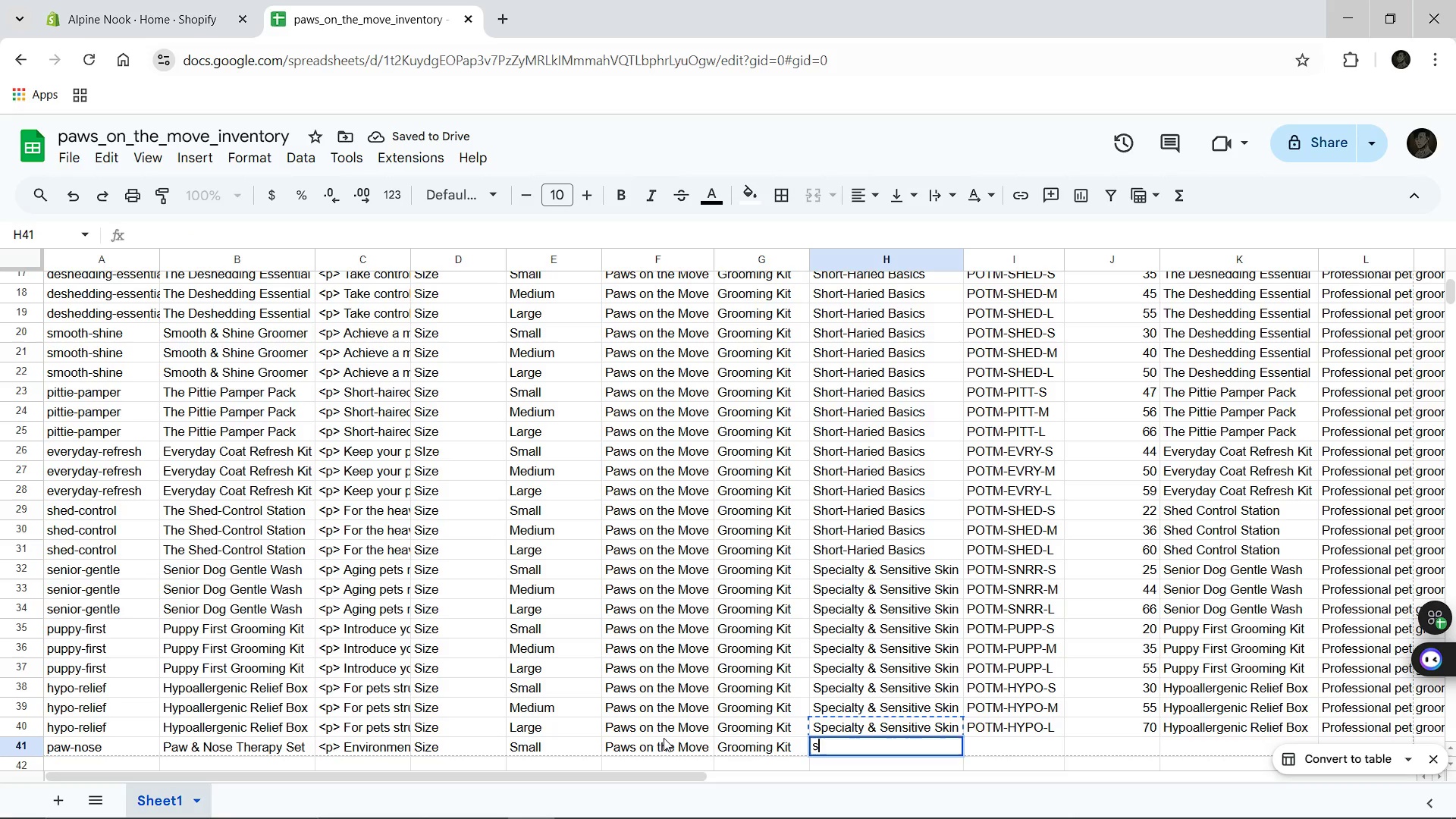 
key(S)
 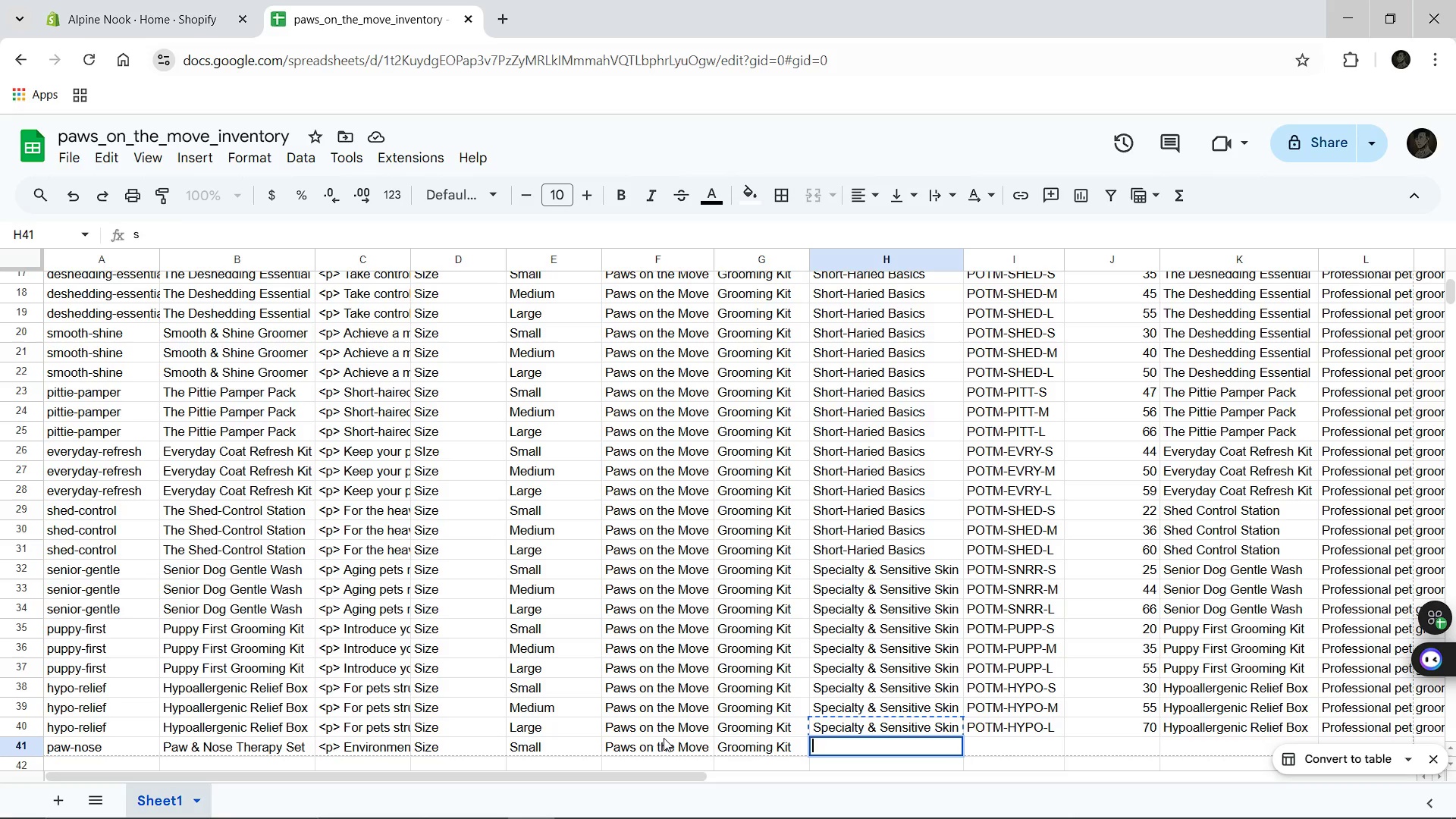 
key(Backspace)
 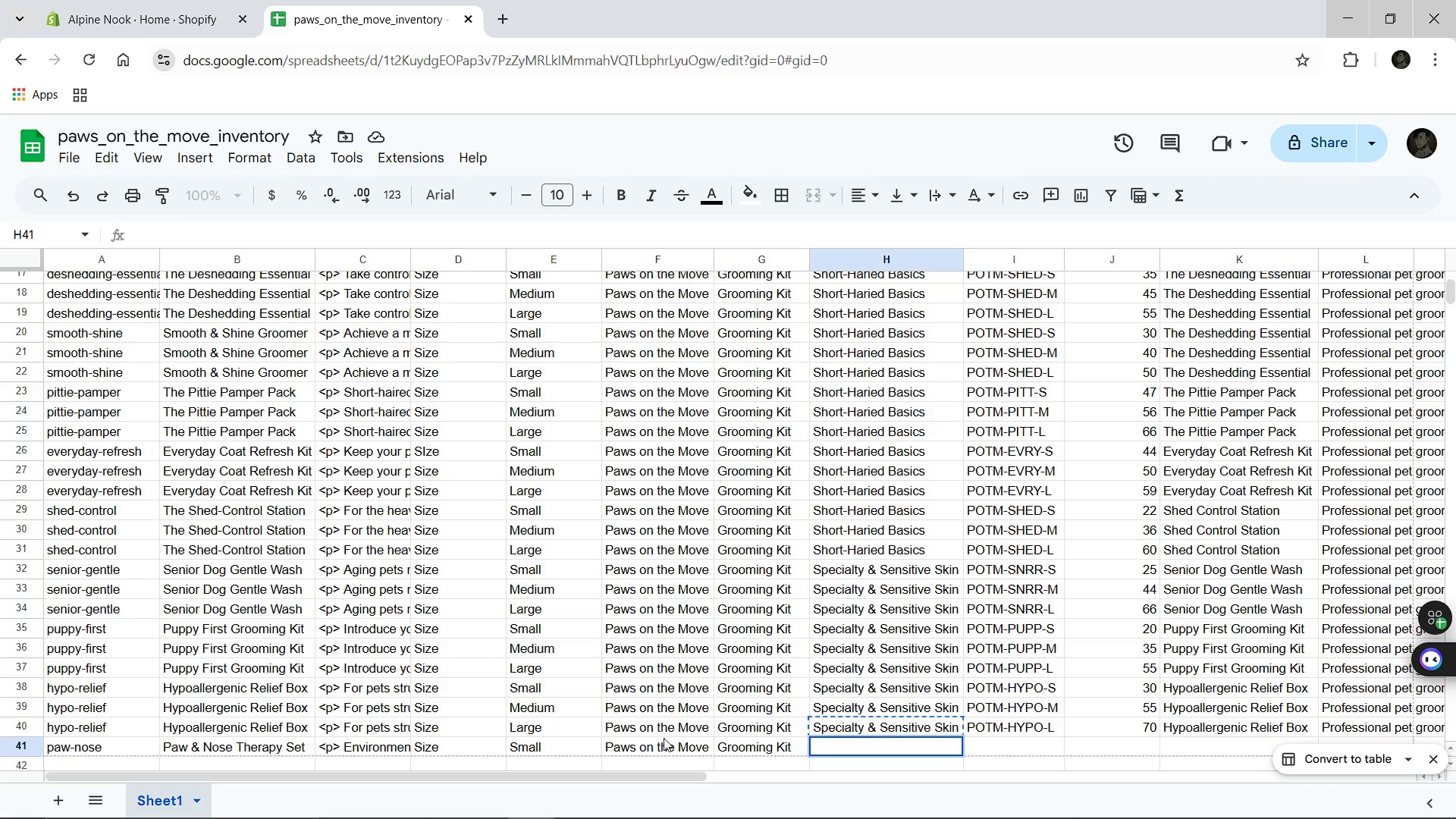 
key(Control+V)
 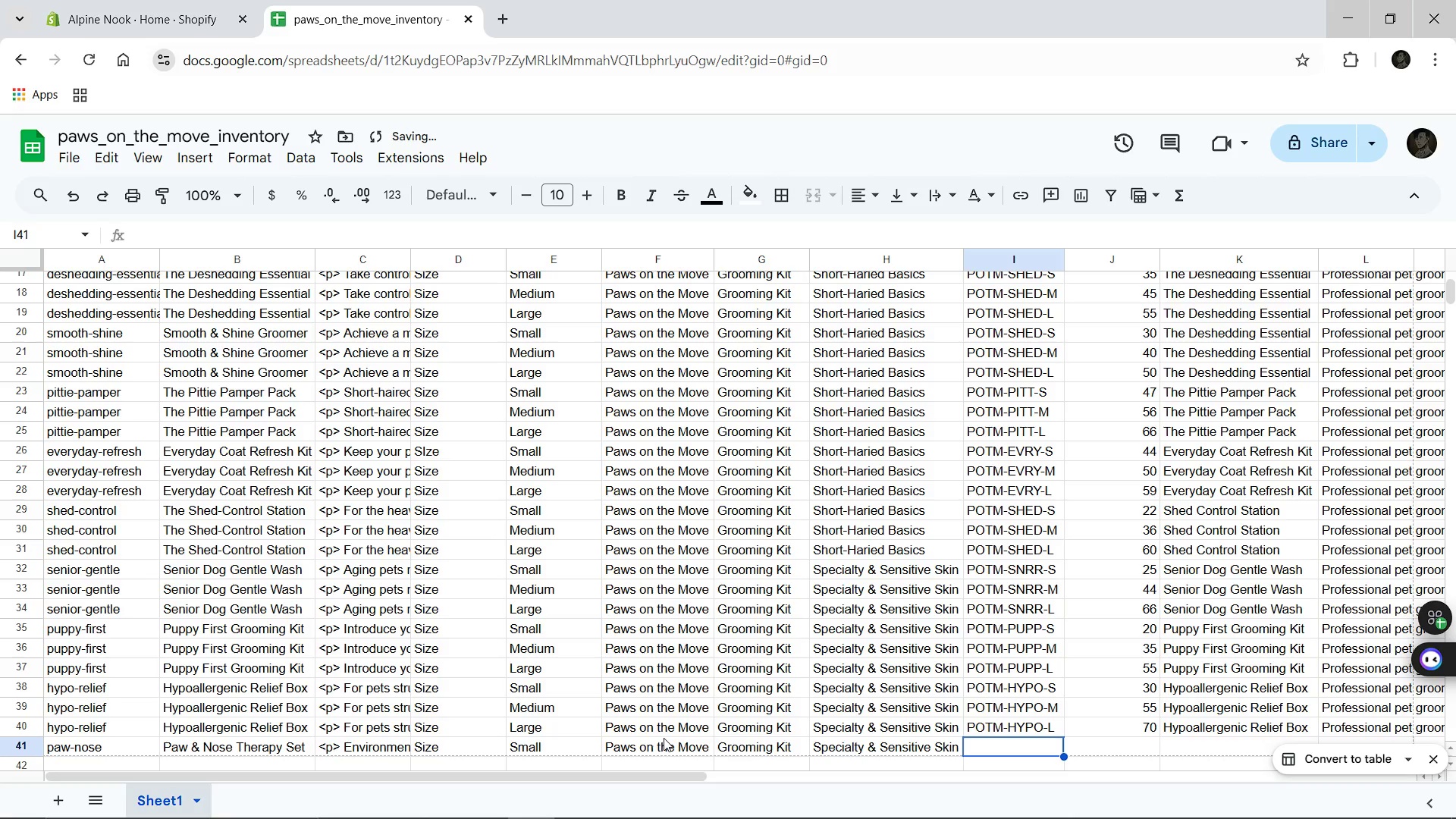 
key(ArrowRight)
 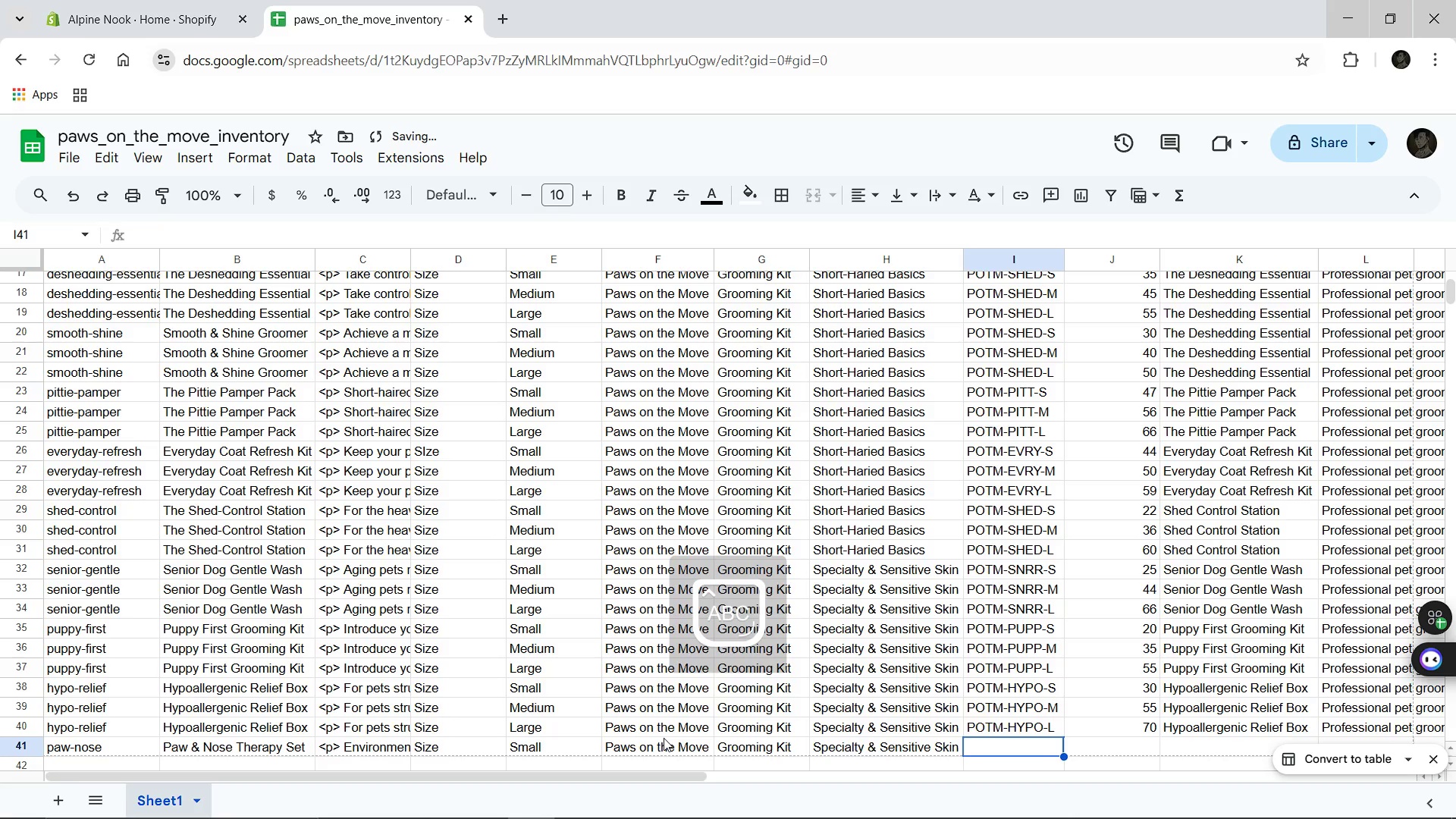 
type(POTM )
key(Backspace)
type(THER)
key(Backspace)
key(Backspace)
key(Backspace)
key(Backspace)
type(-THER-S)
 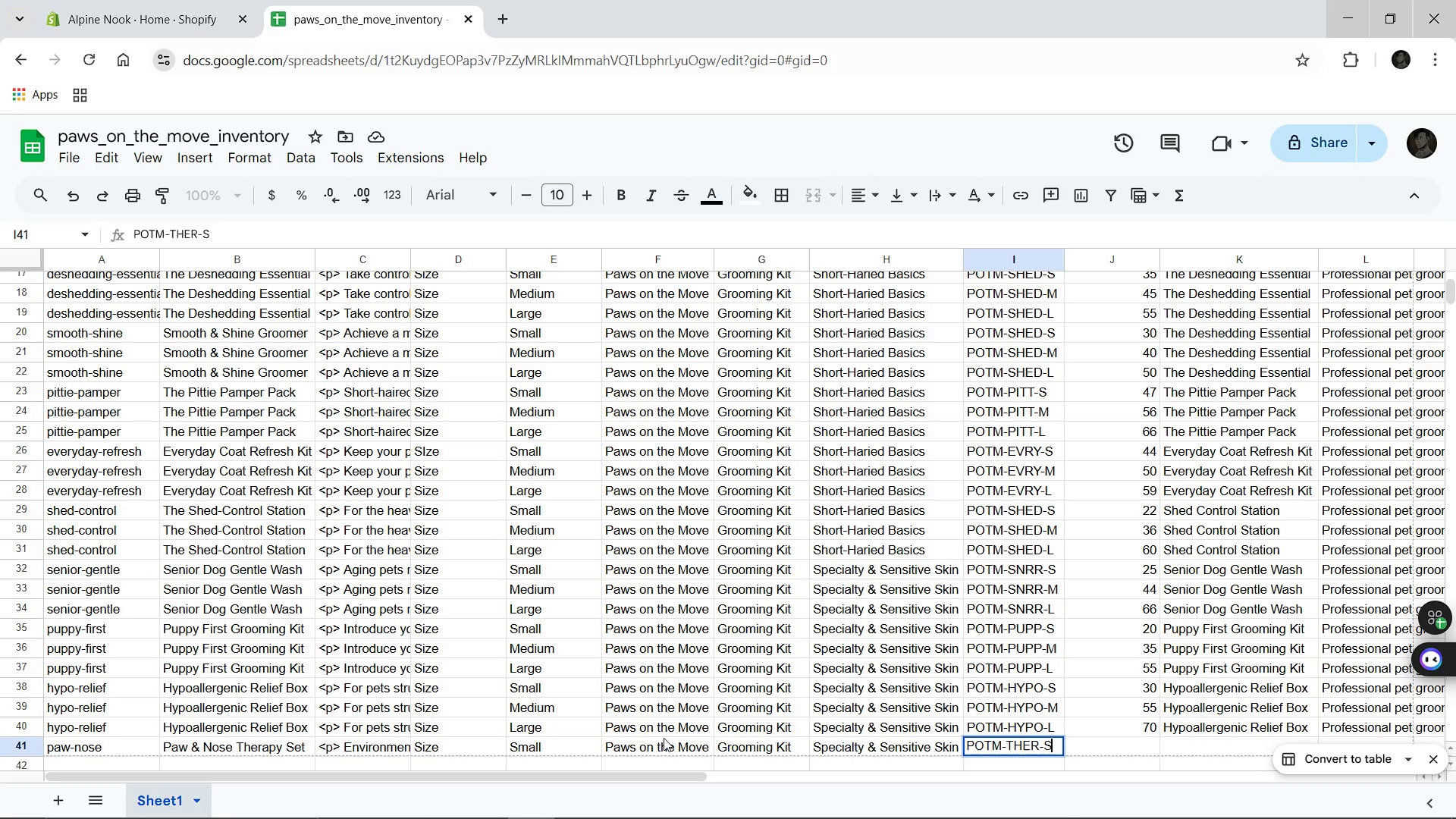 
key(ArrowRight)
 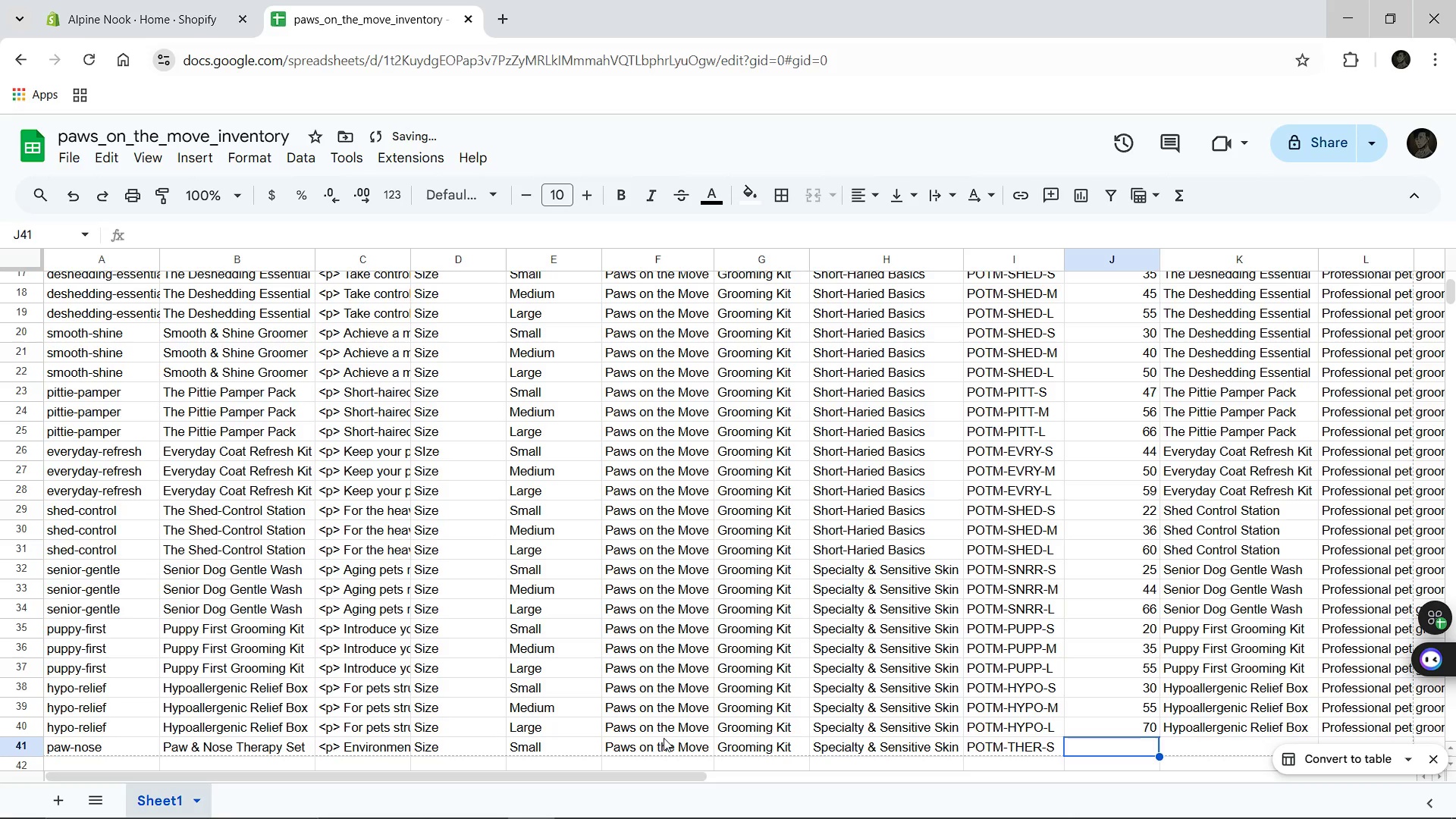 
type(55)
 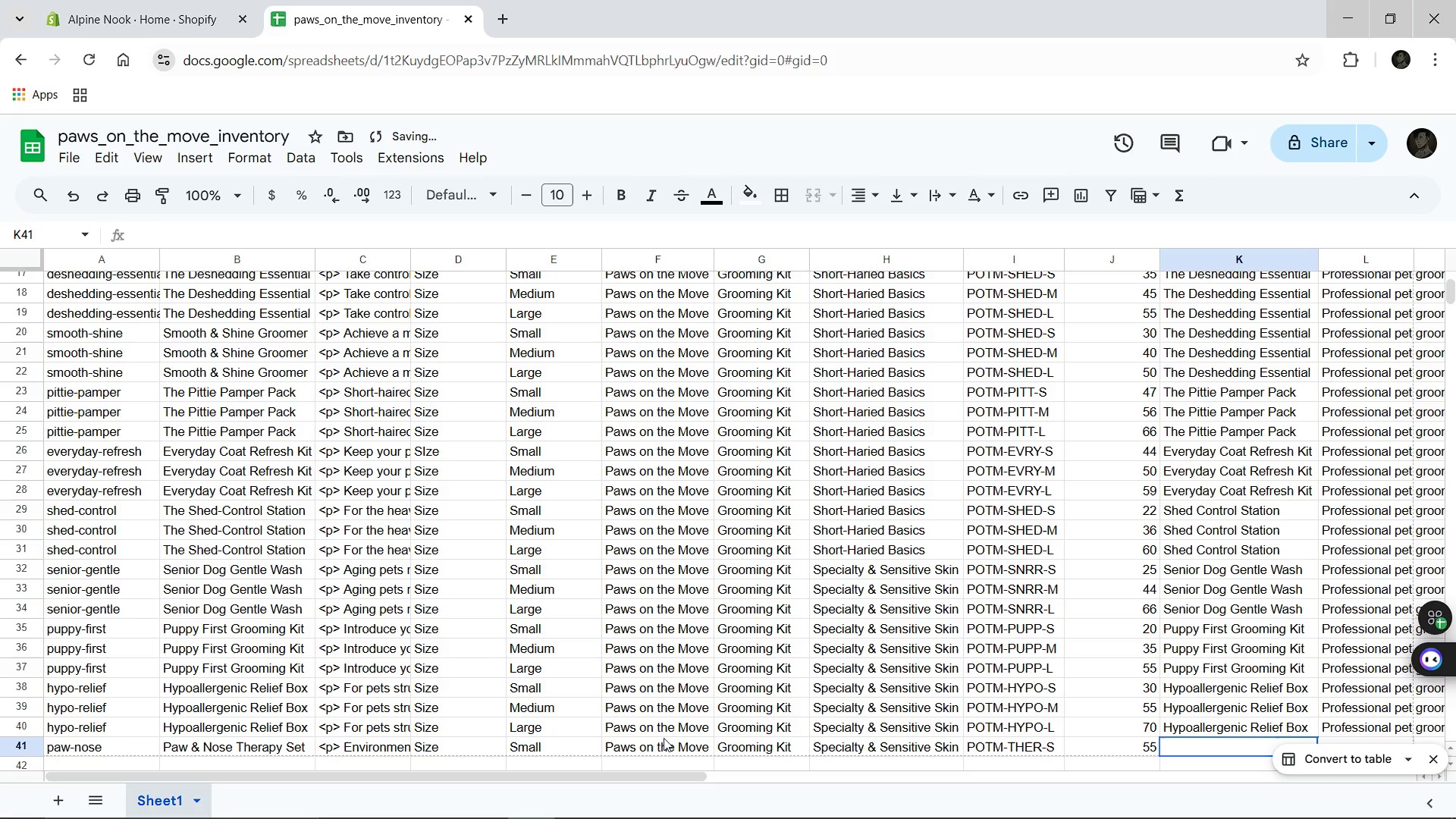 
key(ArrowRight)
 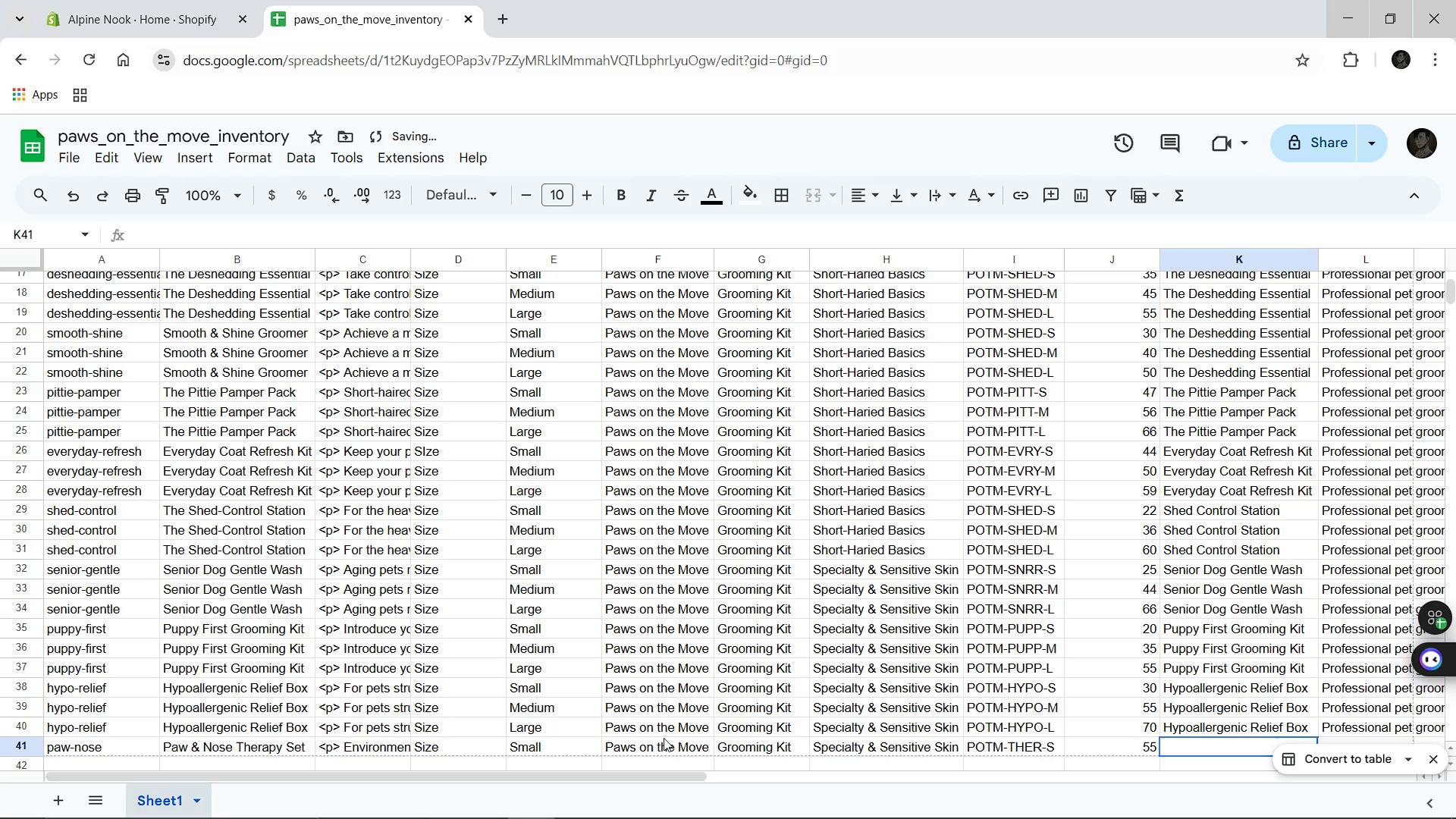 
hold_key(key=ShiftLeft, duration=0.48)
 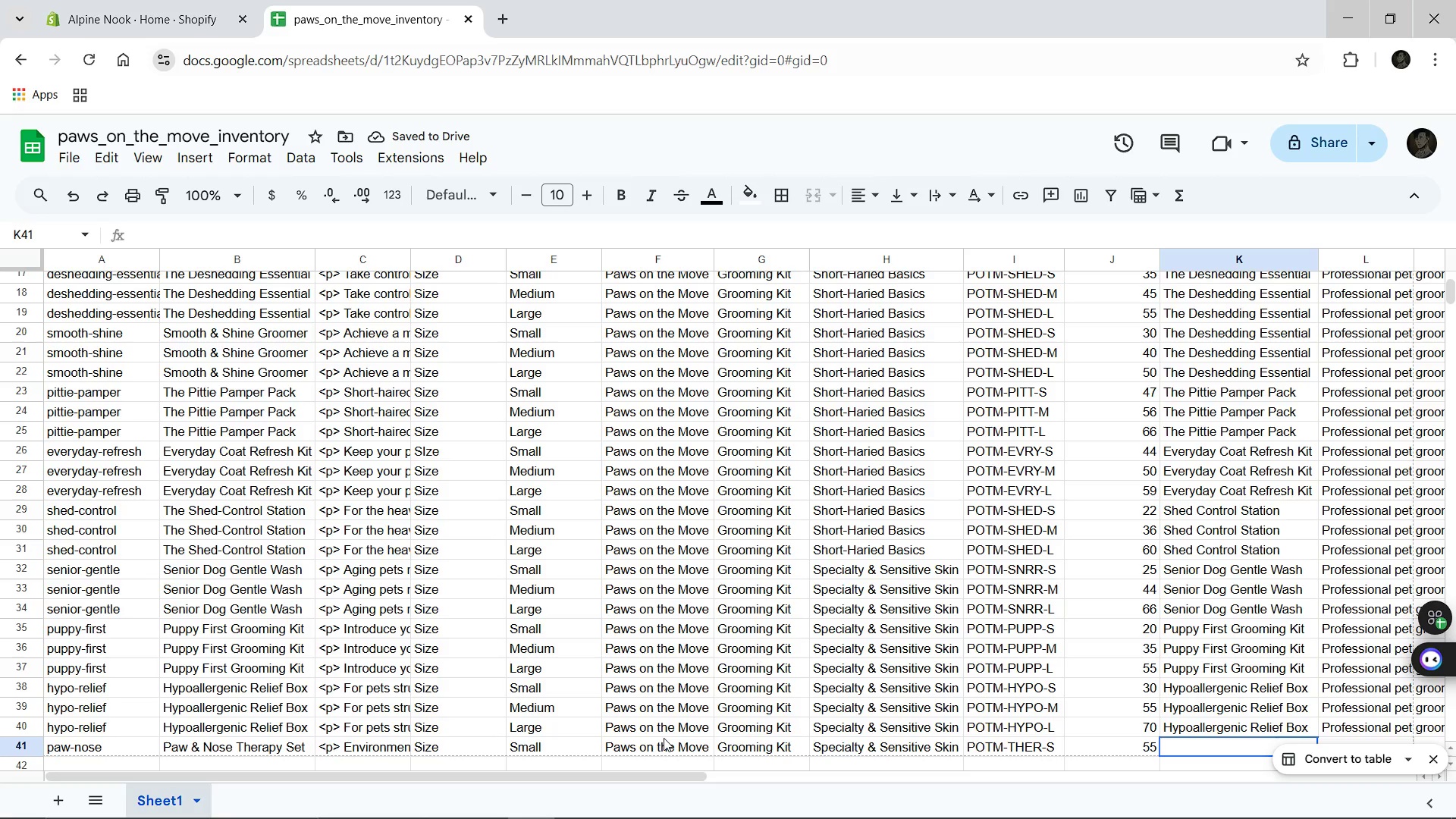 
hold_key(key=ShiftLeft, duration=0.31)
 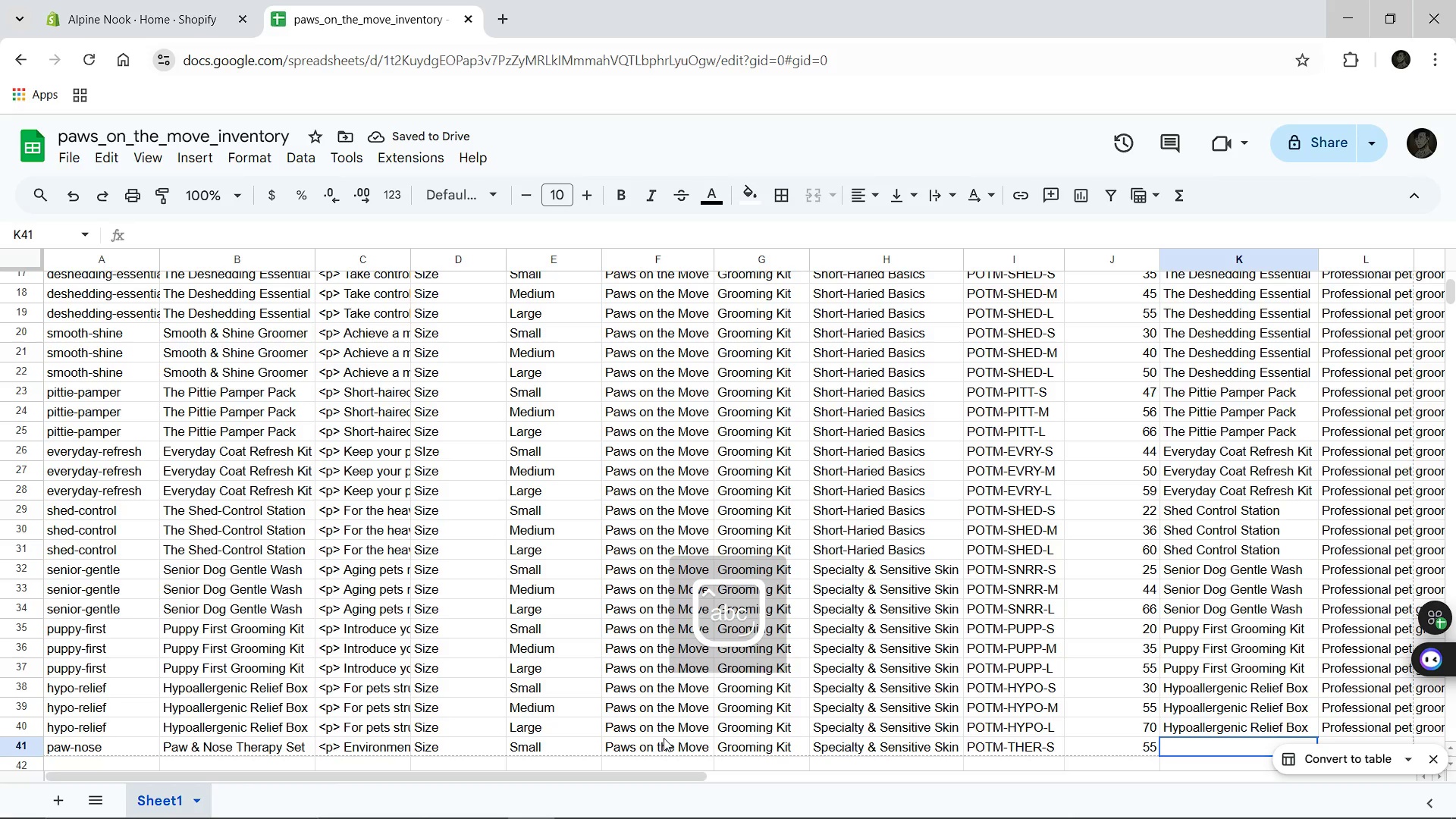 
type(Paw & Nose Therapy Set)
 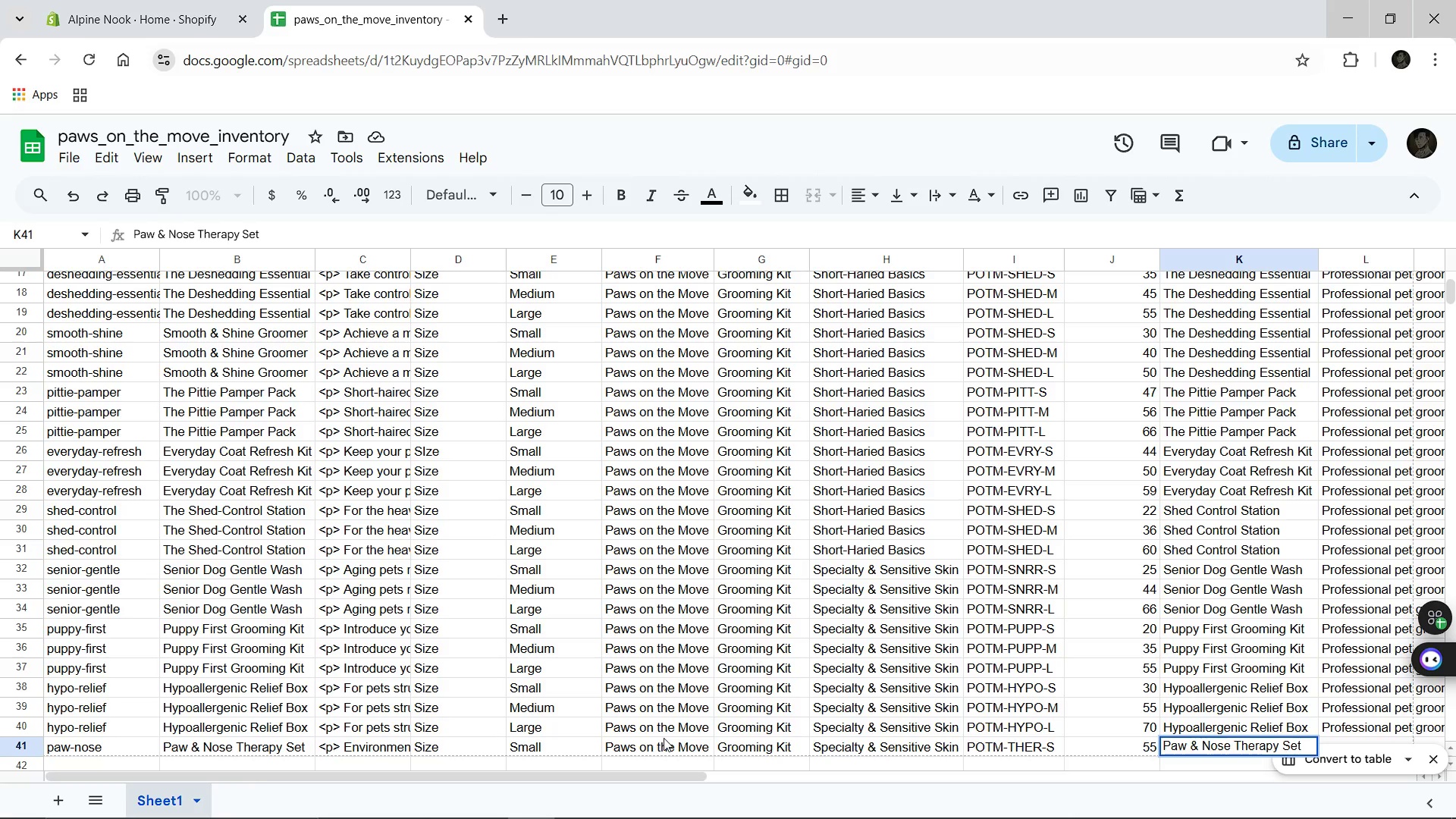 
key(Control+C)
 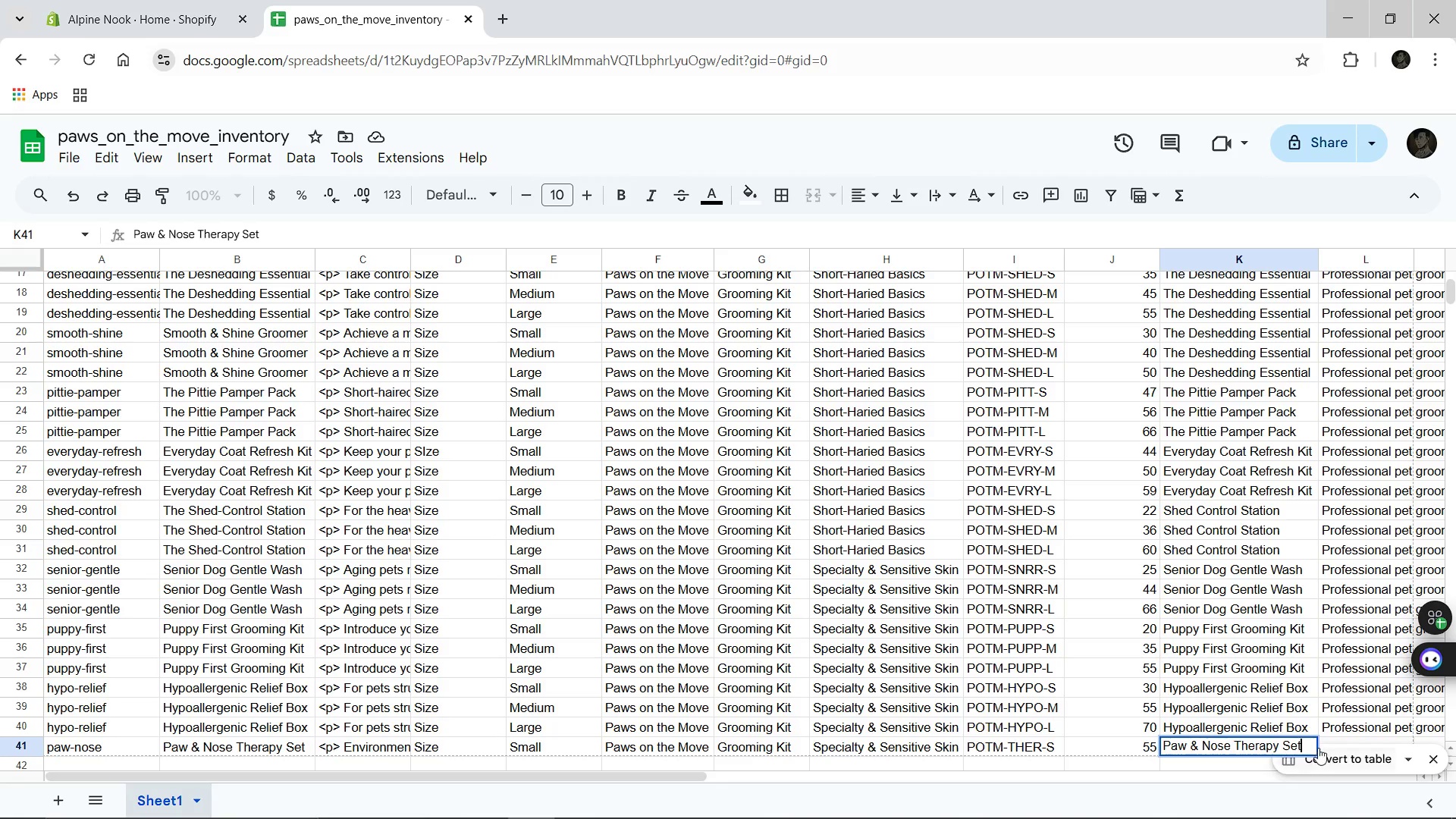 
left_click([1349, 748])
 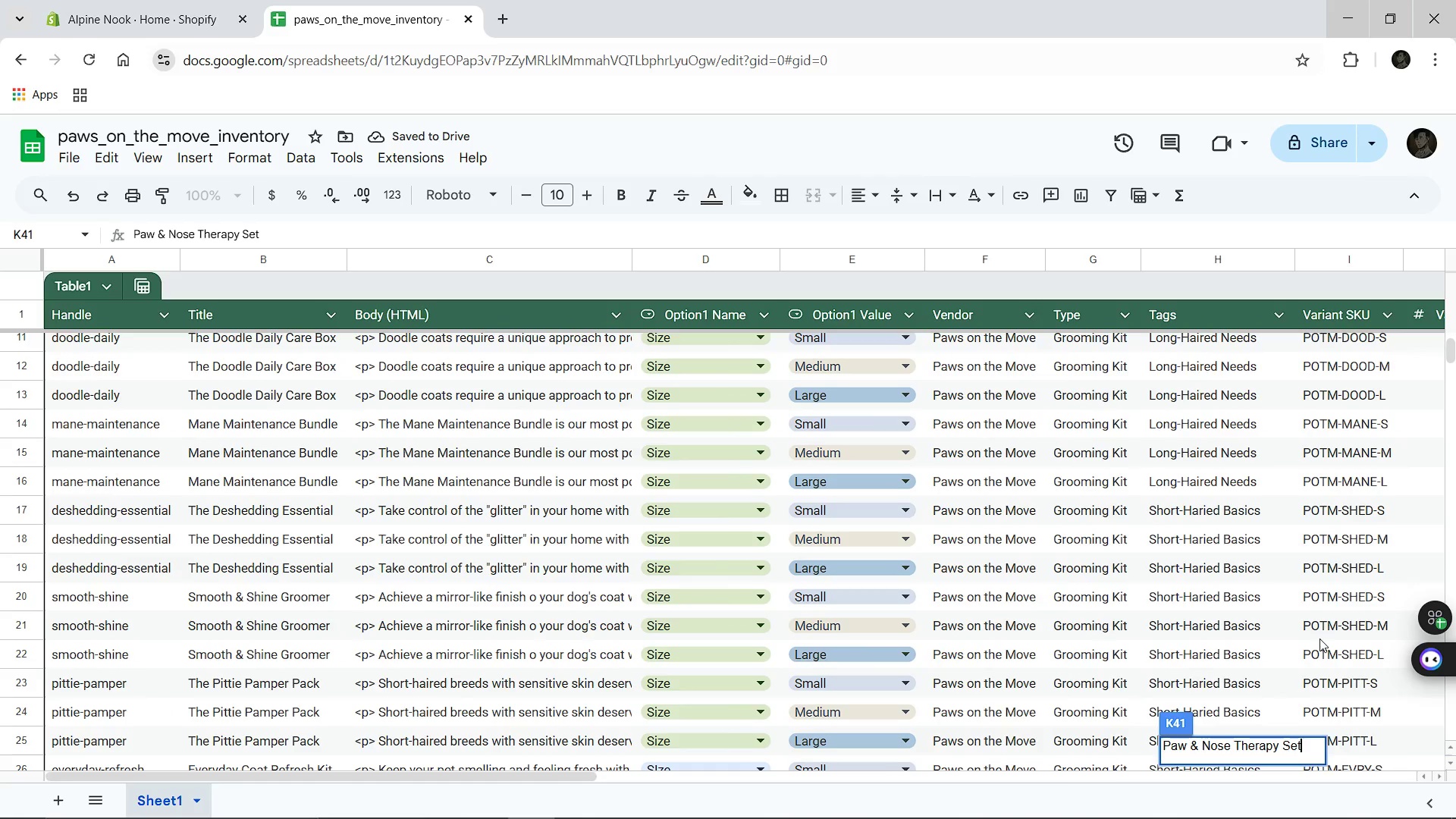 
wait(9.08)
 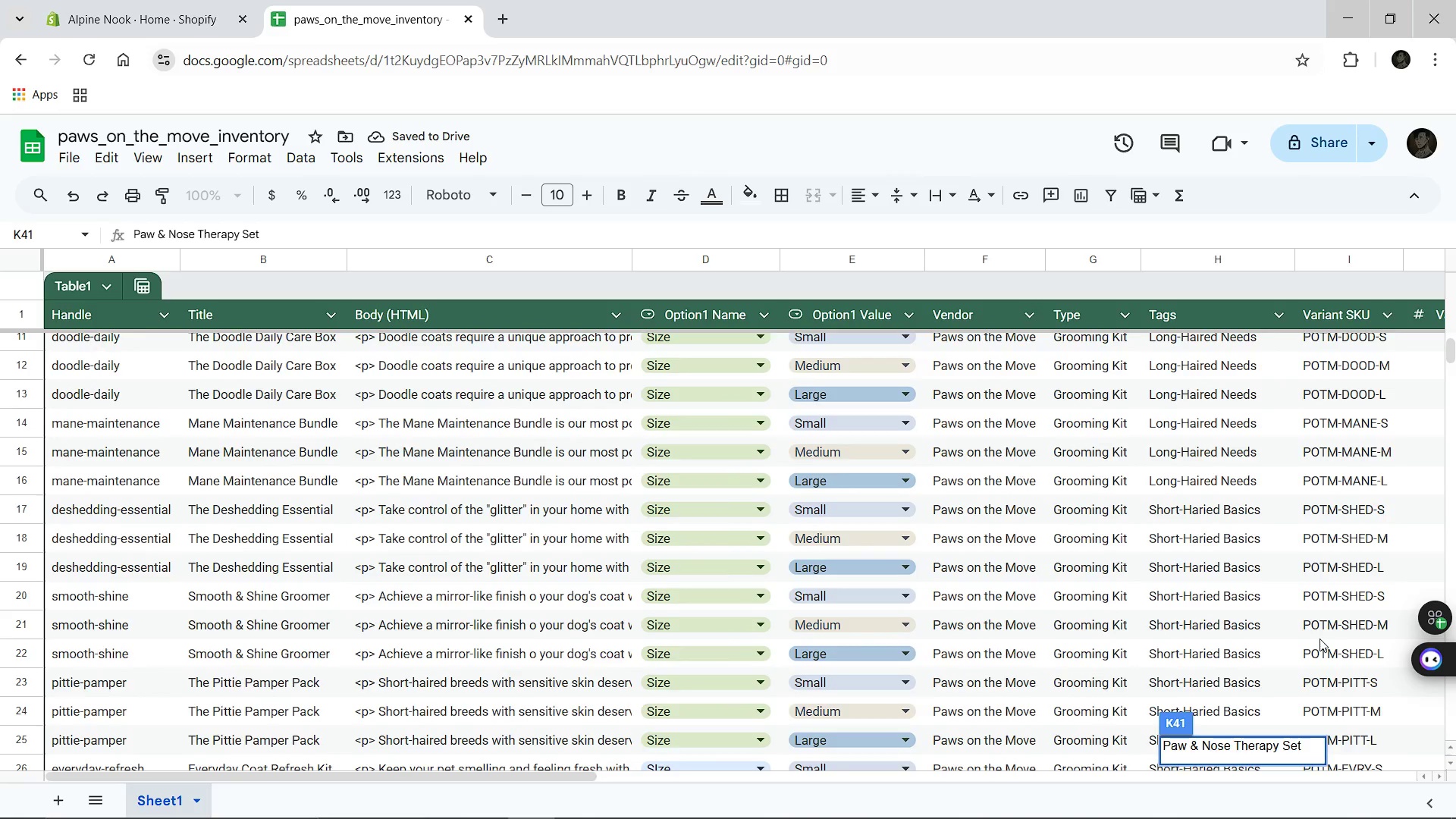 
key(Control+Z)
 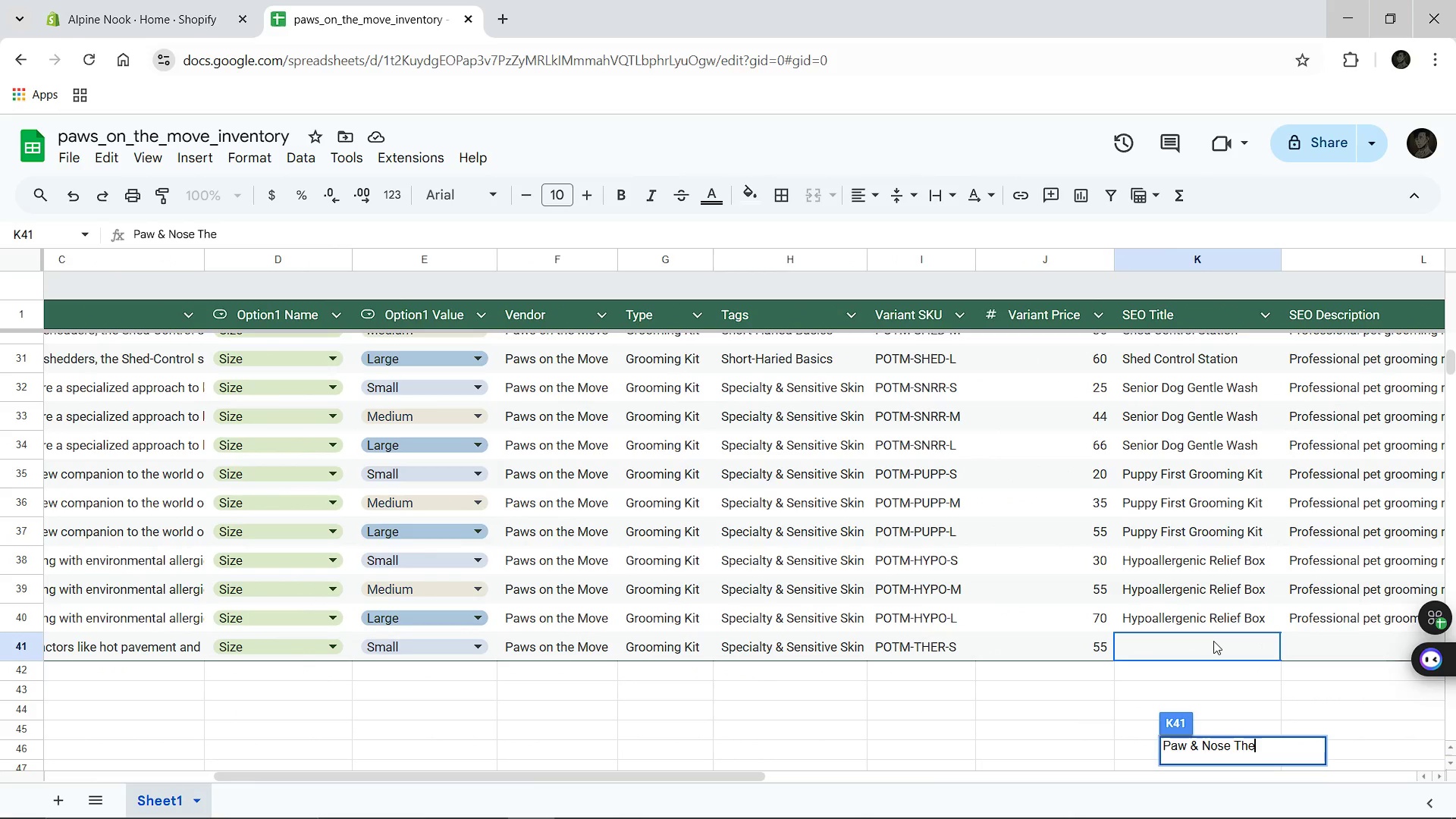 
hold_key(key=ControlLeft, duration=0.69)
 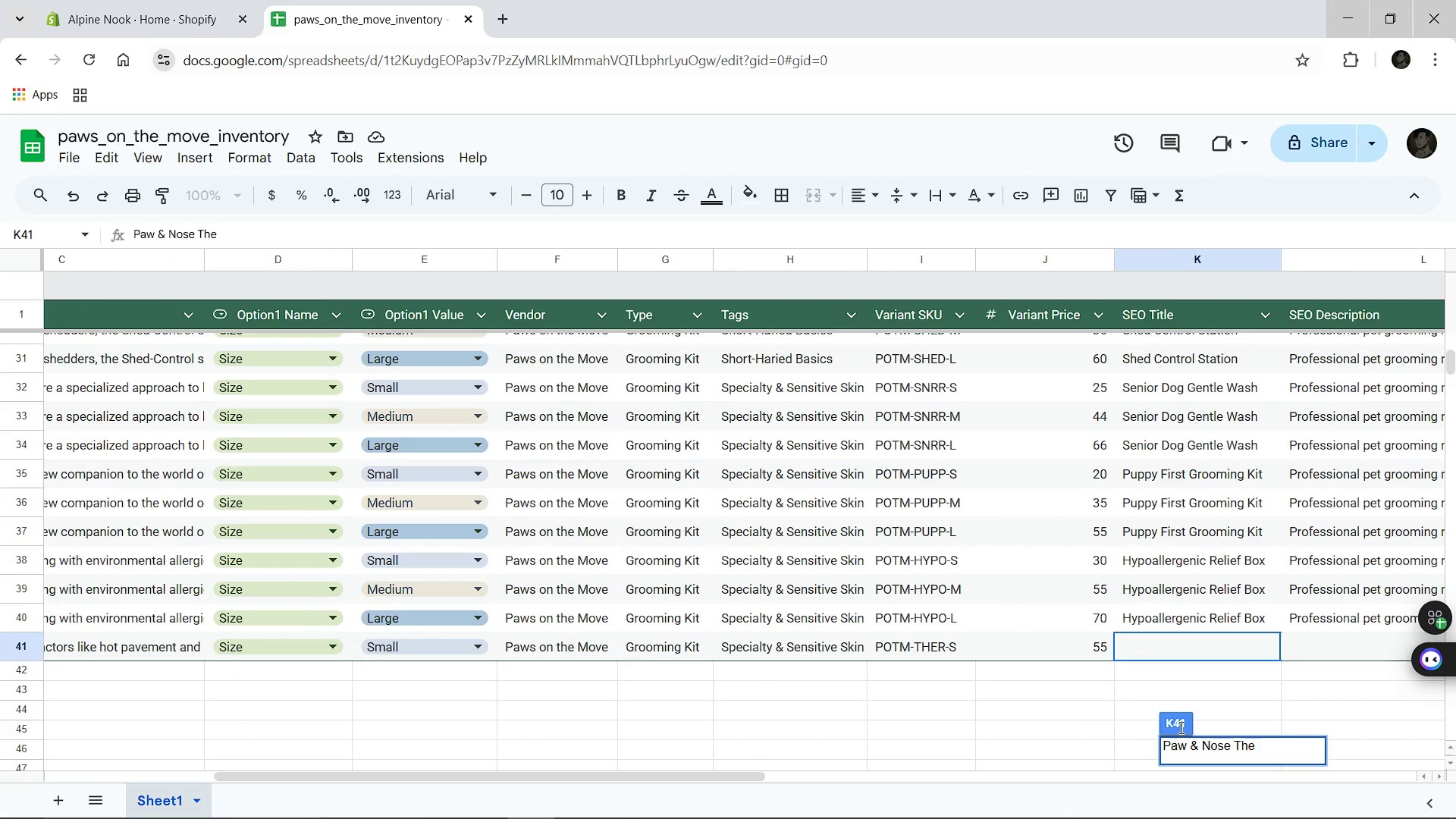 
left_click_drag(start_coordinate=[1180, 727], to_coordinate=[1157, 646])
 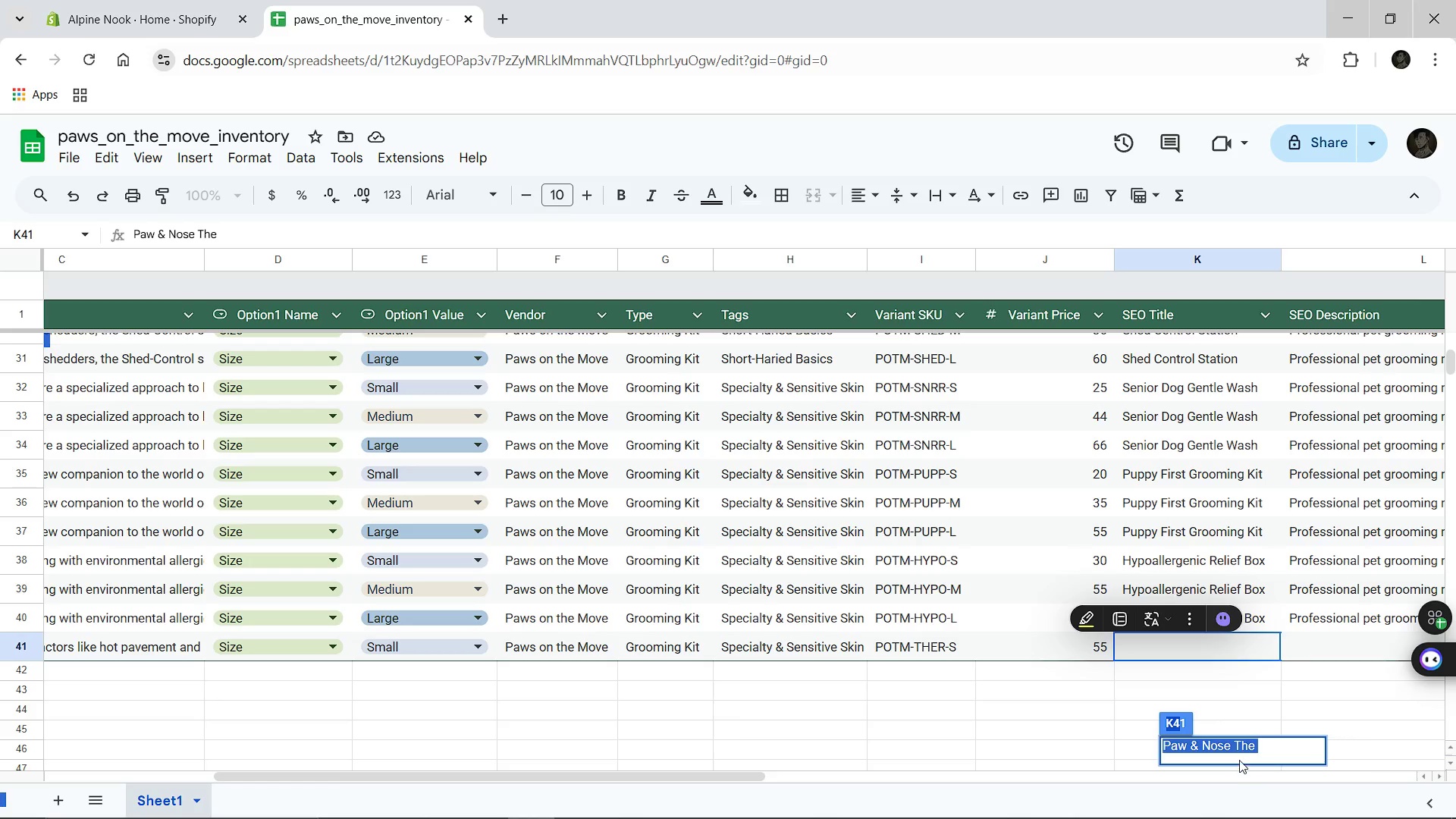 
left_click([1239, 760])
 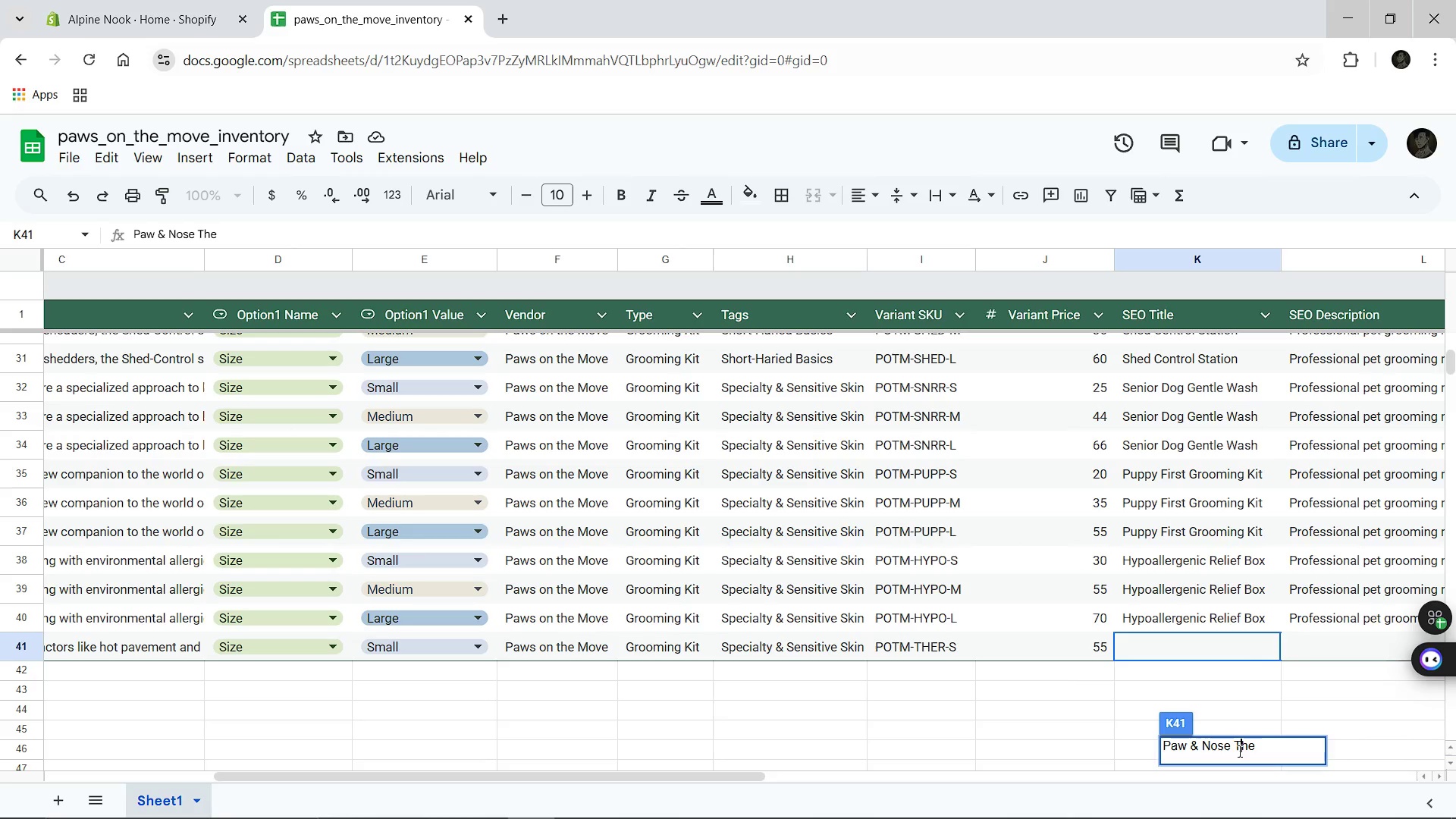 
left_click([1238, 751])
 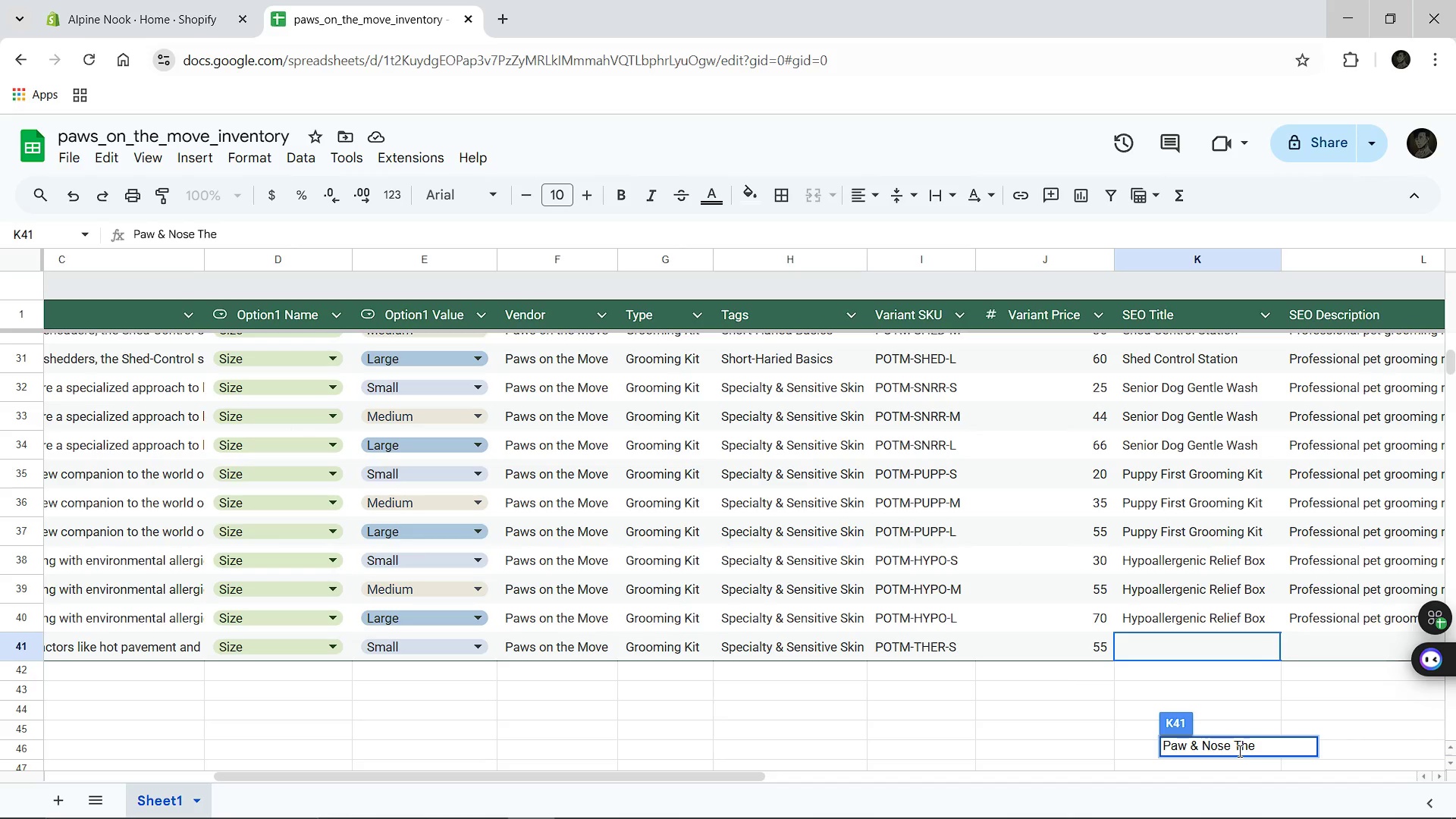 
key(Control+A)
 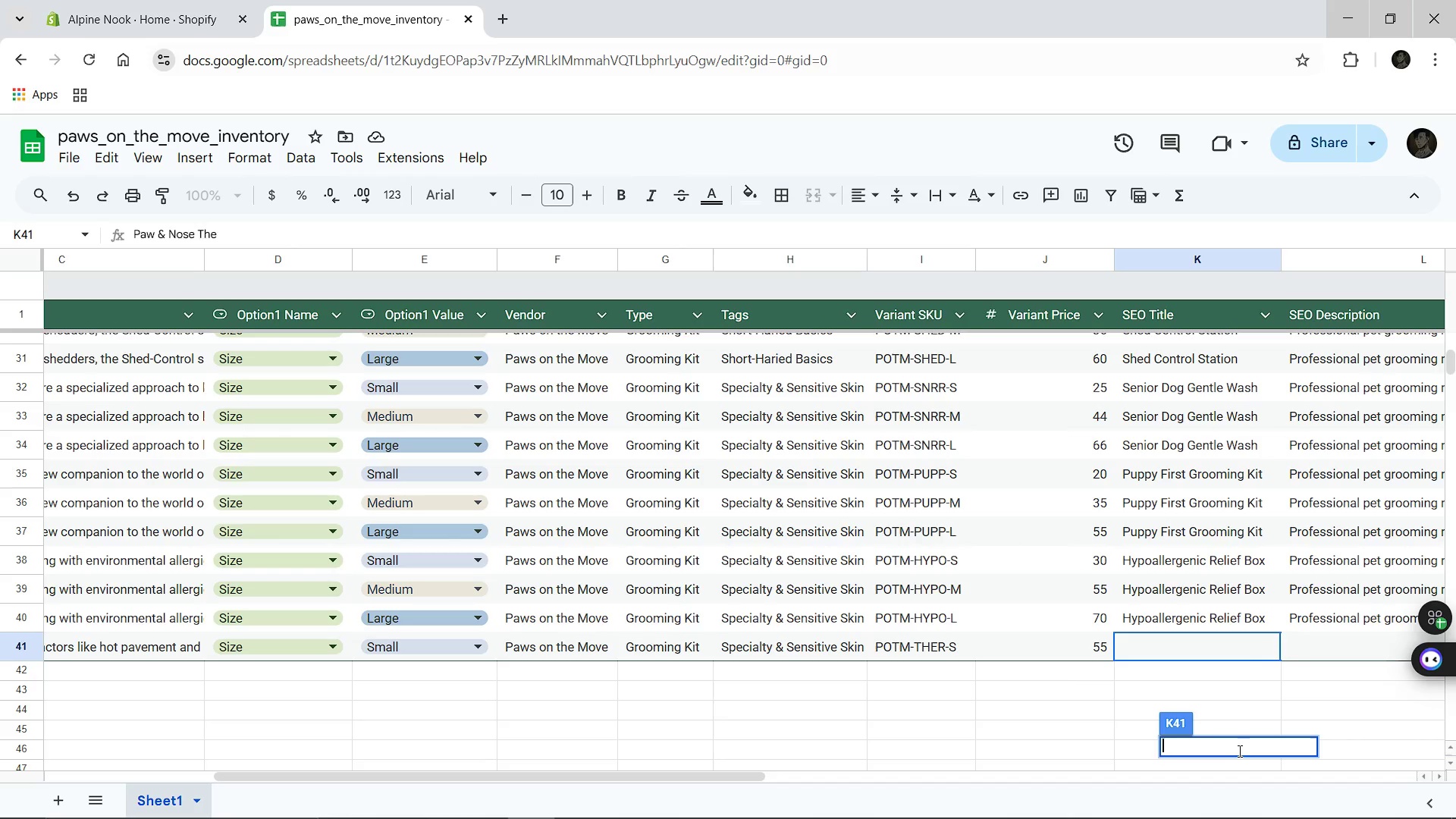 
key(Backspace)
 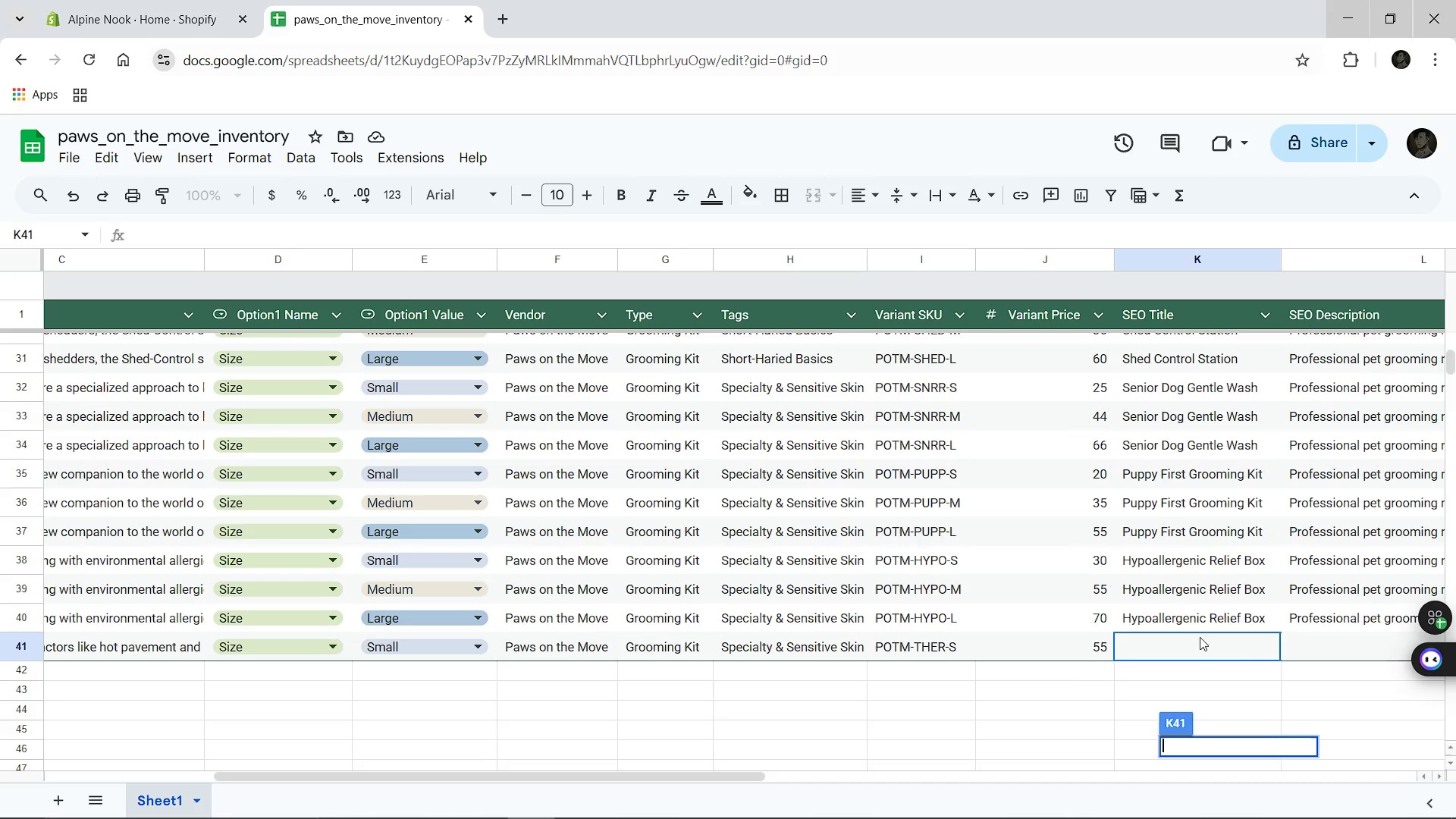 
left_click([1200, 637])
 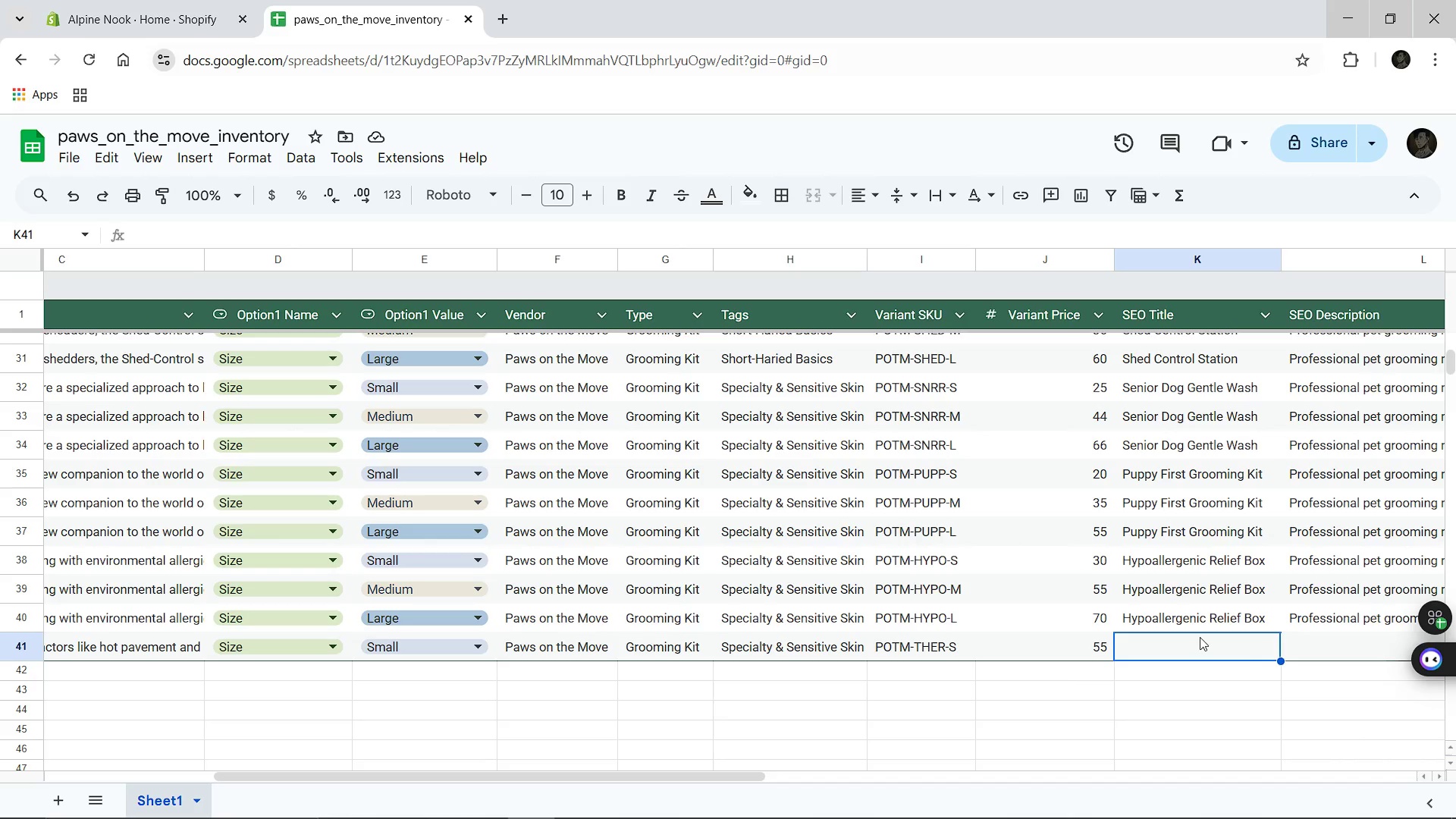 
type(Pa)
key(Backspace)
key(Backspace)
key(Backspace)
 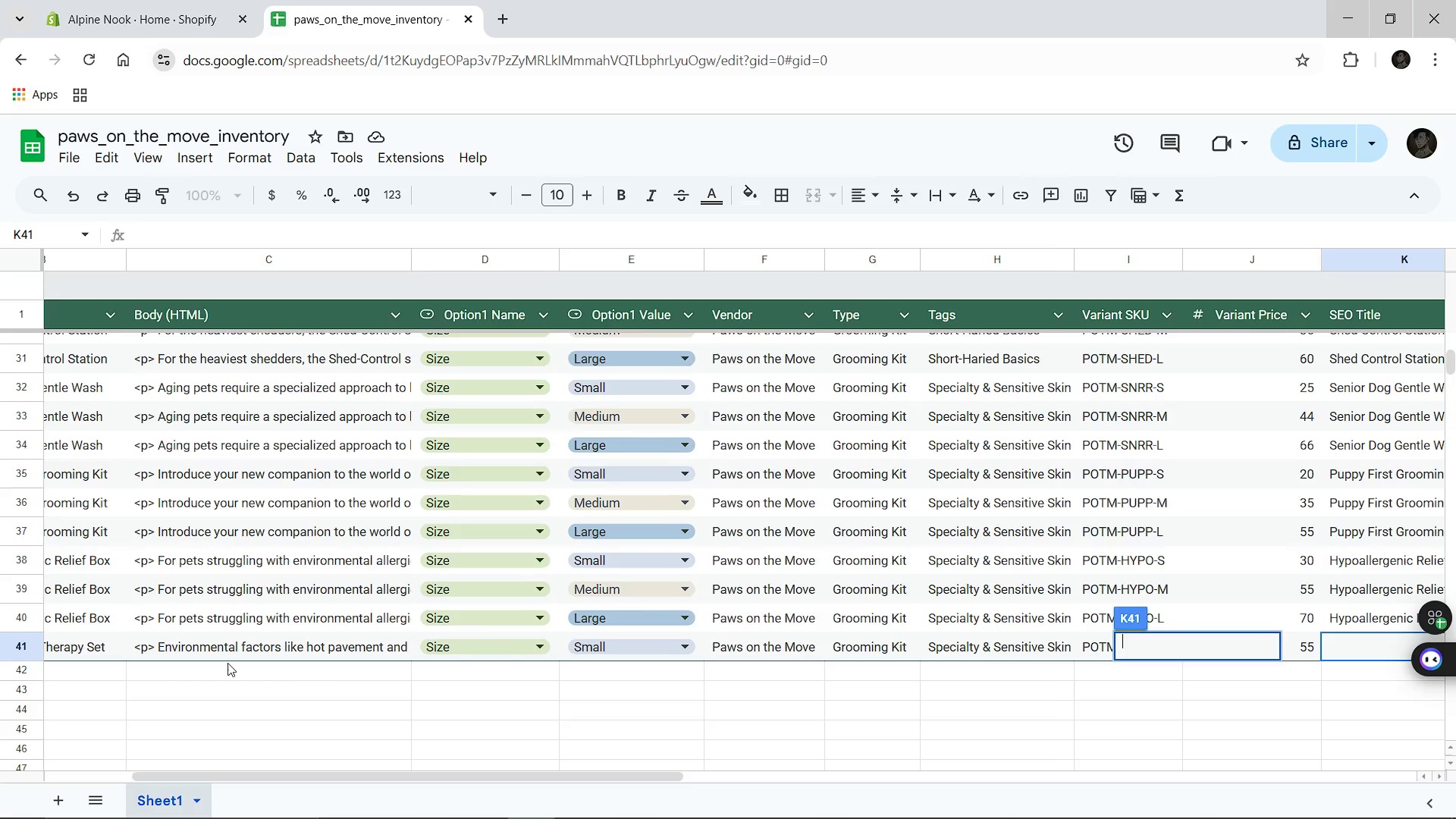 
wait(6.06)
 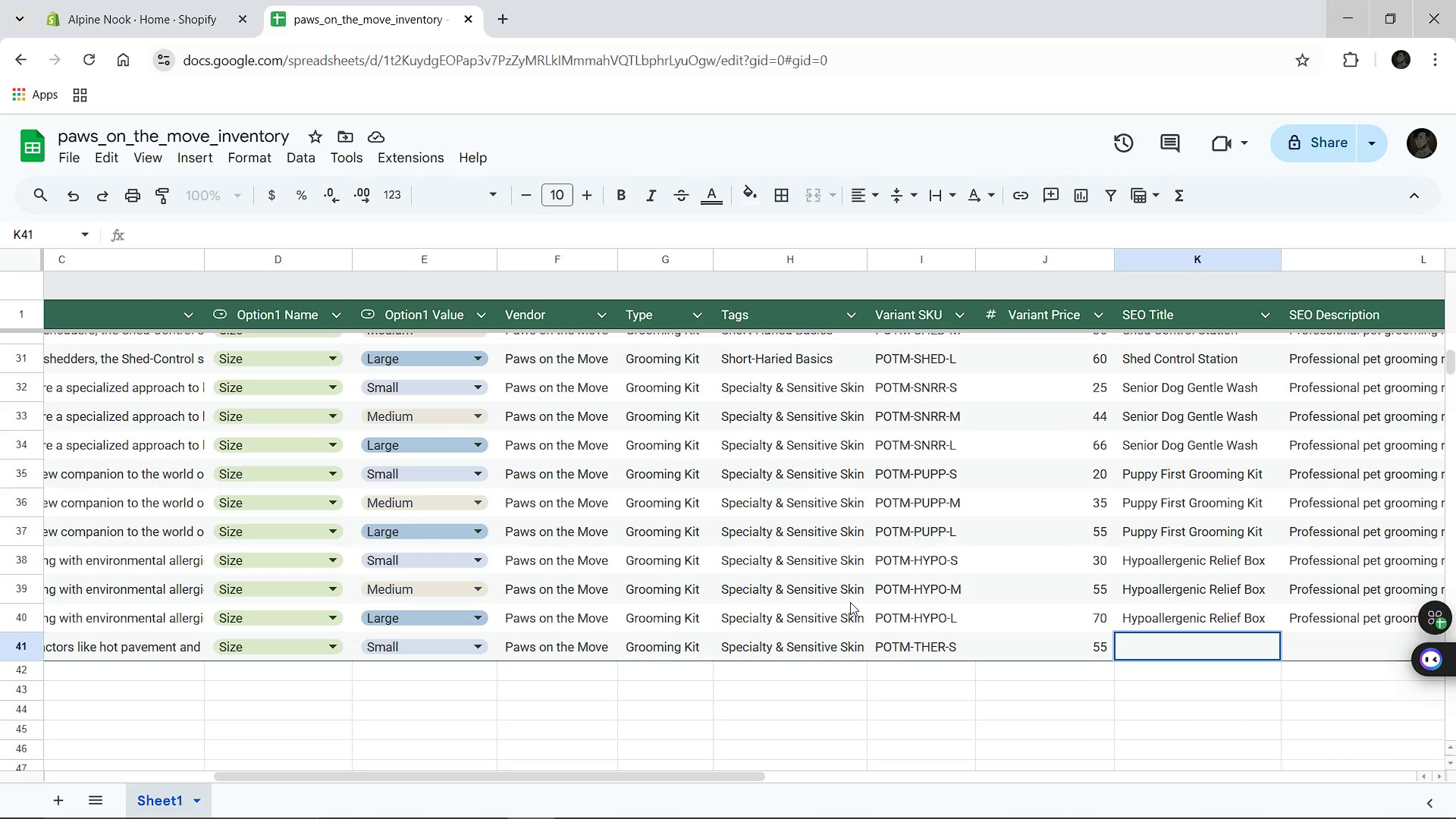 
left_click([206, 647])
 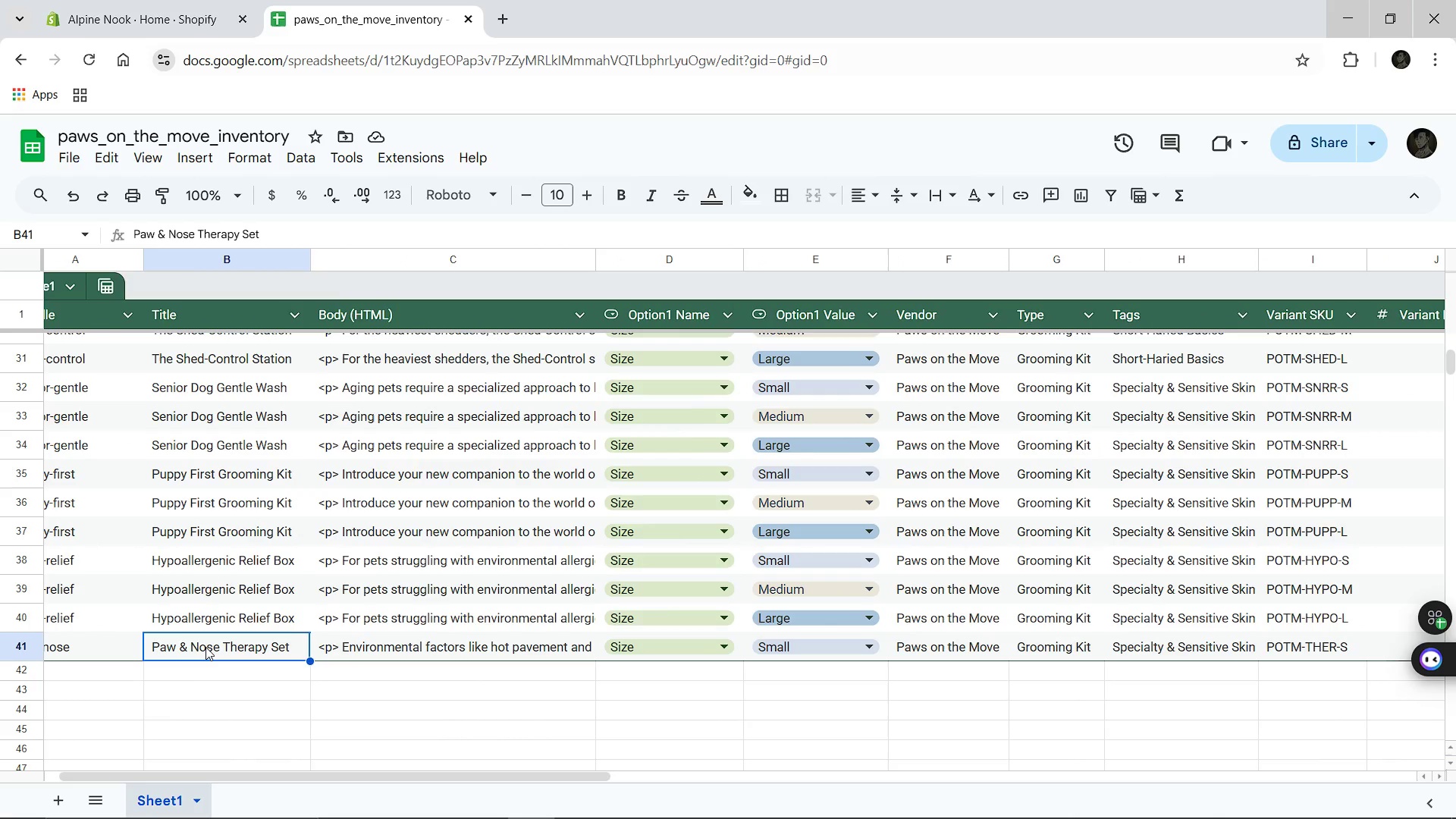 
key(Control+C)
 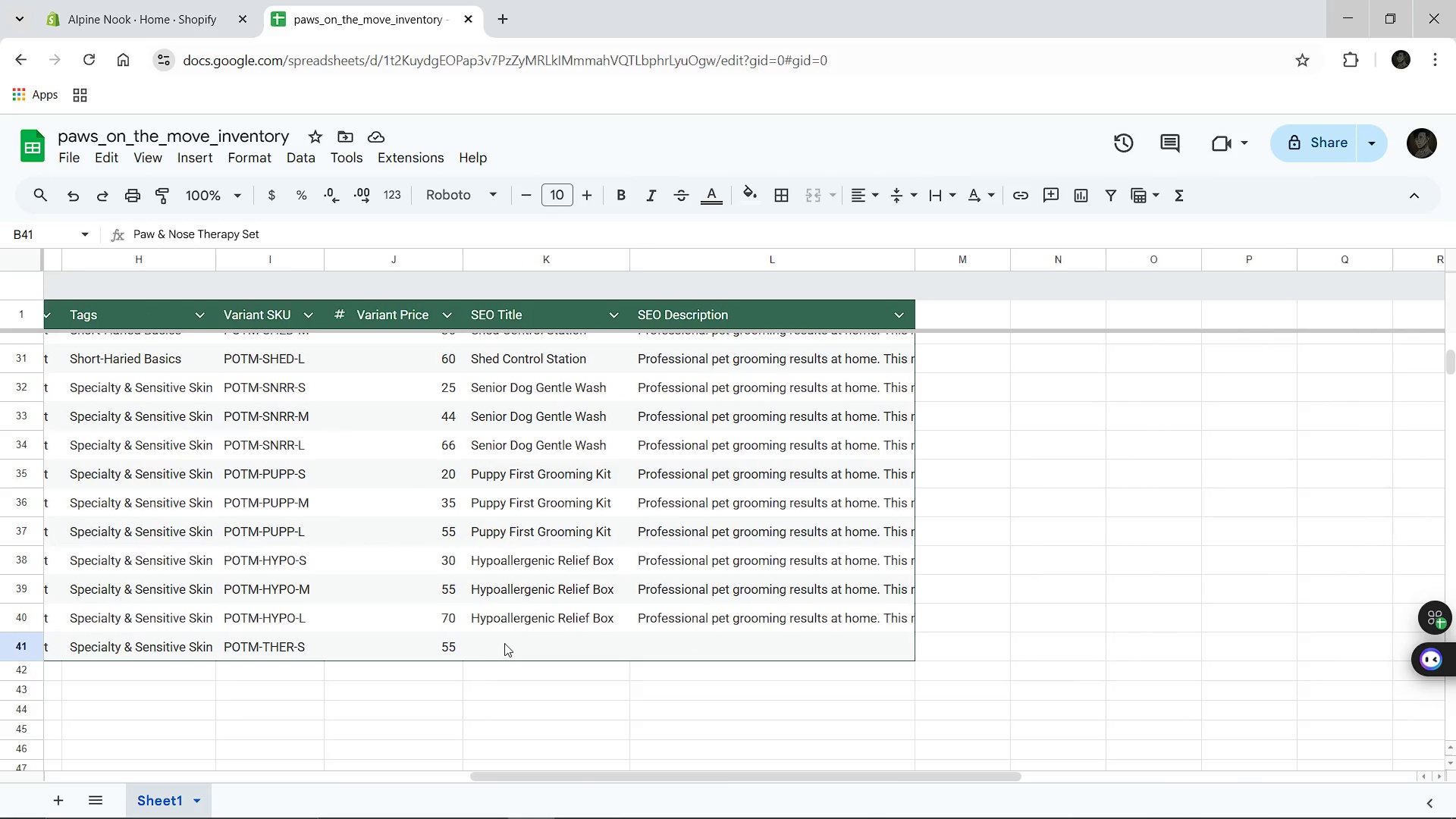 
left_click([515, 643])
 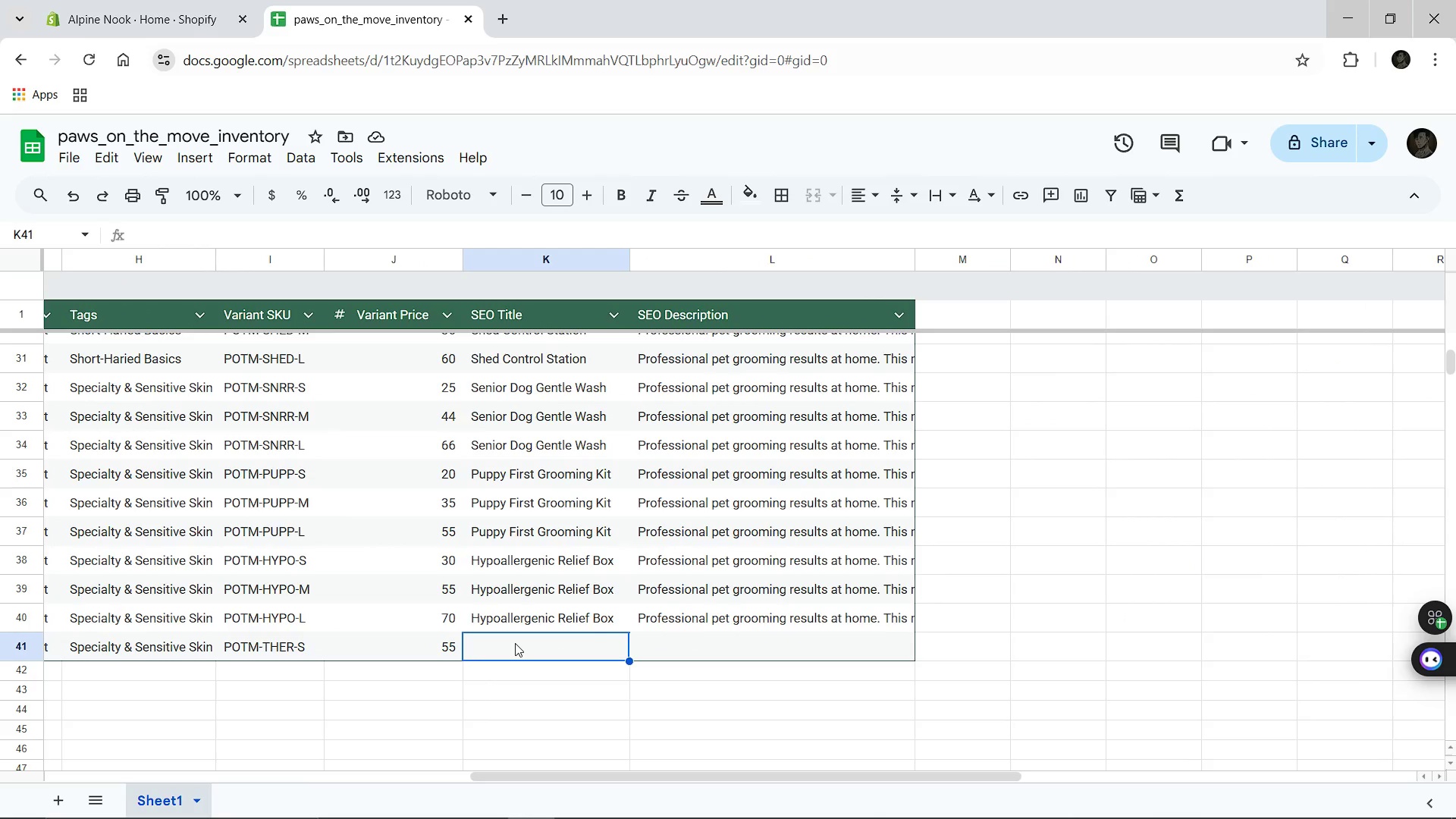 
key(Control+V)
 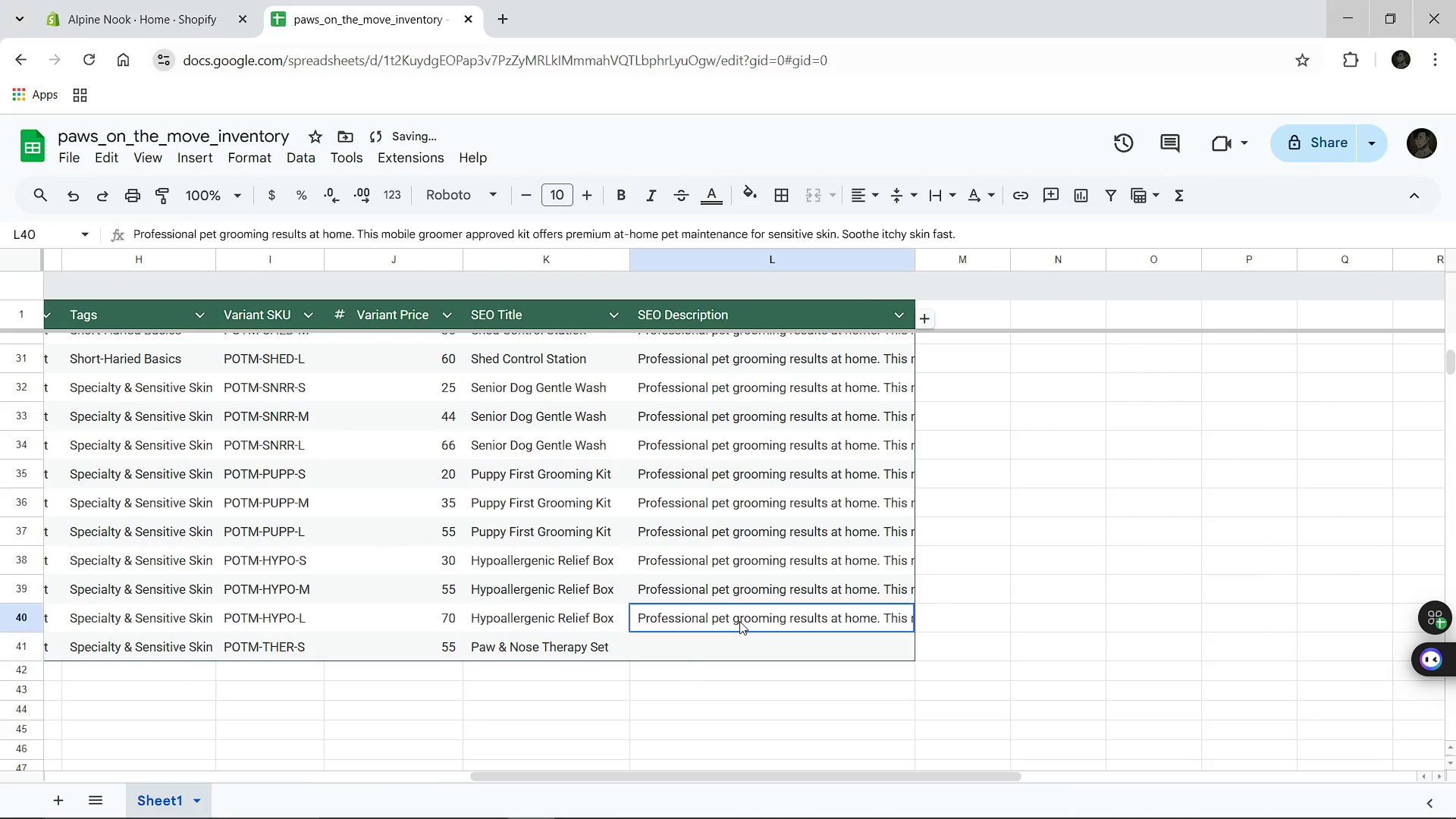 
double_click([739, 621])
 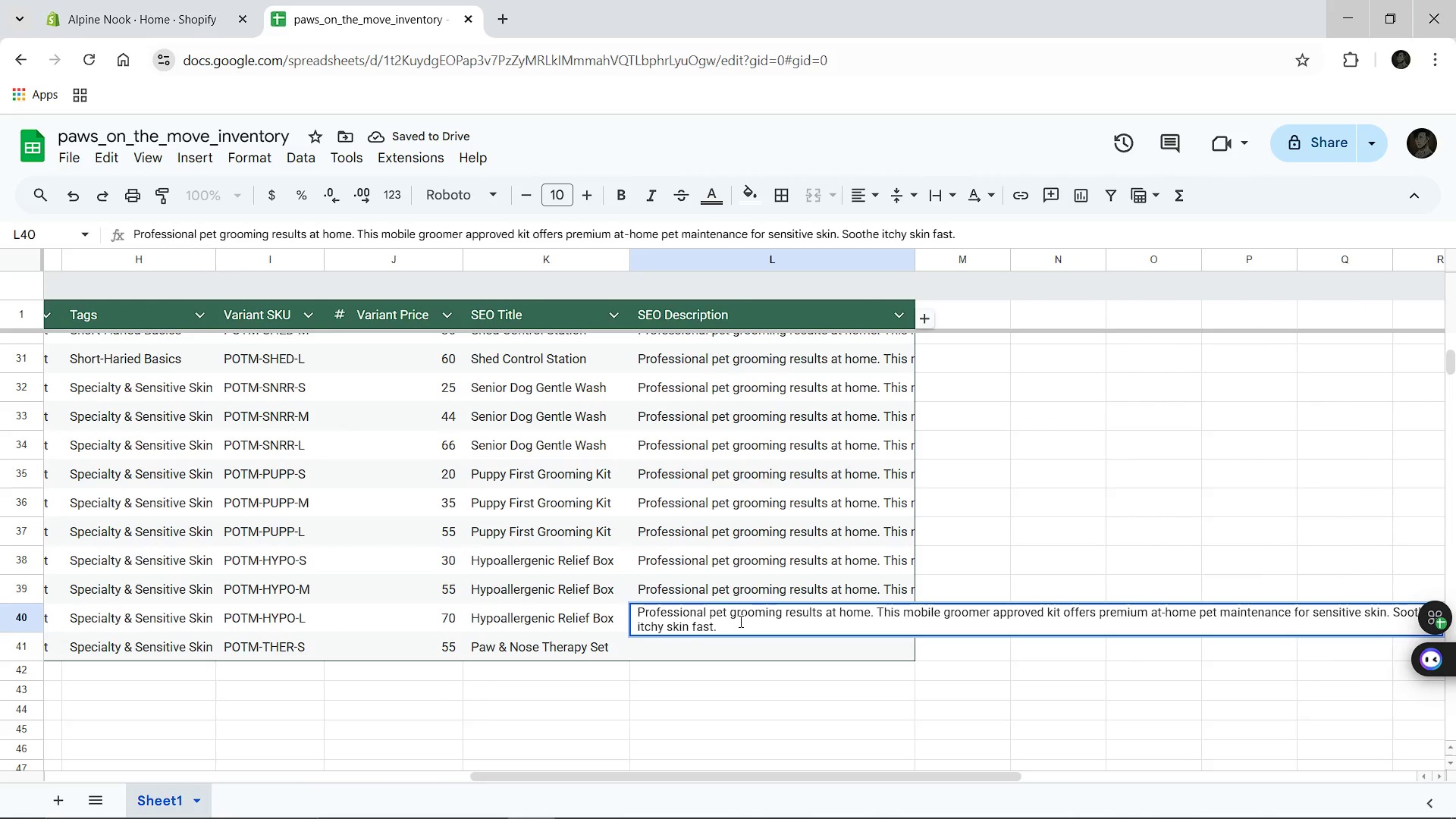 
key(Control+A)
 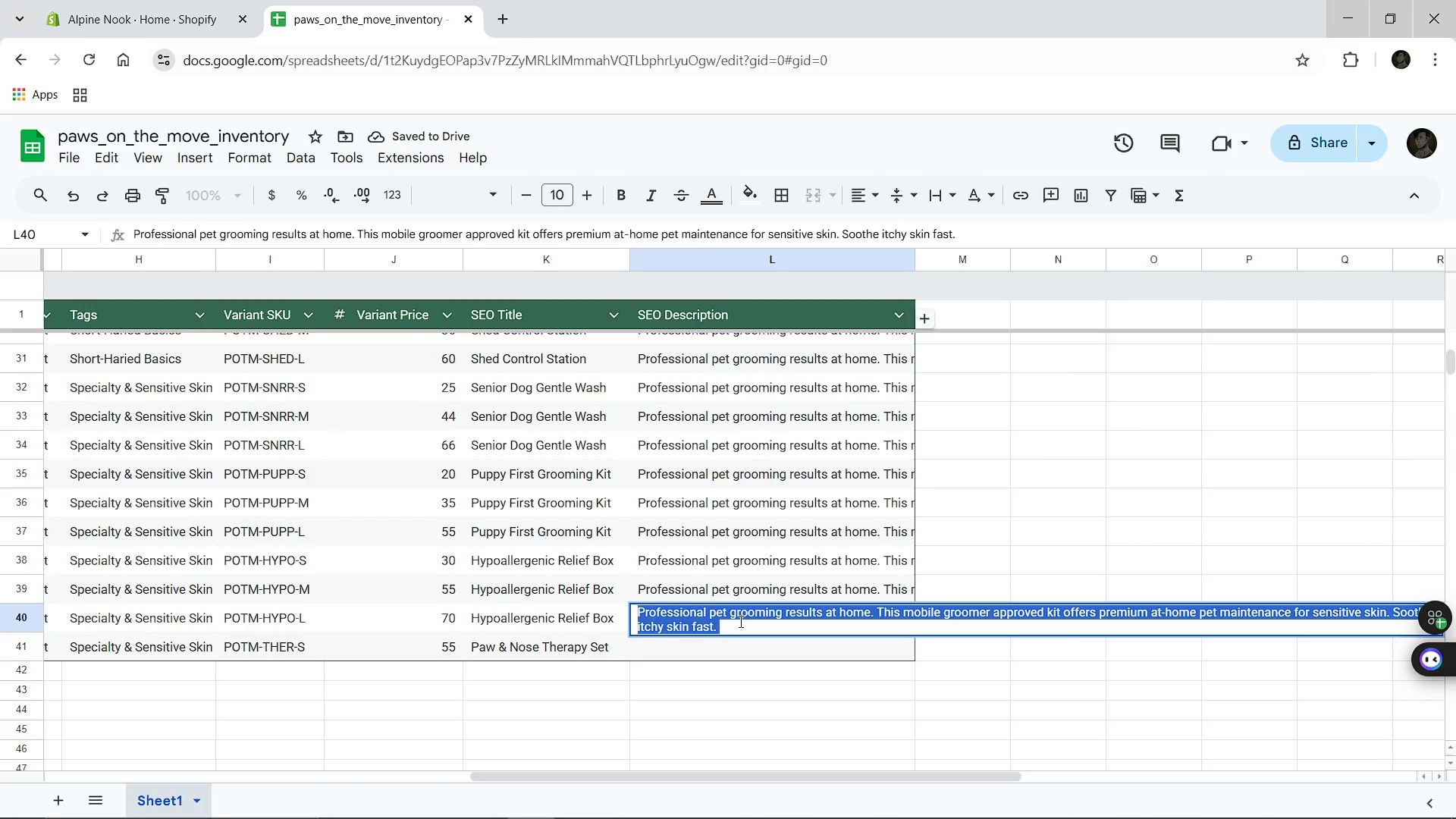 
key(Control+C)
 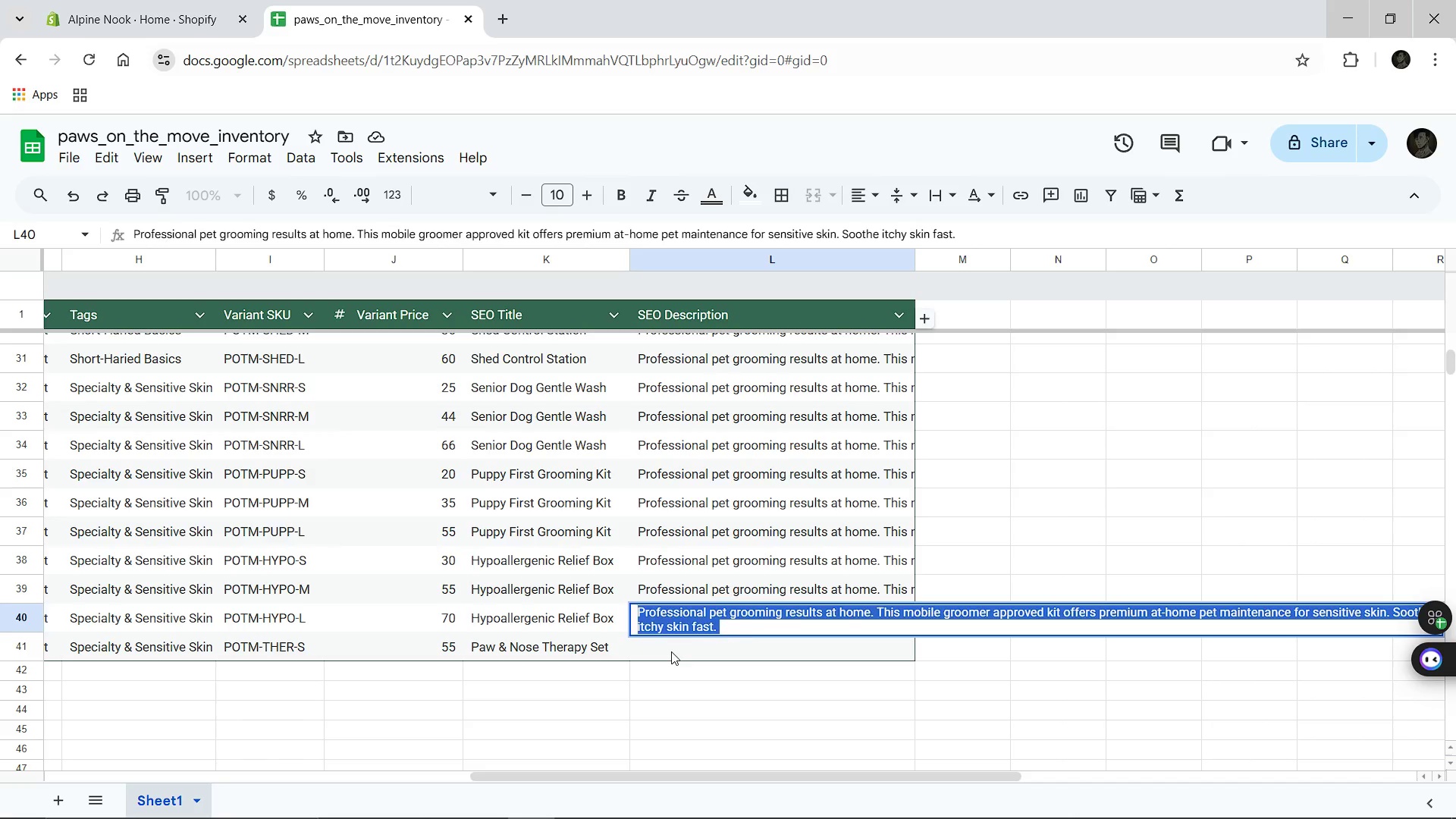 
left_click([671, 651])
 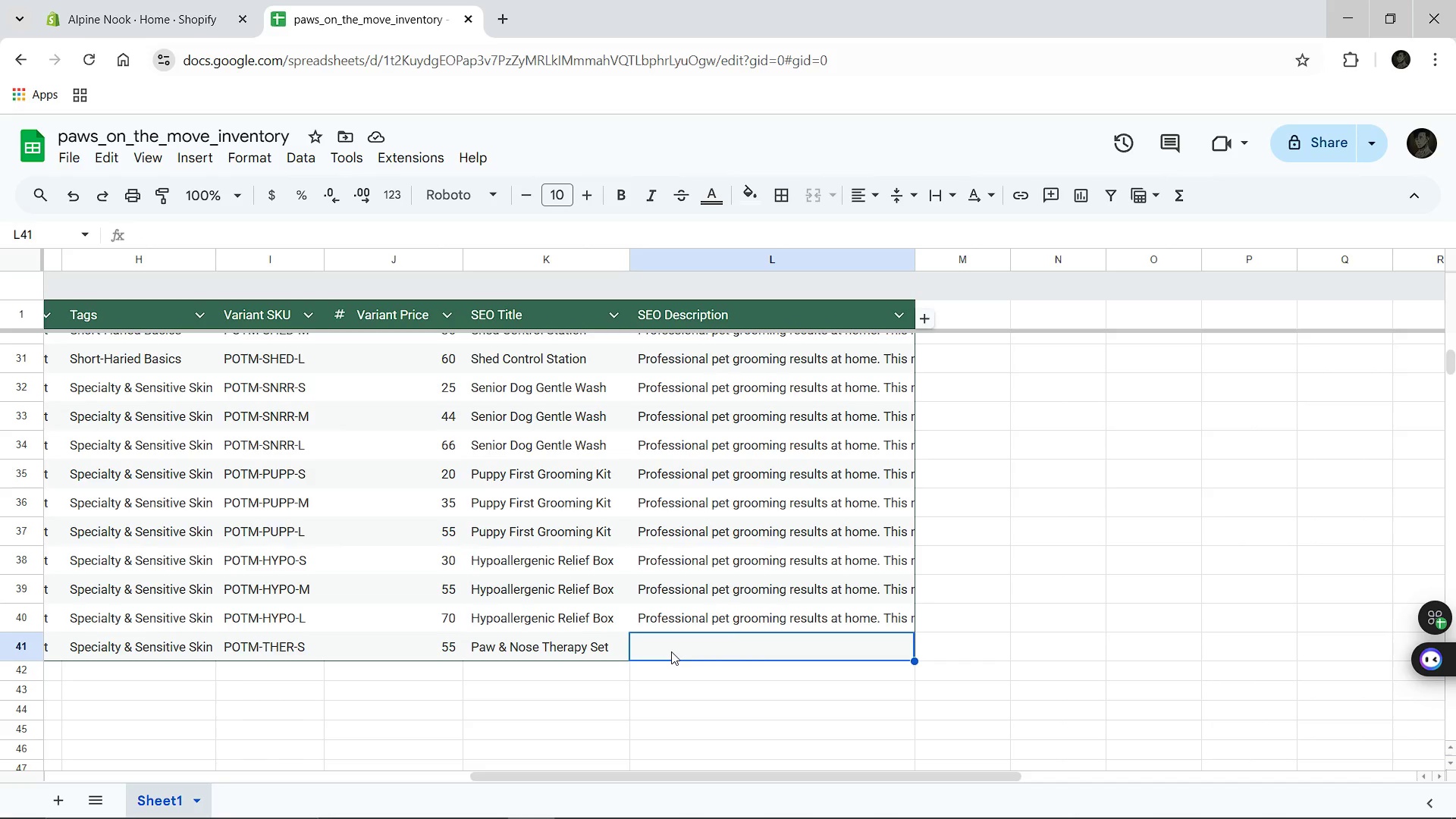 
key(Control+V)
 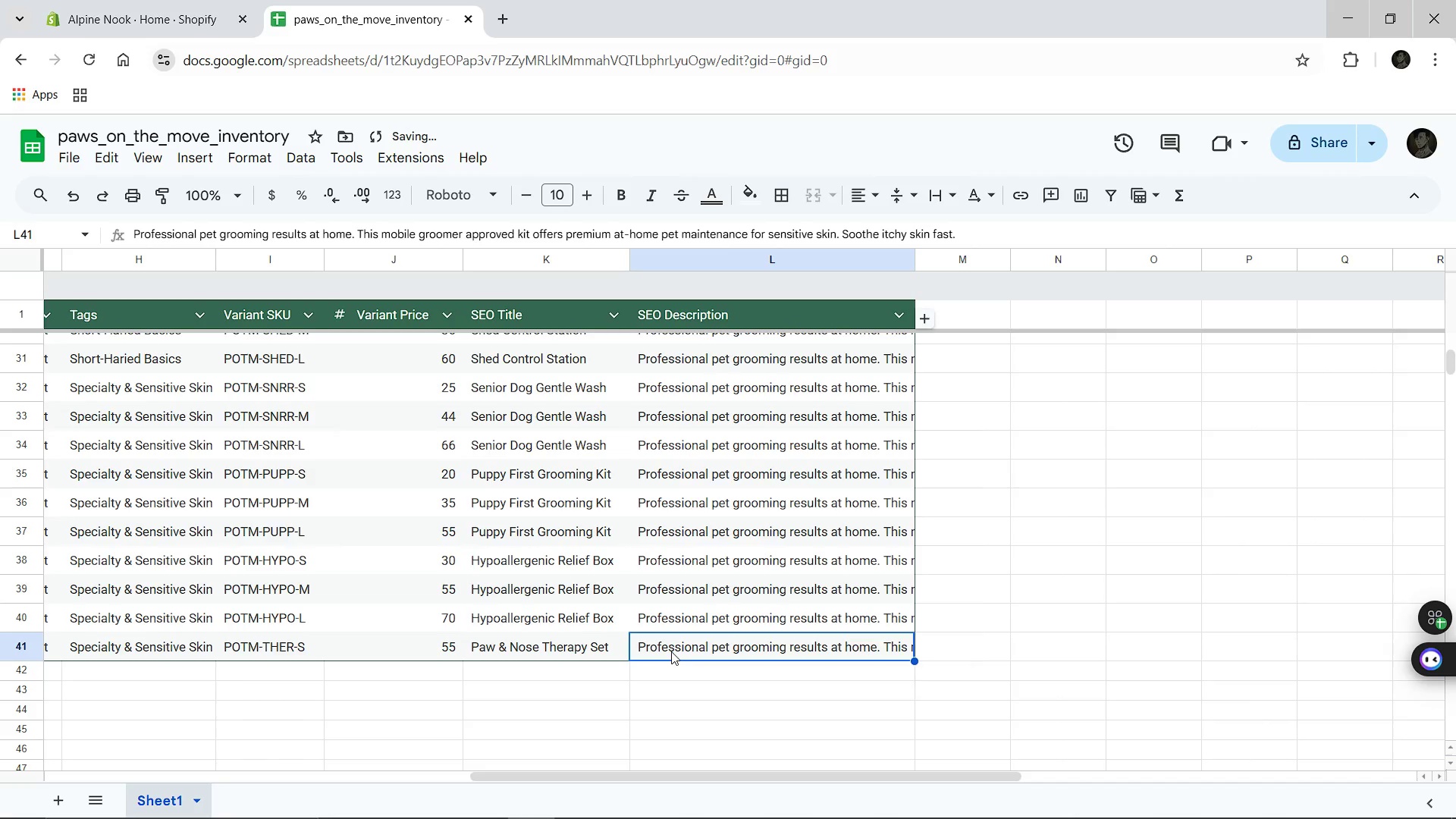 
double_click([671, 651])
 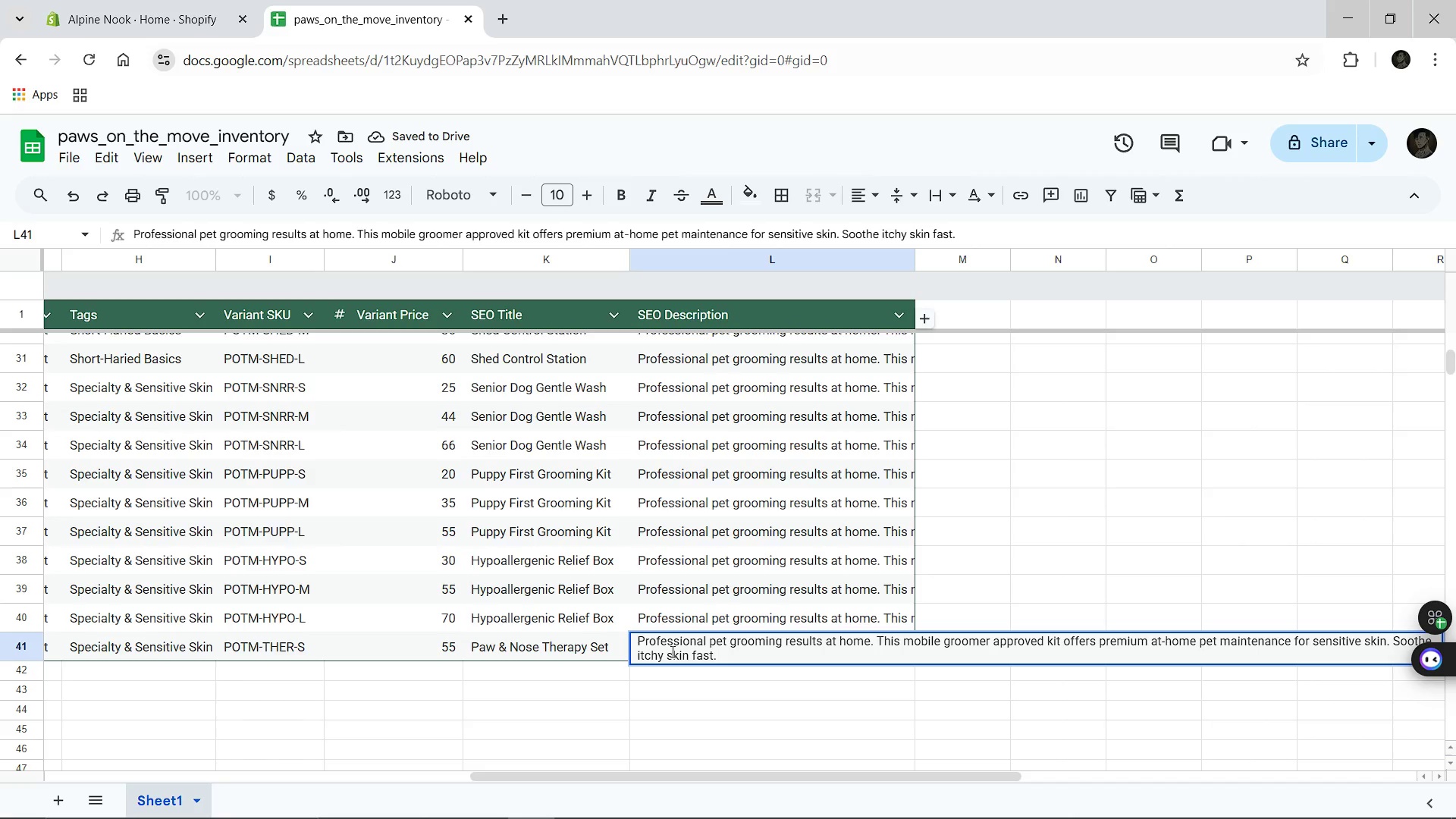 
hold_key(key=Backspace, duration=0.48)
 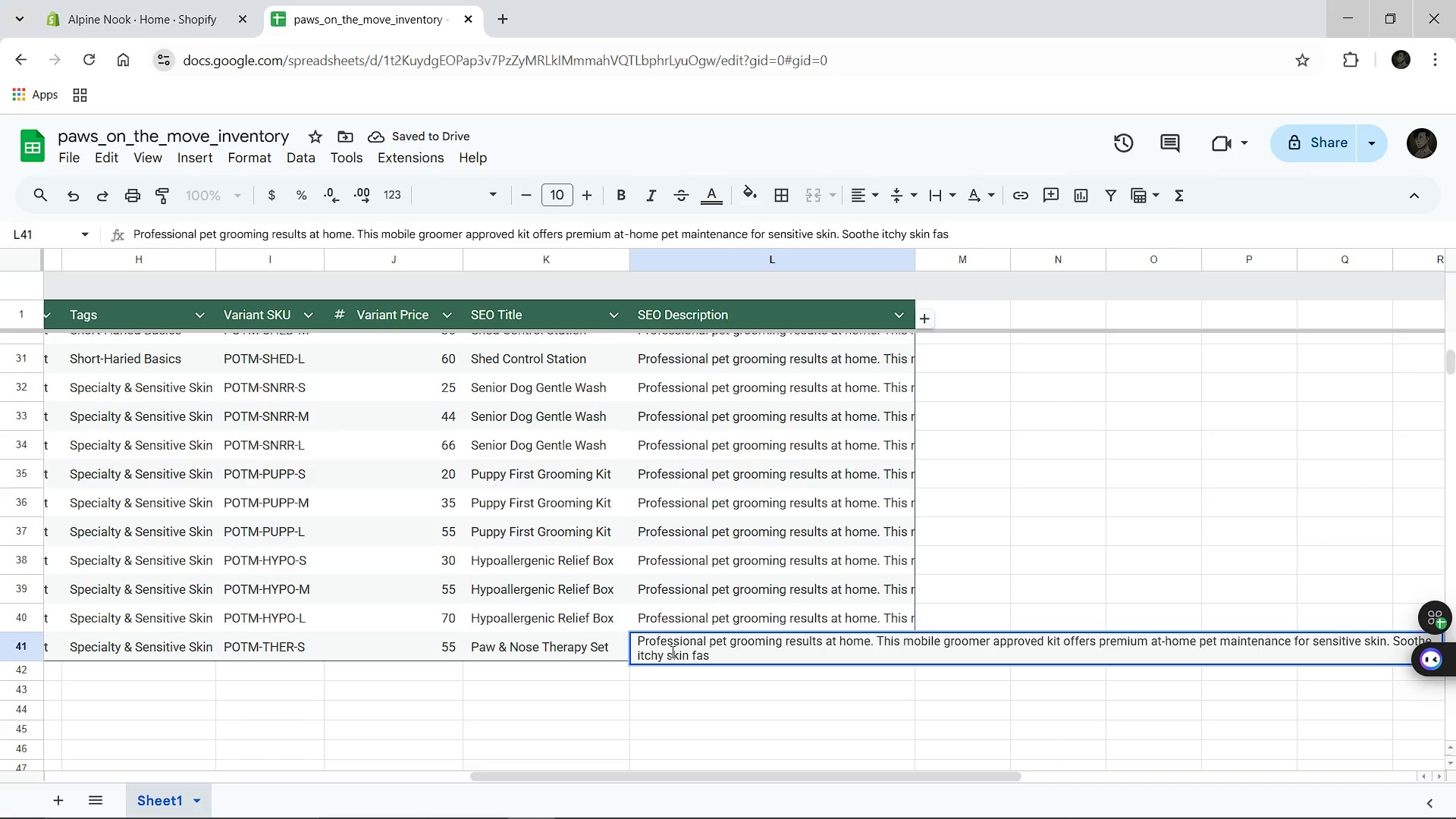 
hold_key(key=Backspace, duration=0.73)
 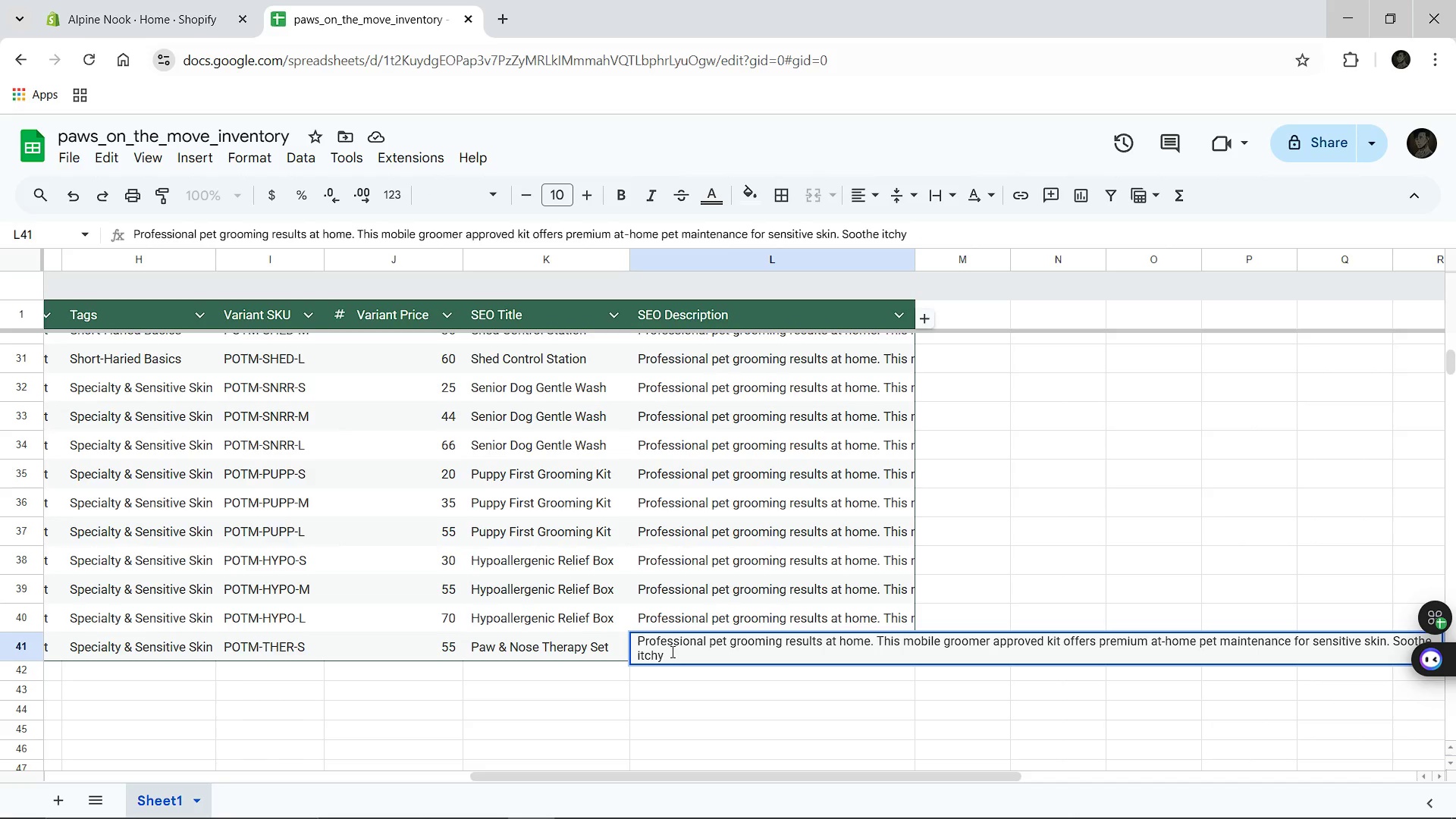 
hold_key(key=Backspace, duration=0.69)
 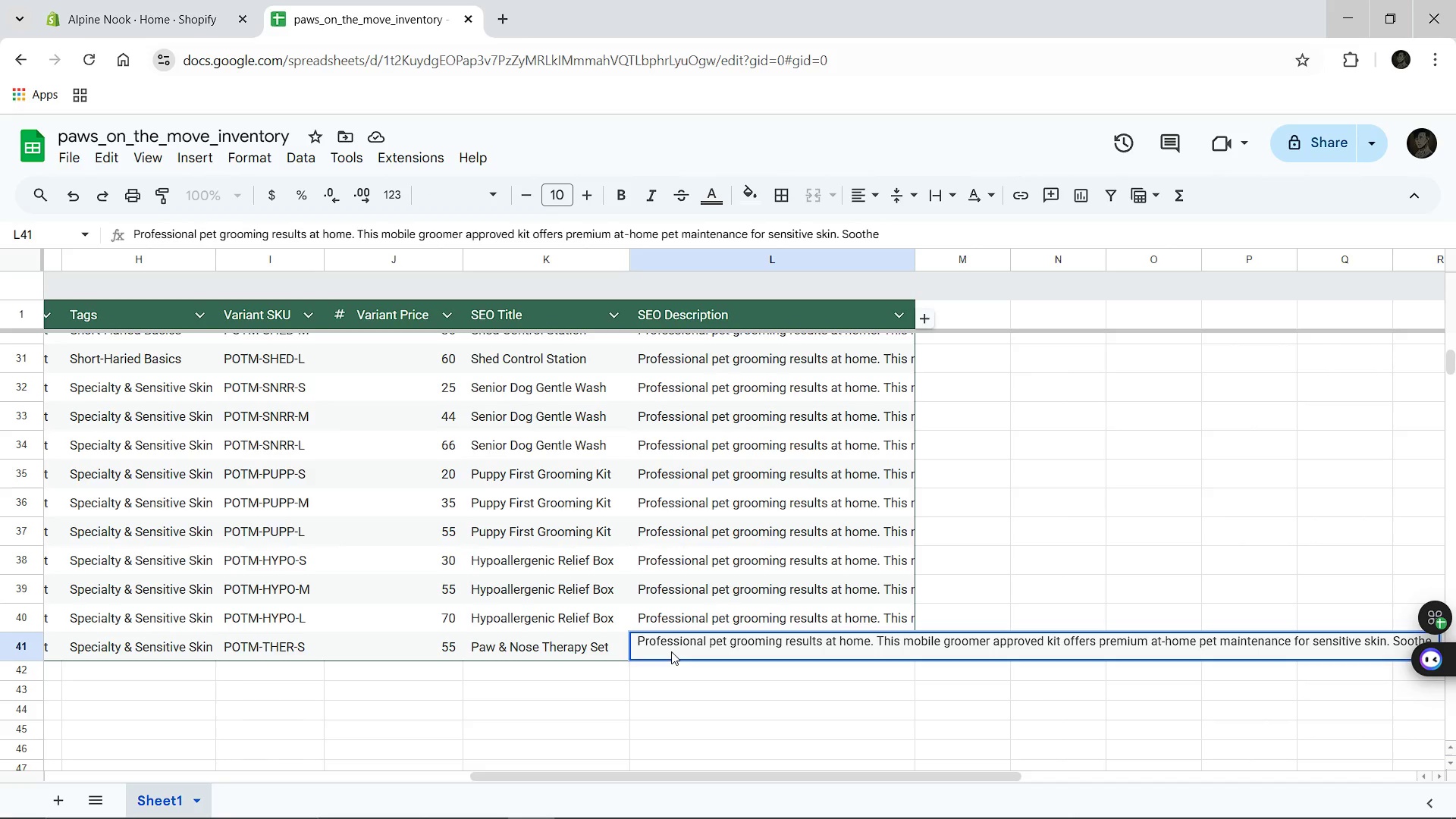 
hold_key(key=Backspace, duration=0.44)
 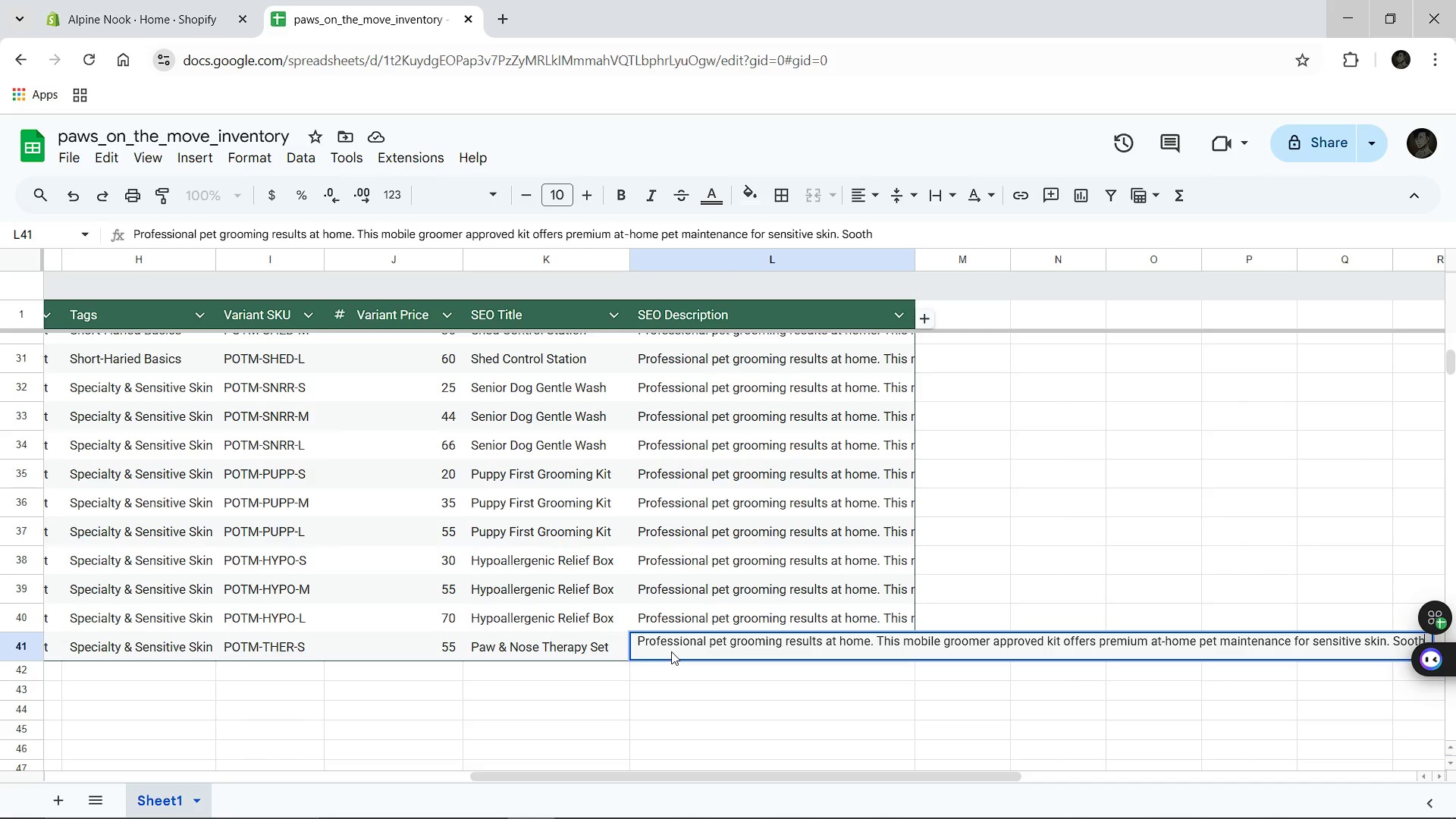 
hold_key(key=Backspace, duration=0.88)
 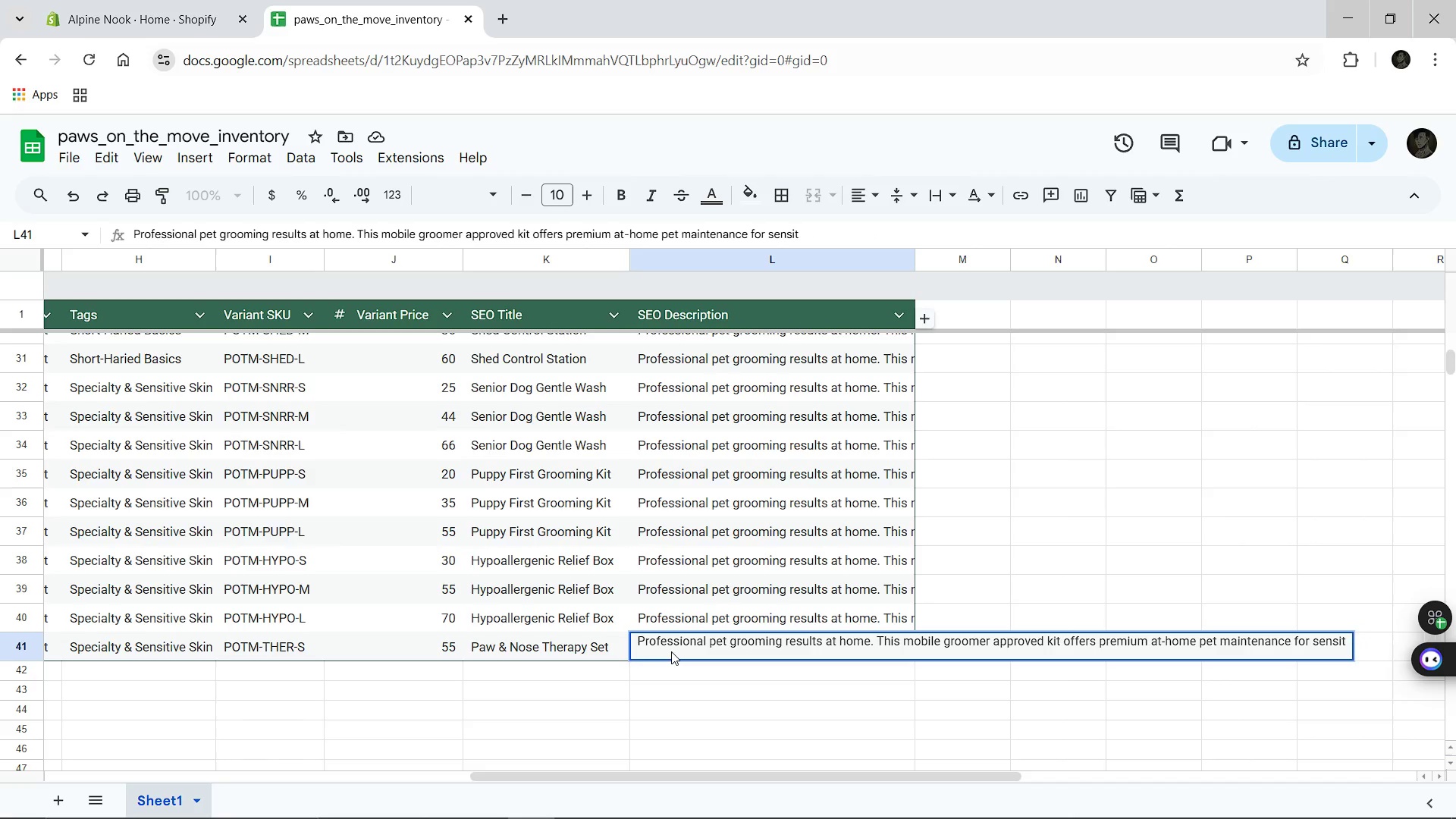 
hold_key(key=Backspace, duration=0.42)
 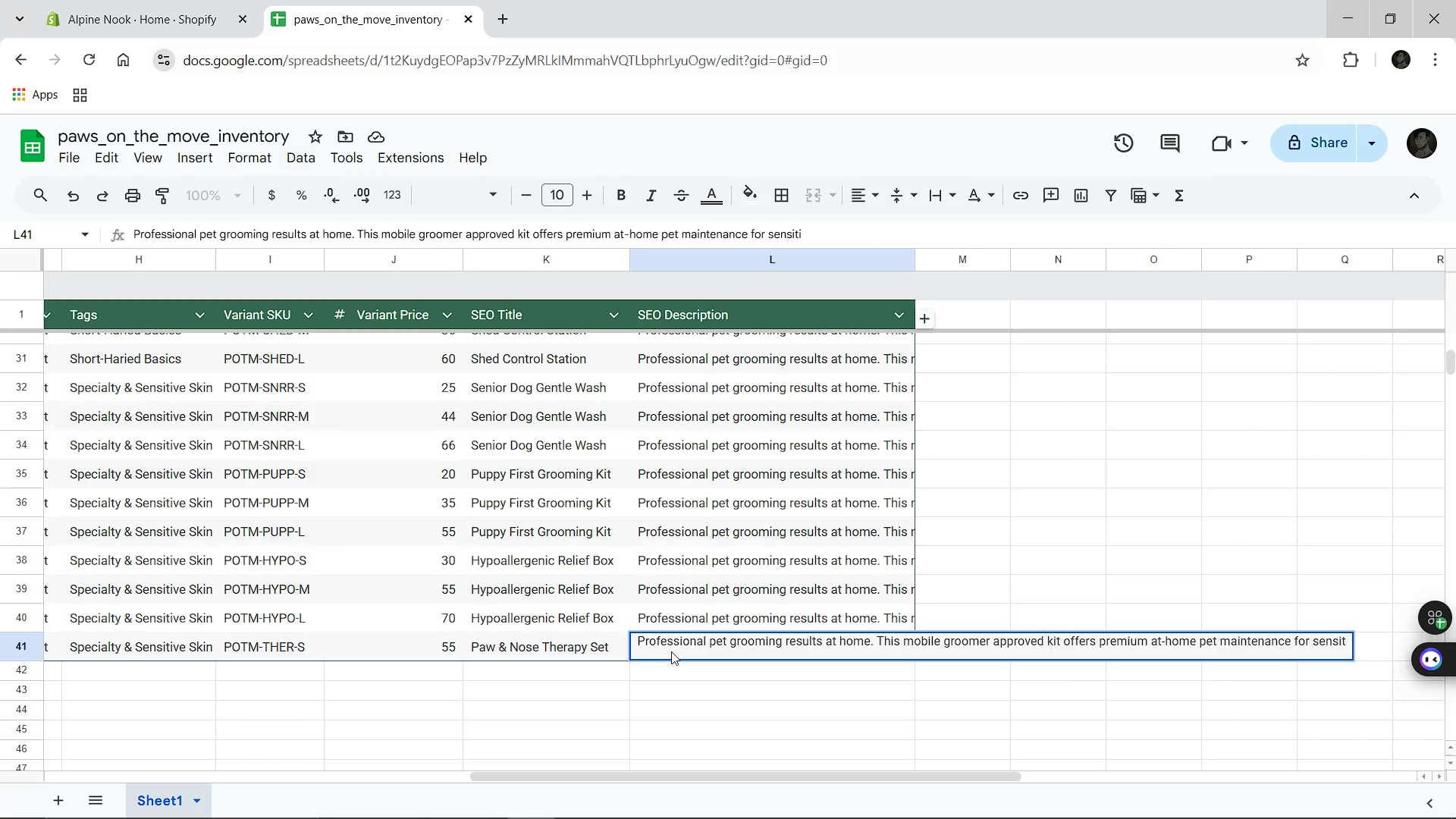 
key(Backspace)
key(Backspace)
key(Backspace)
key(Backspace)
key(Backspace)
key(Backspace)
key(Backspace)
key(Backspace)
type(paws d)
key(Backspace)
type(and nose. Healing balms for dogs.)
 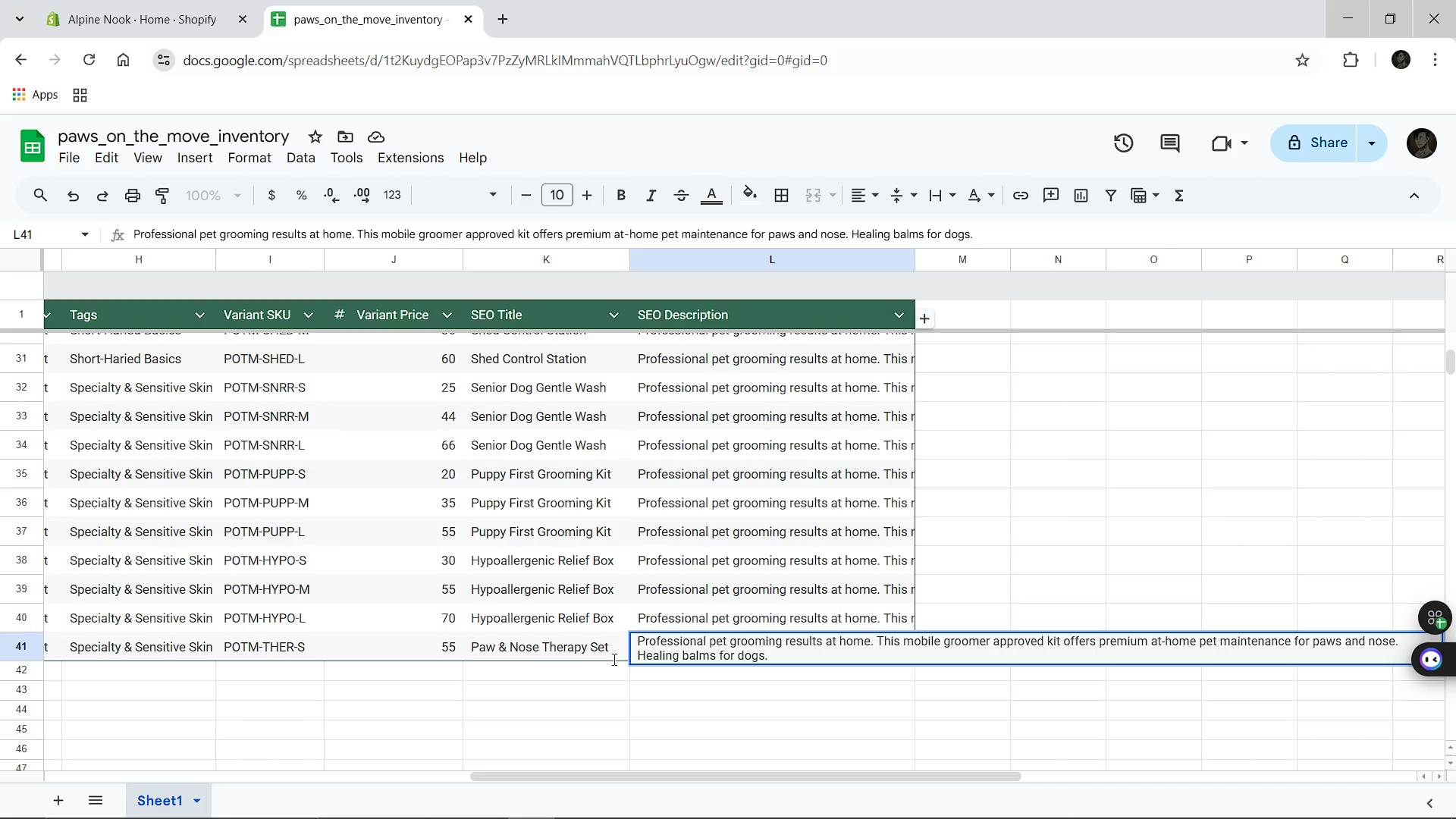 
left_click([118, 642])
 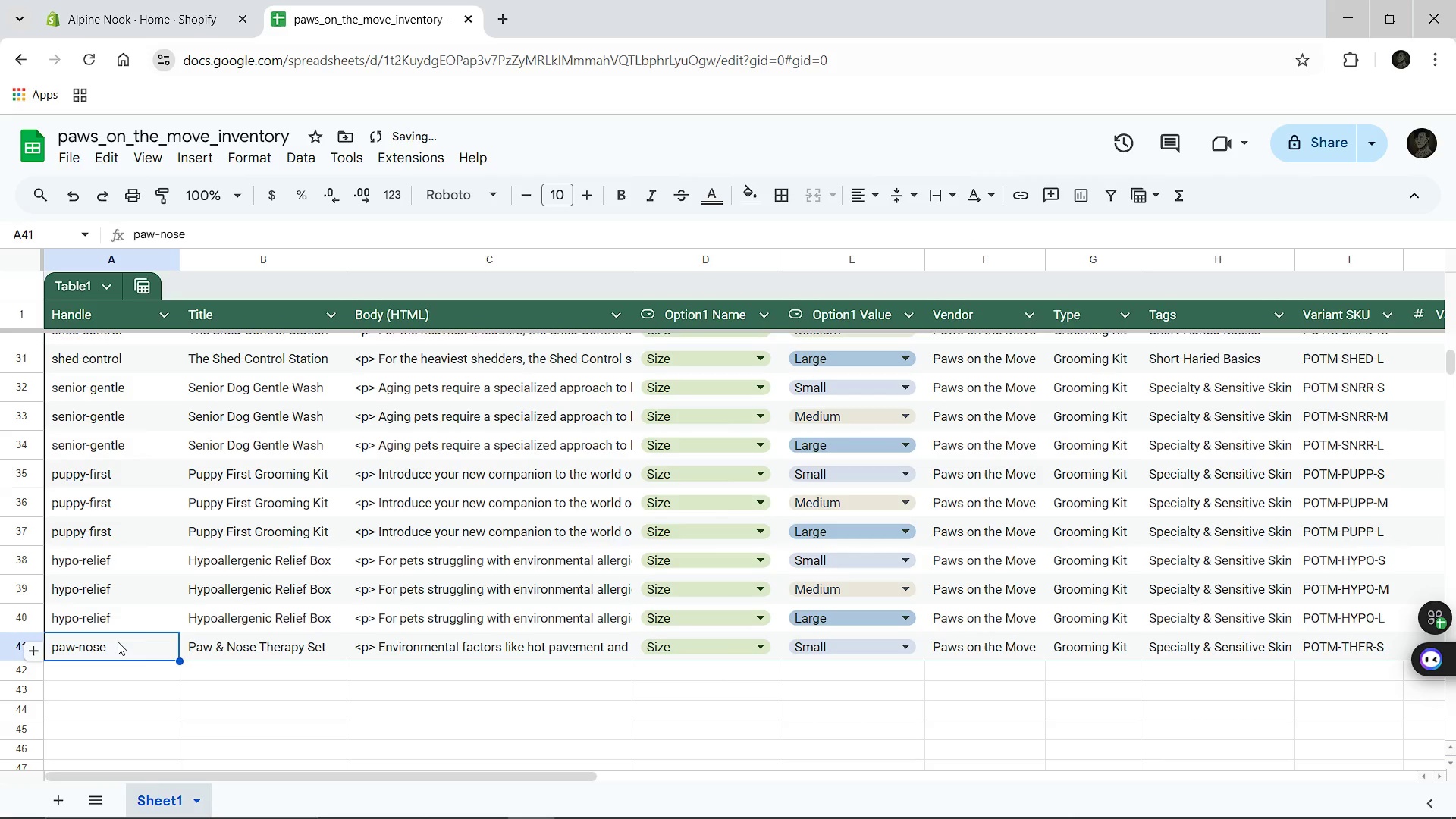 
key(Control+C)
 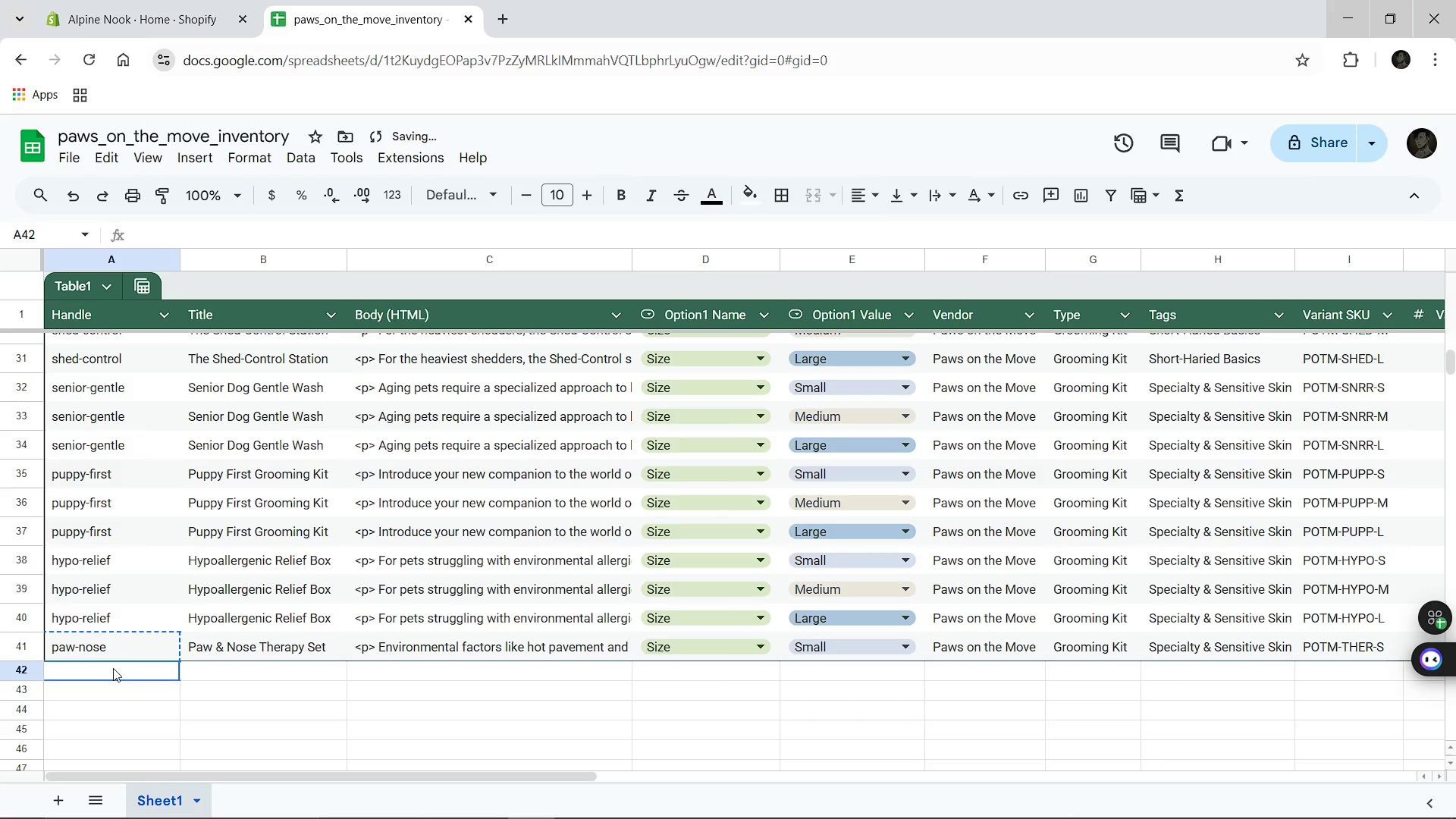 
left_click([113, 668])
 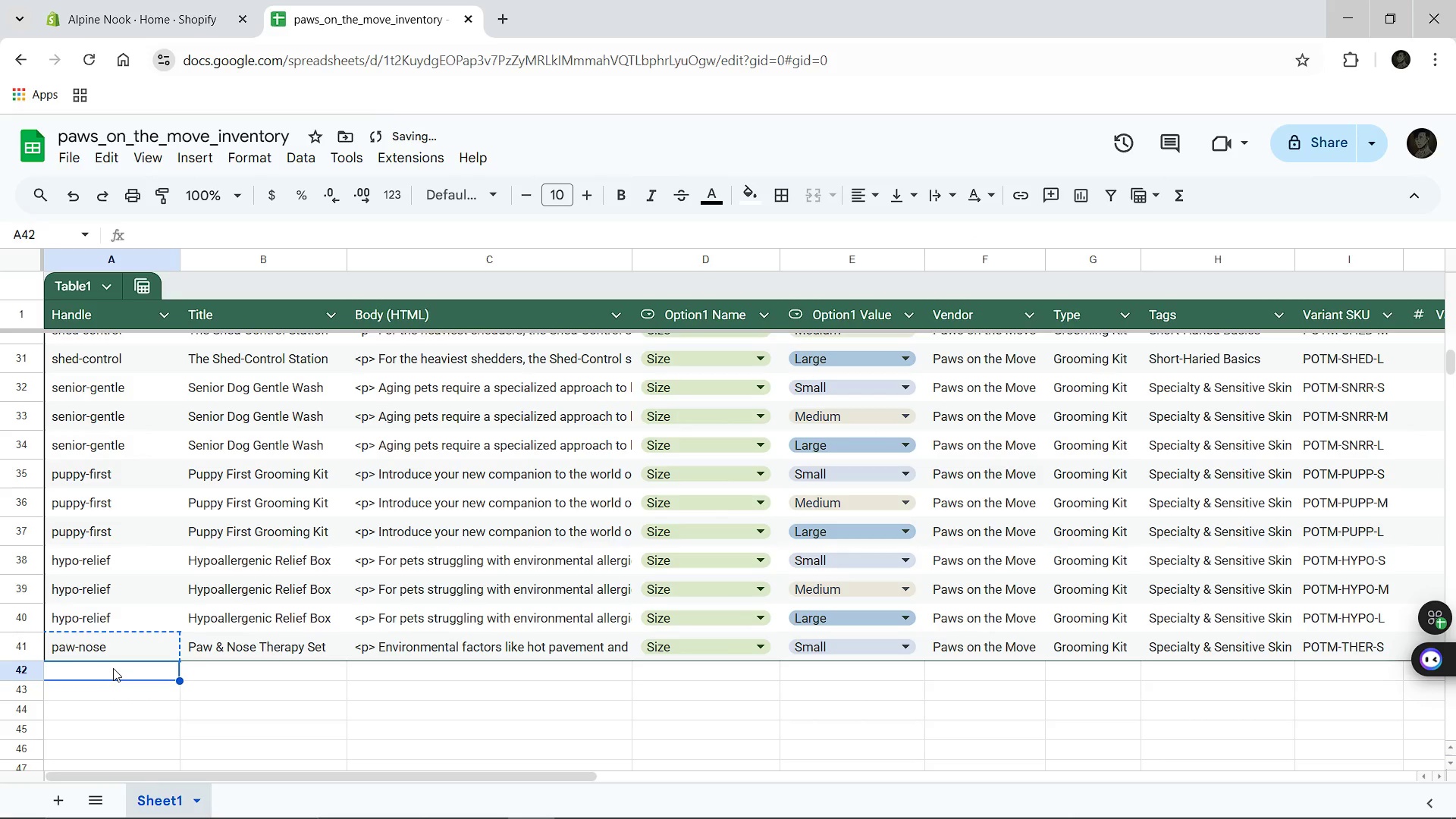 
key(Control+V)
 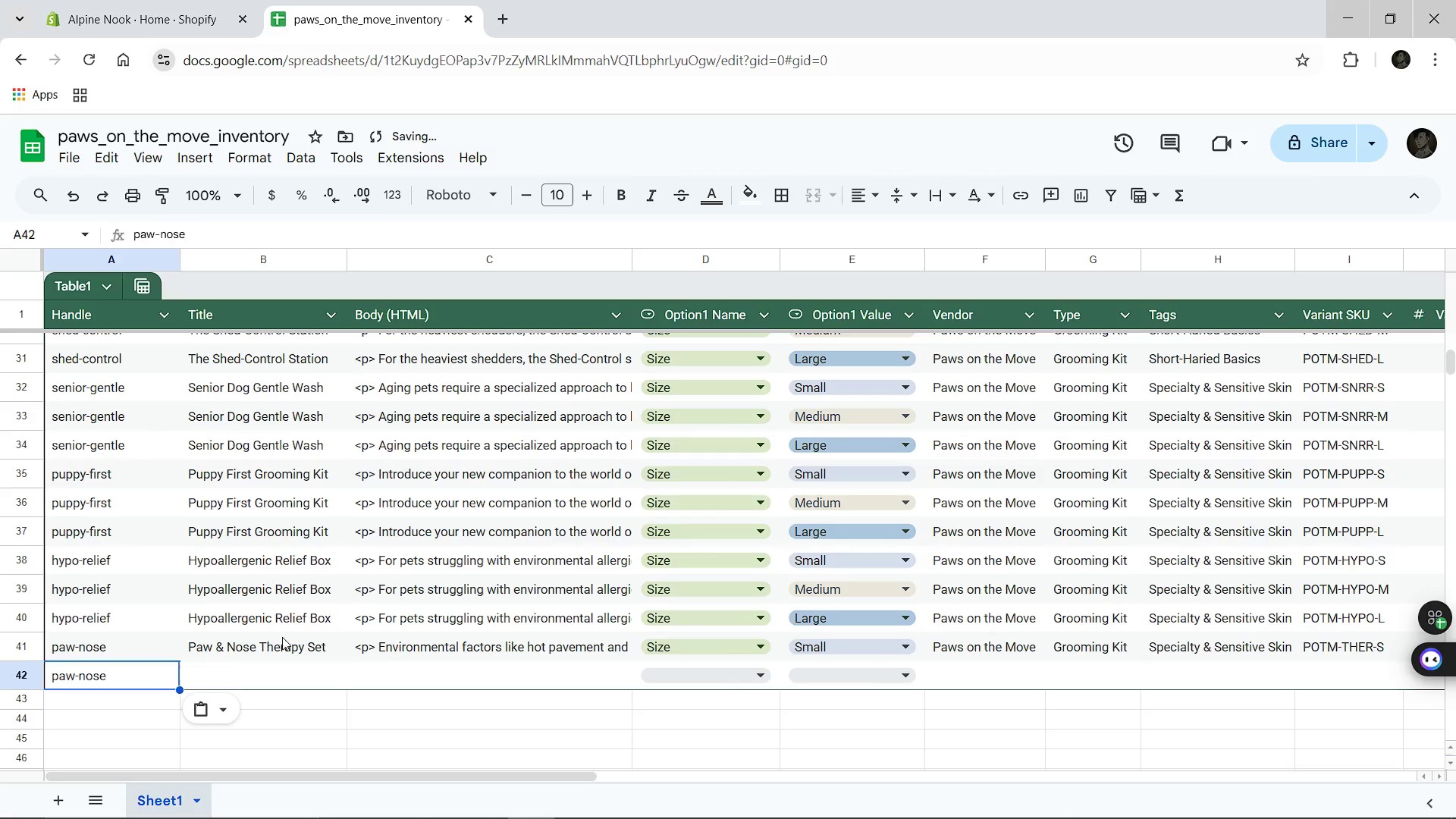 
left_click([282, 637])
 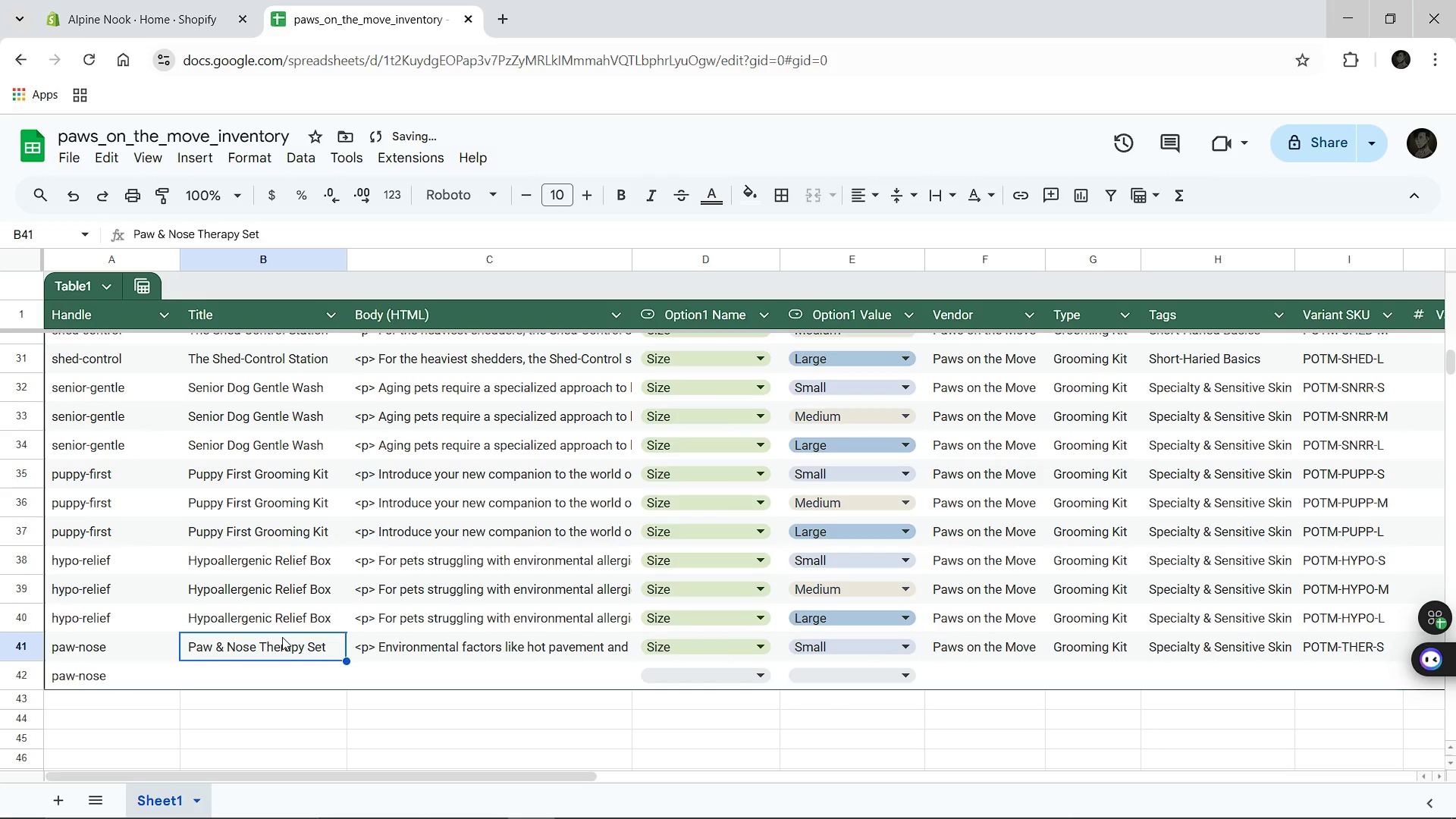 
key(Control+C)
 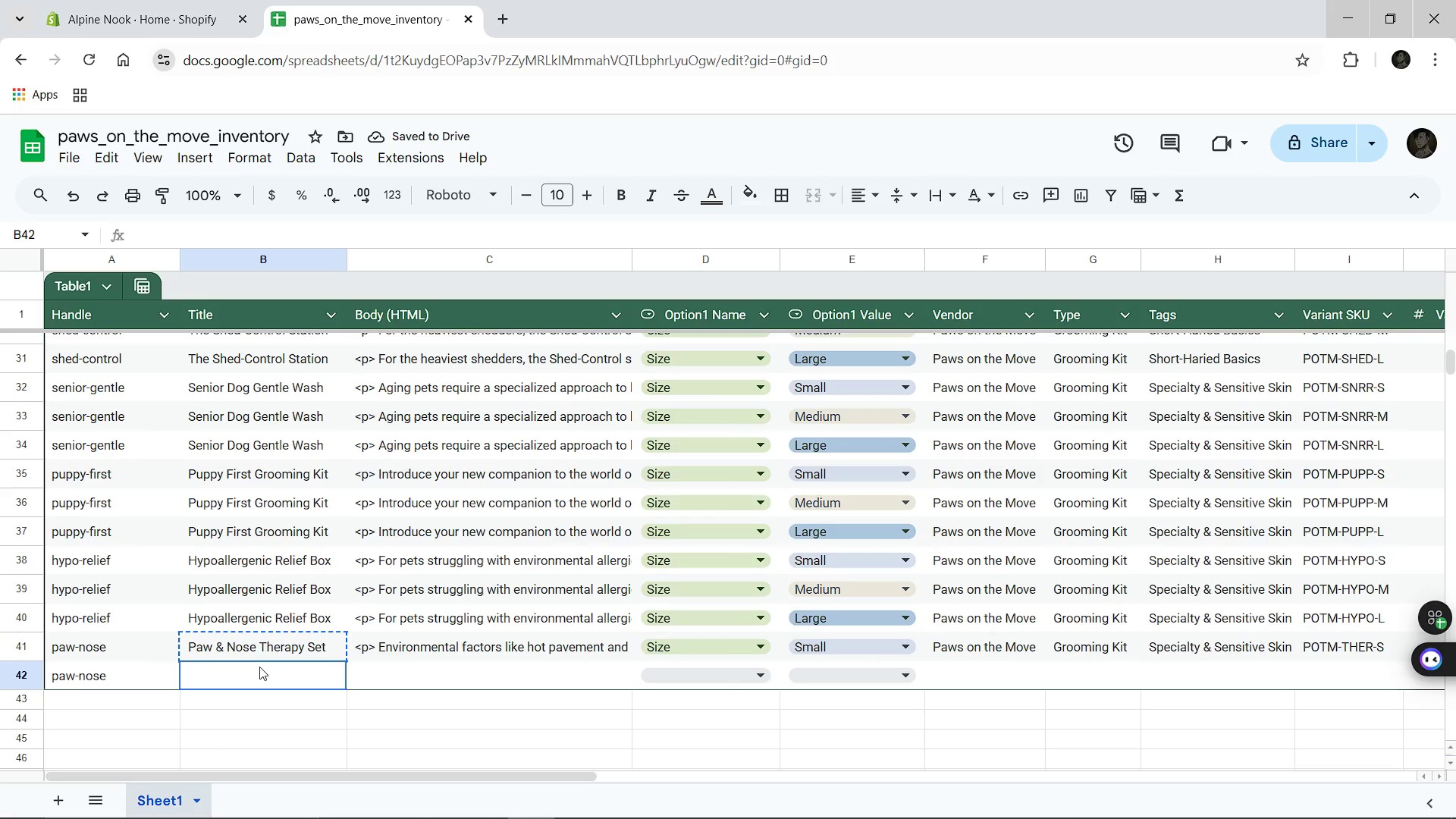 
left_click([259, 667])
 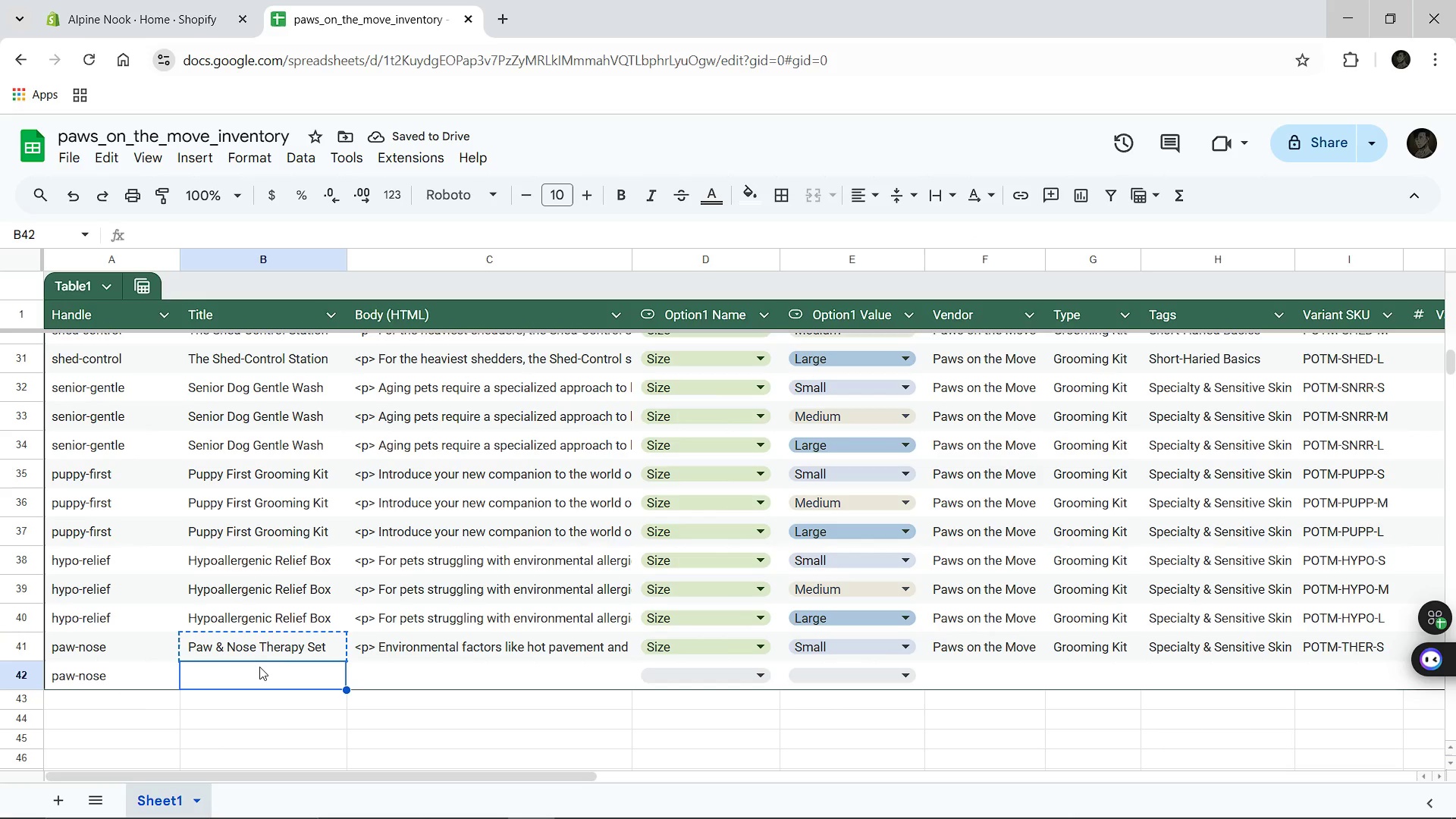 
key(Control+V)
 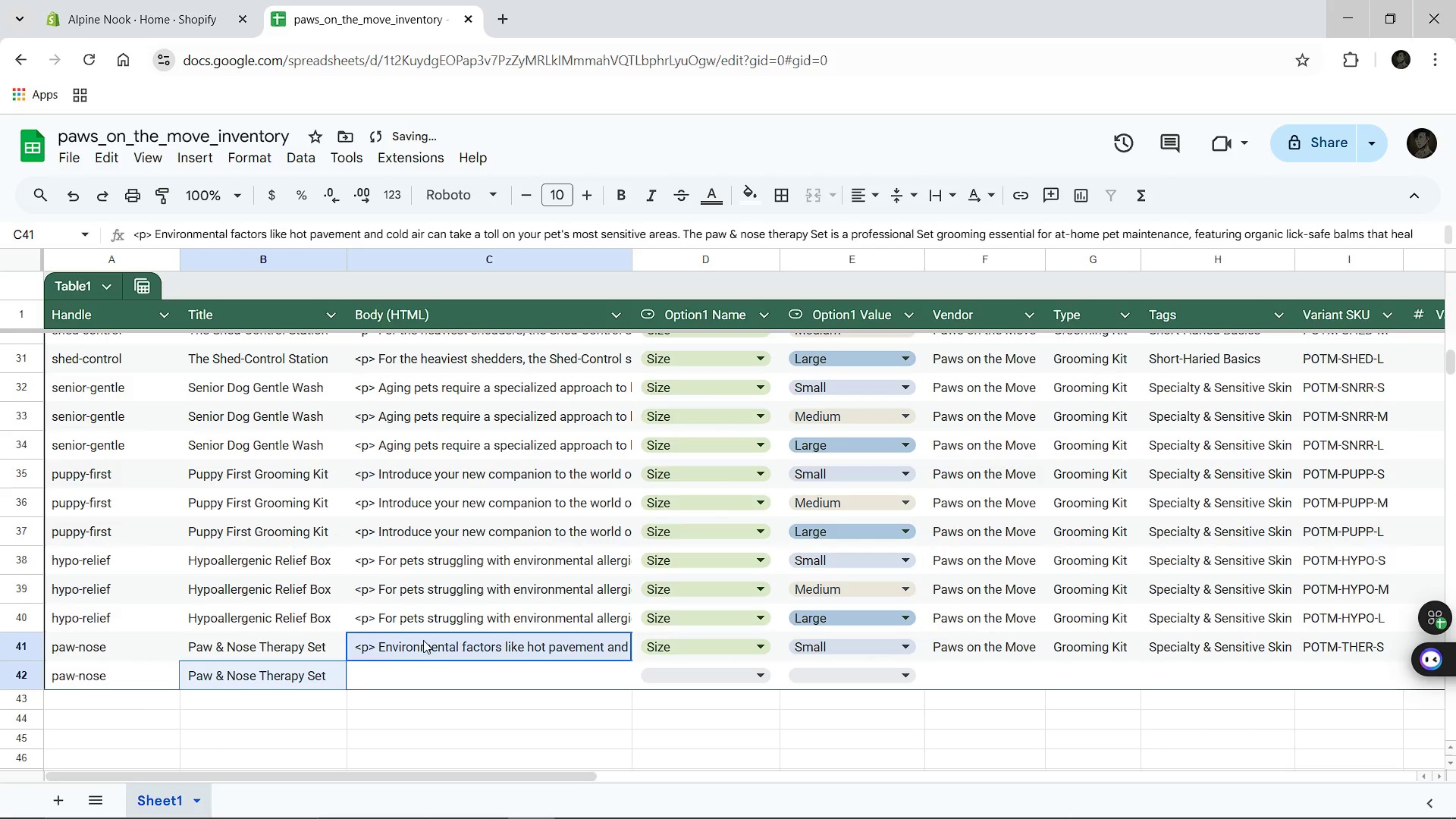 
left_click([423, 640])
 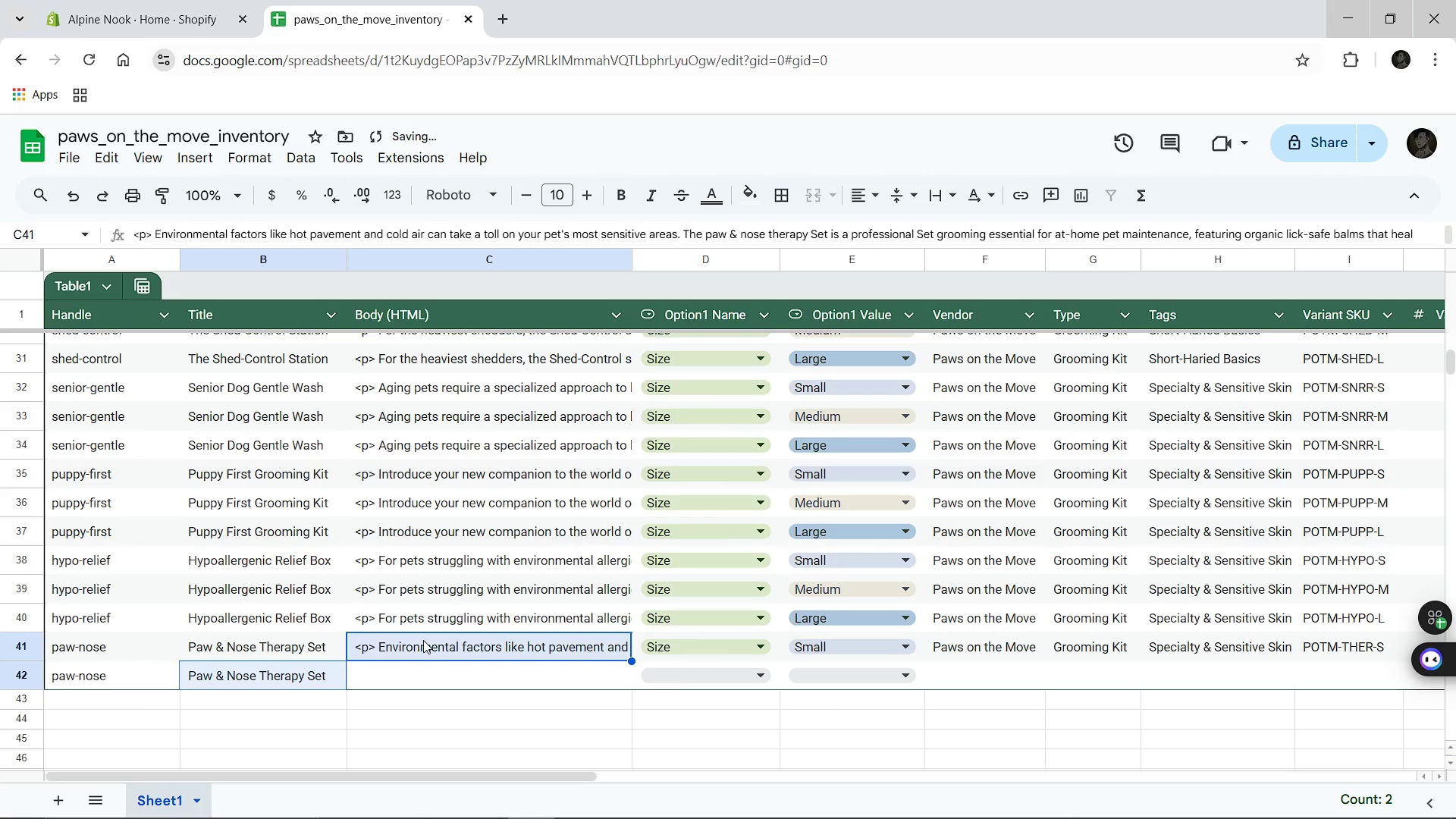 
key(Control+C)
 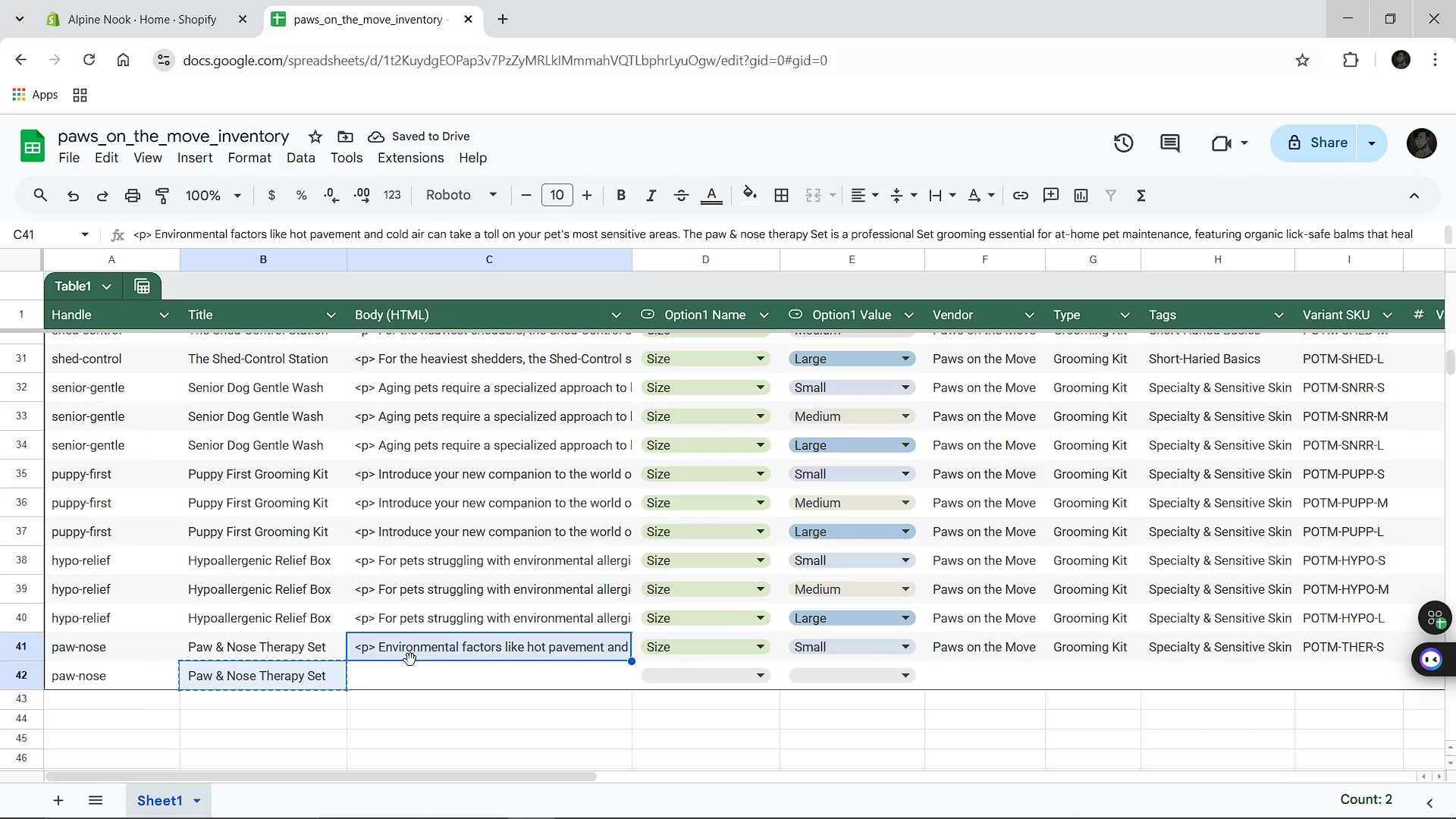 
left_click([410, 660])
 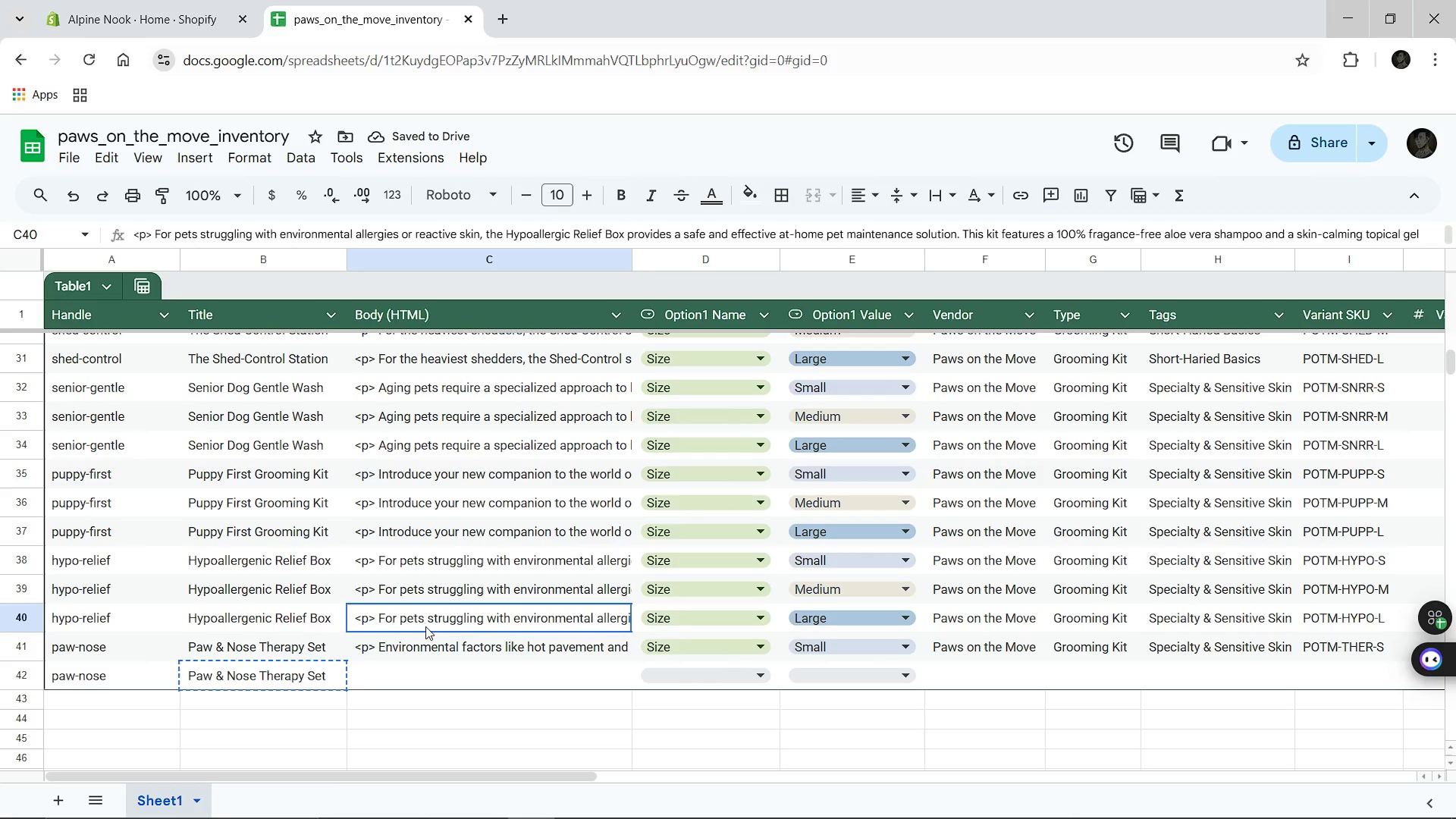 
left_click([425, 626])
 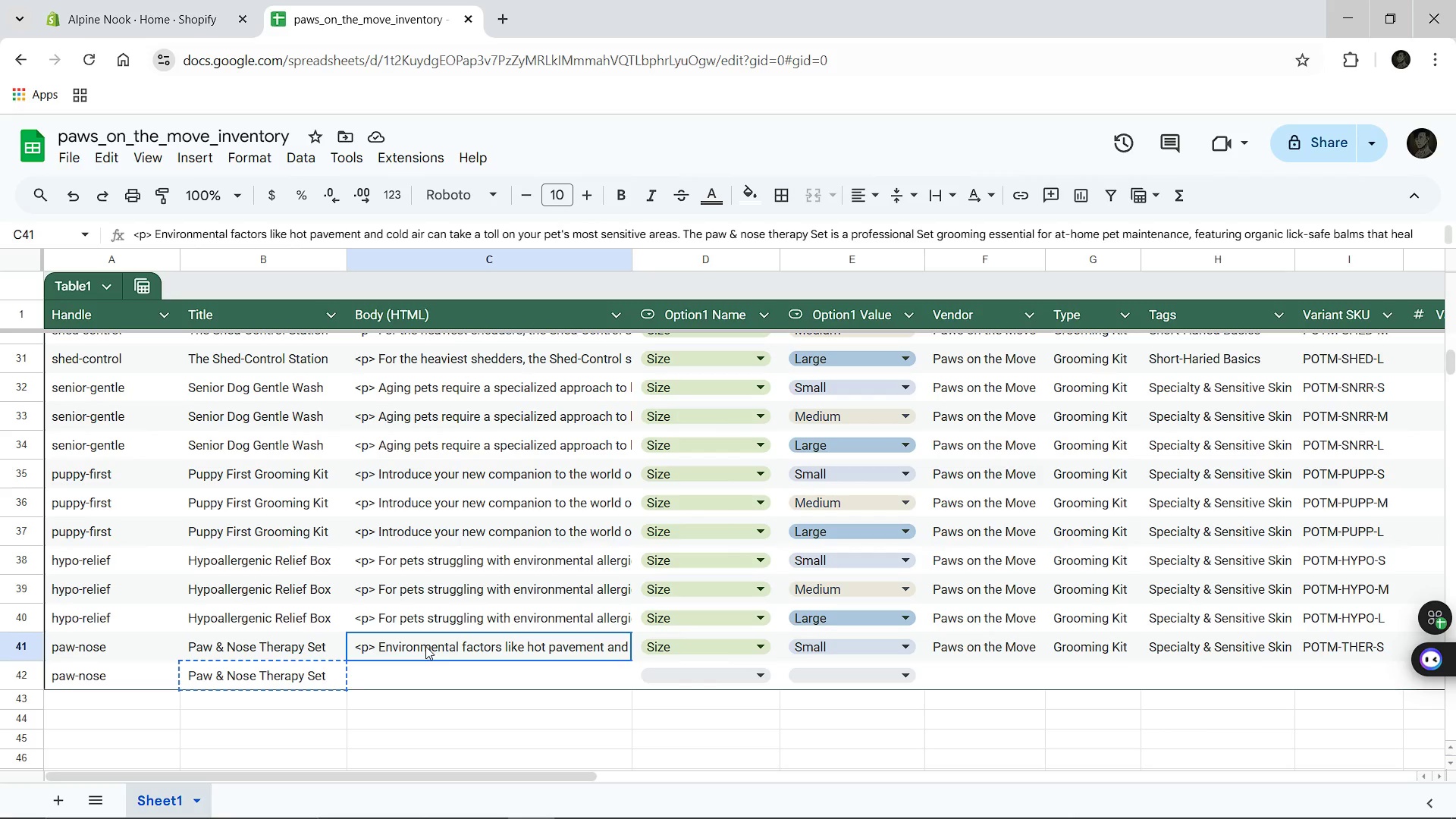 
left_click([425, 646])
 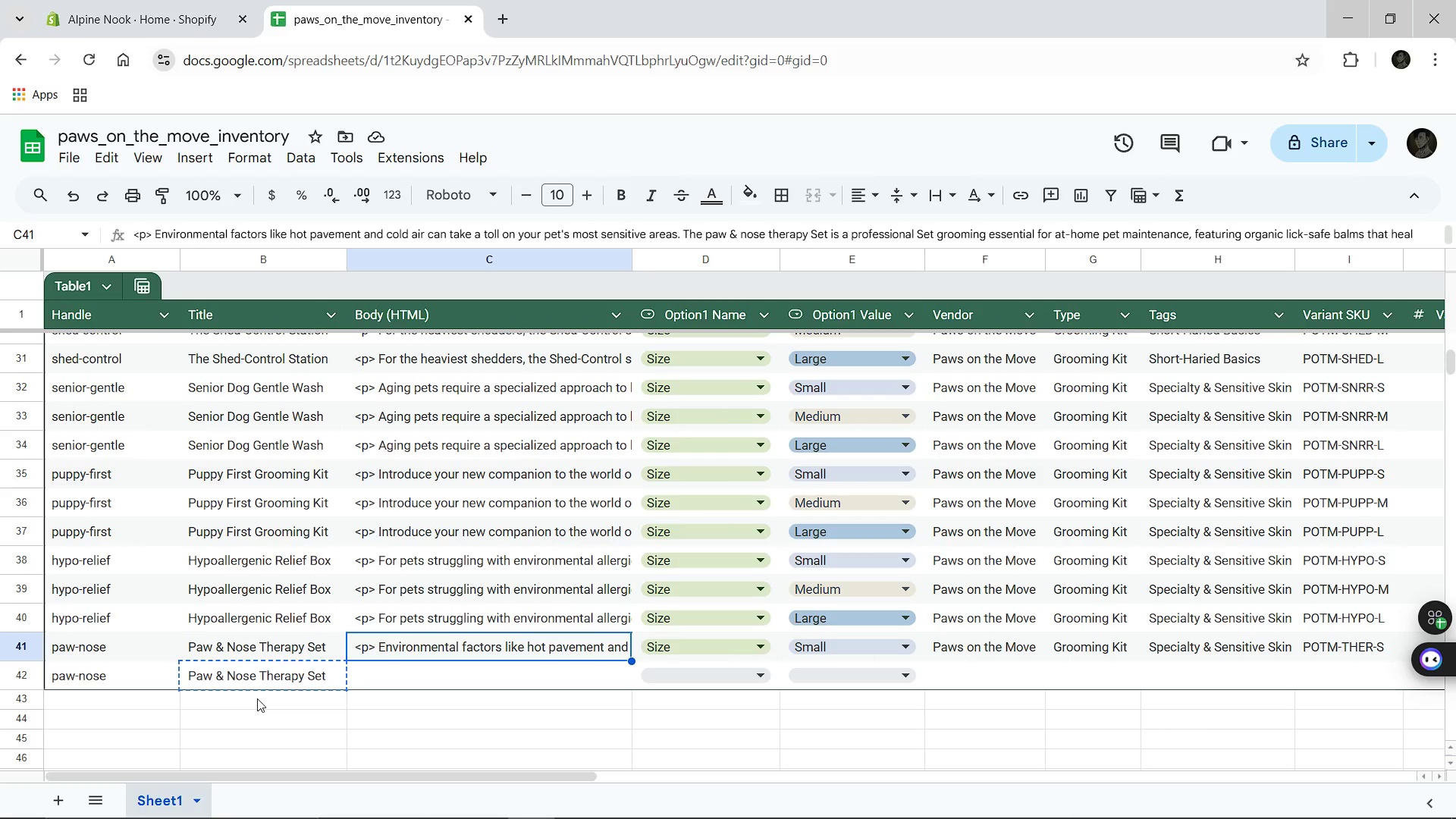 
left_click([257, 698])
 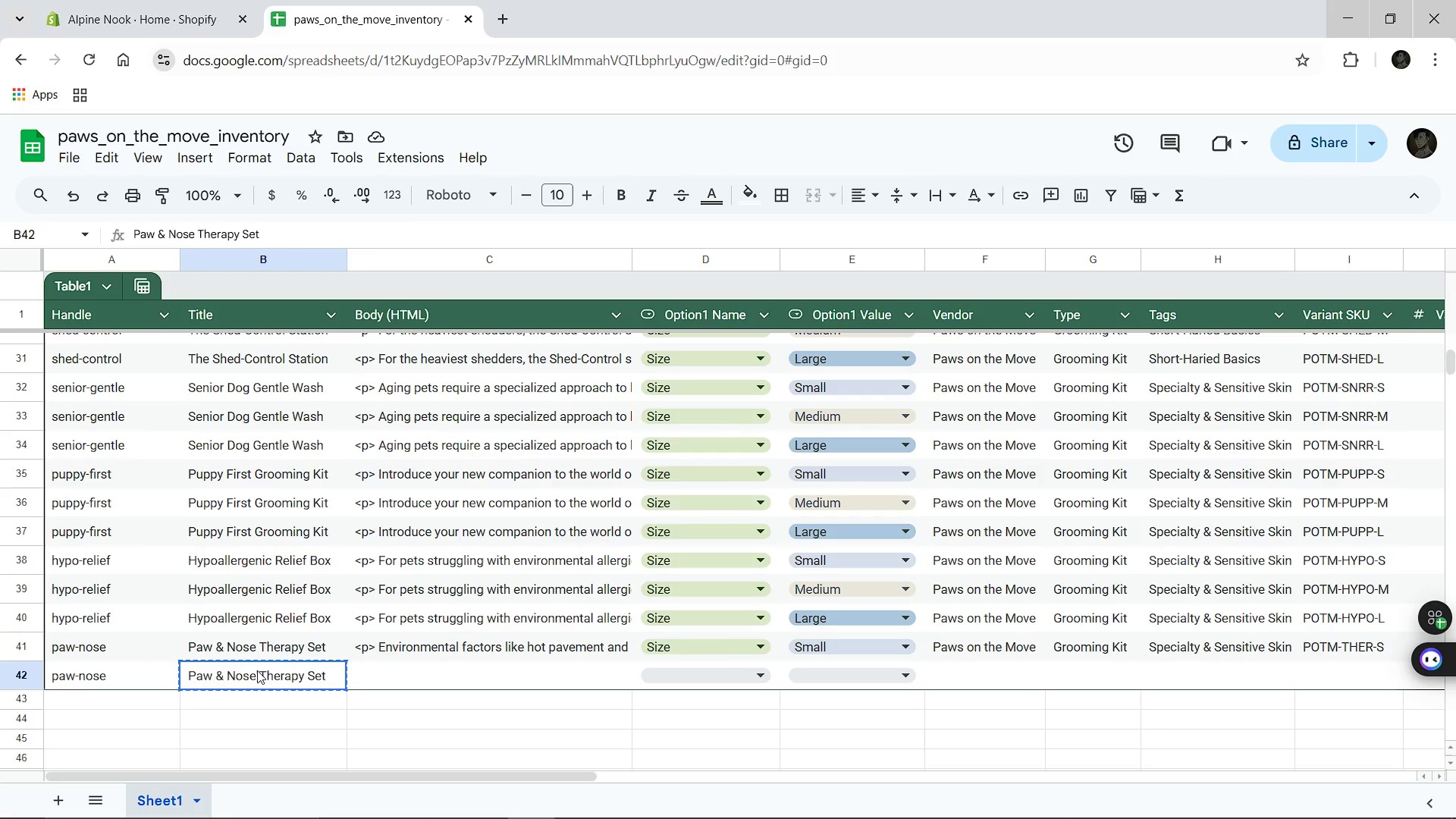 
left_click([257, 670])
 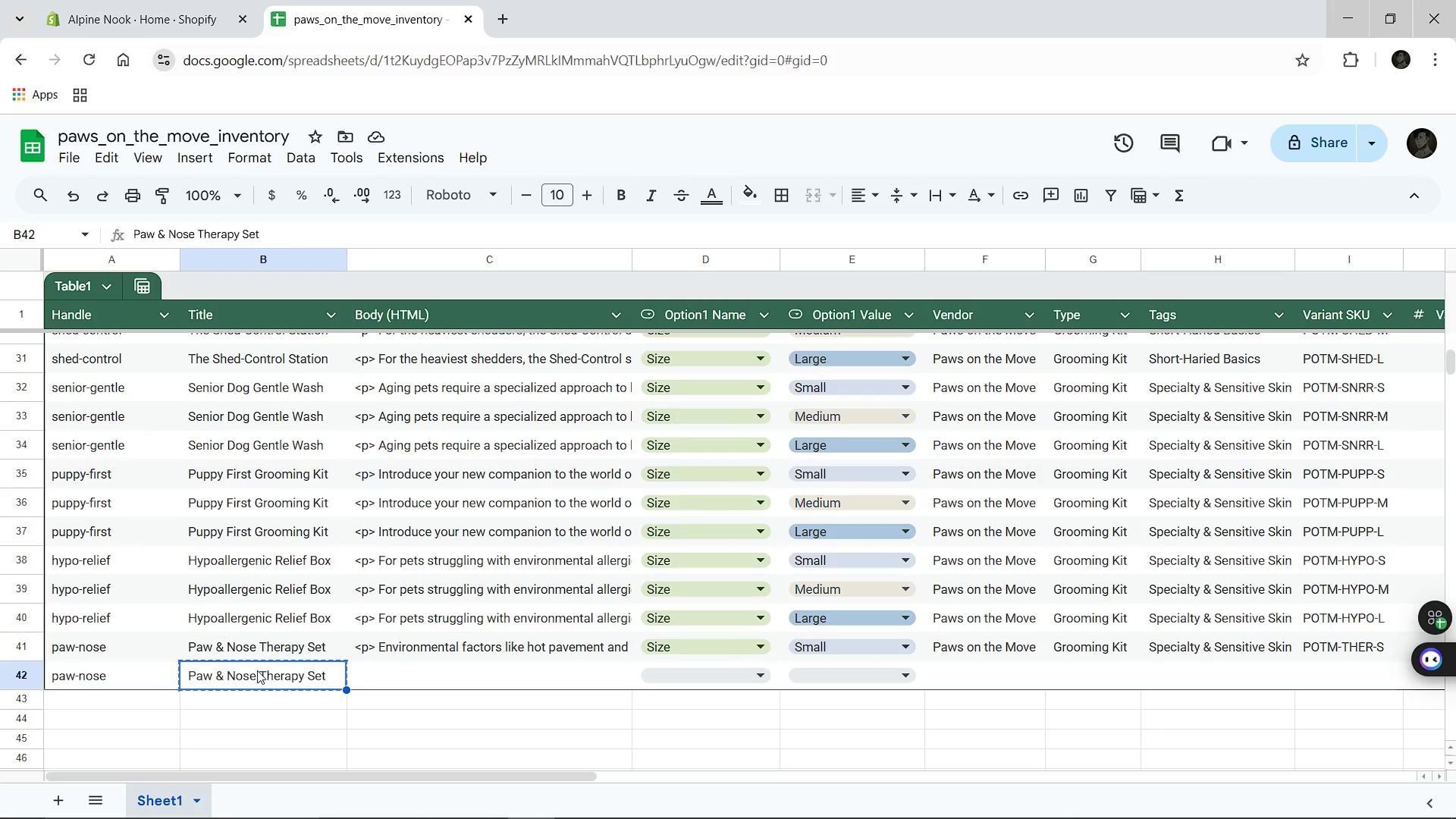 
key(Control+C)
 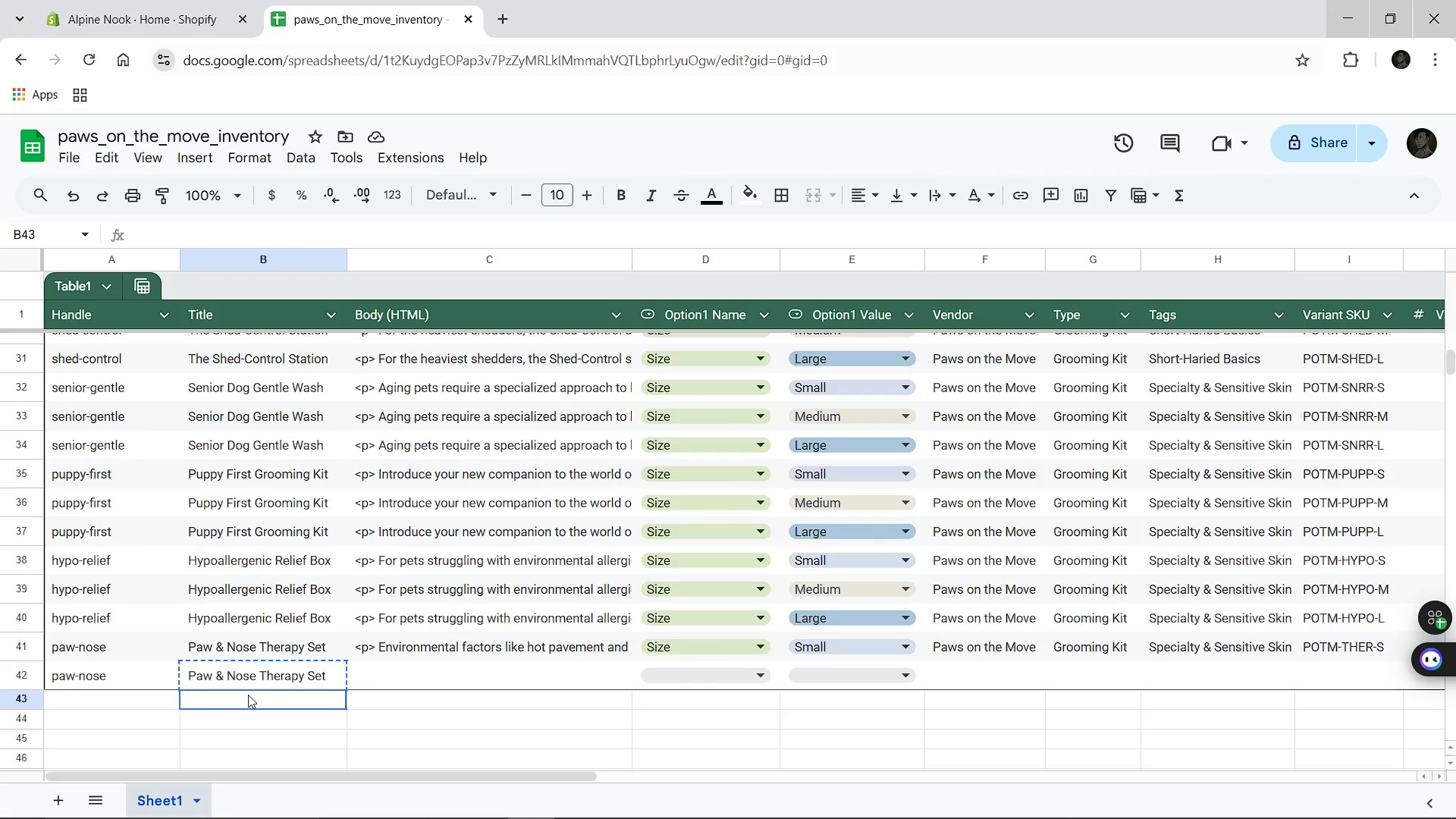 
left_click([248, 695])
 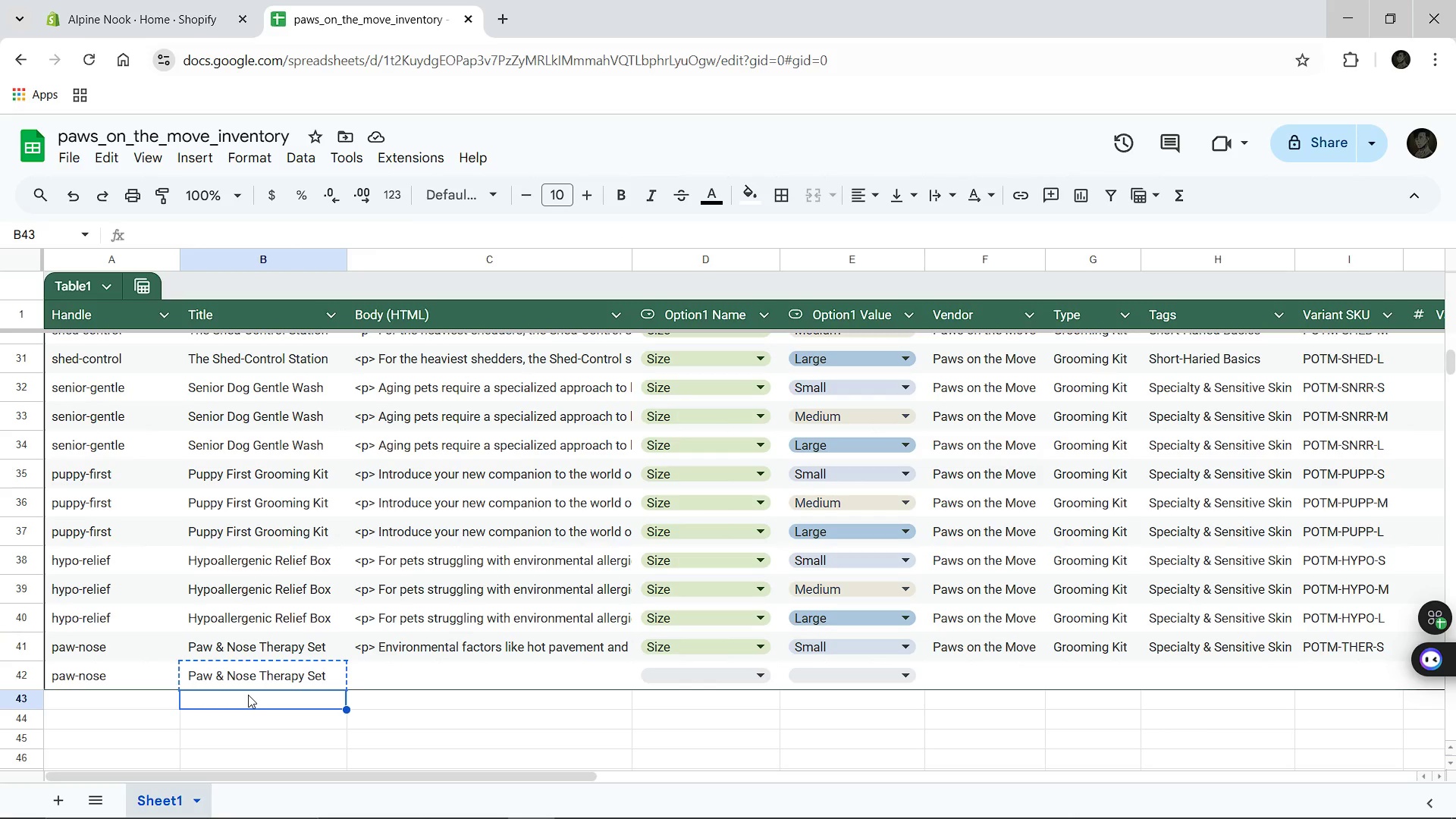 
key(Control+V)
 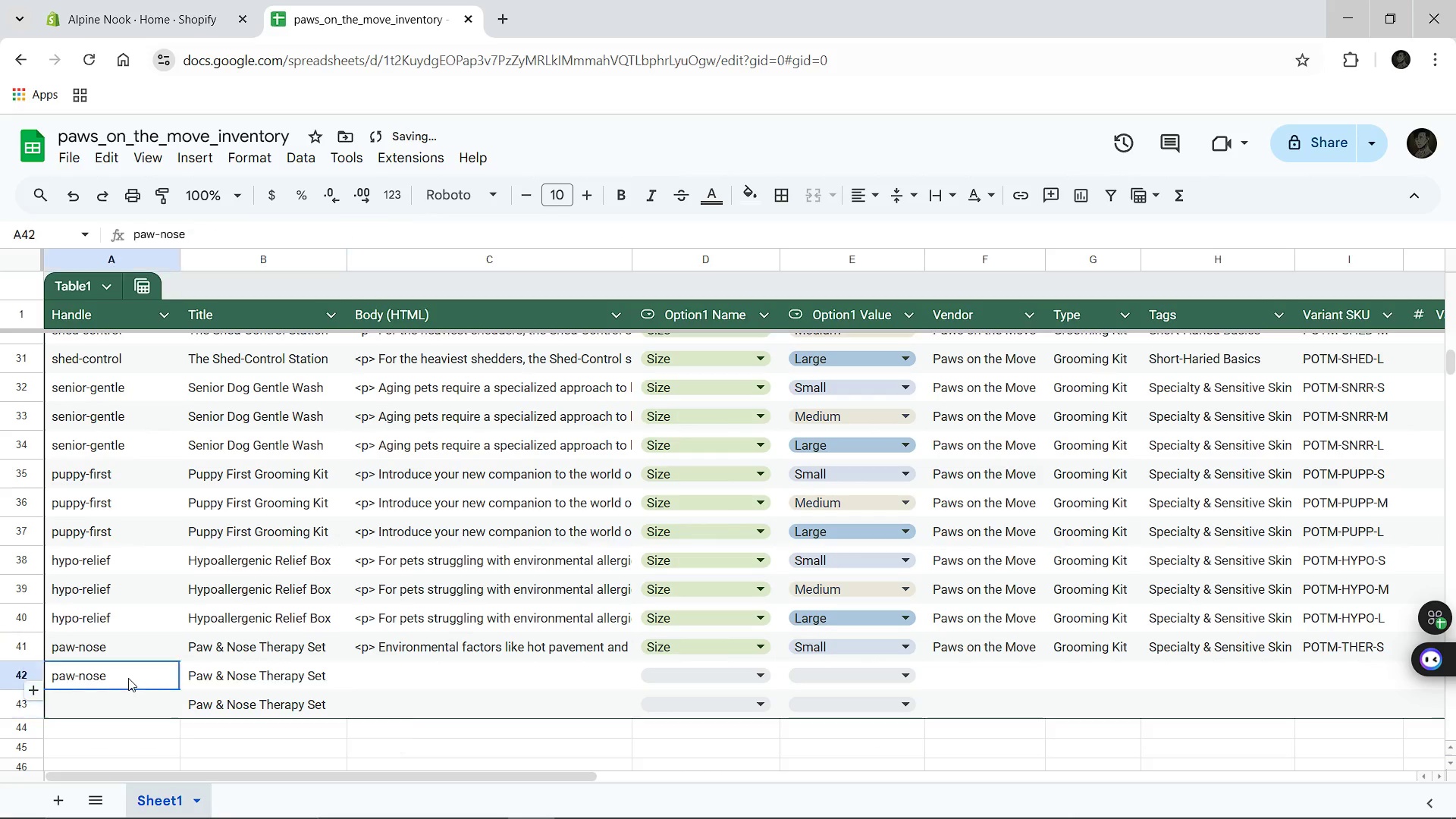 
left_click([128, 678])
 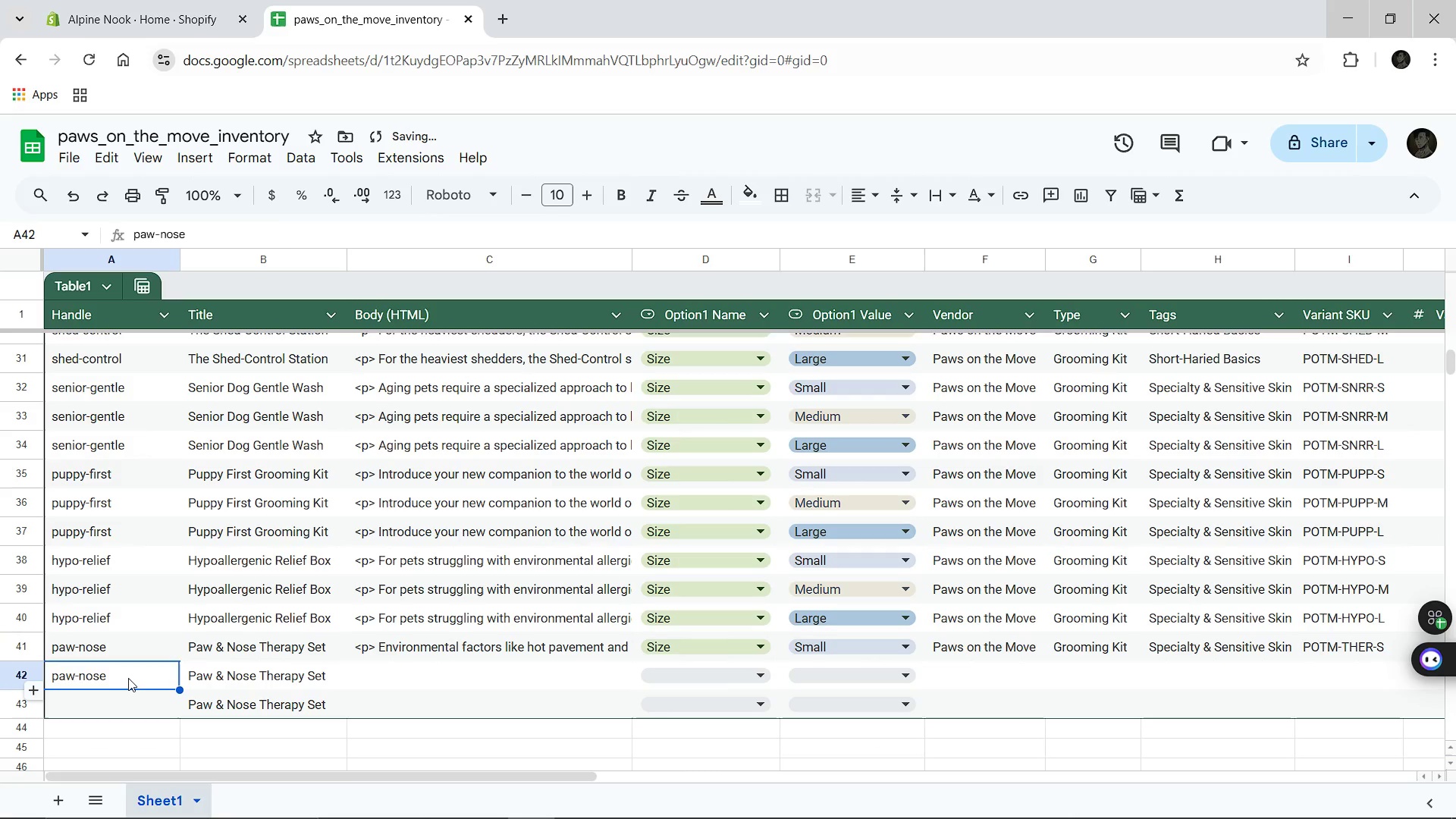 
key(Control+C)
 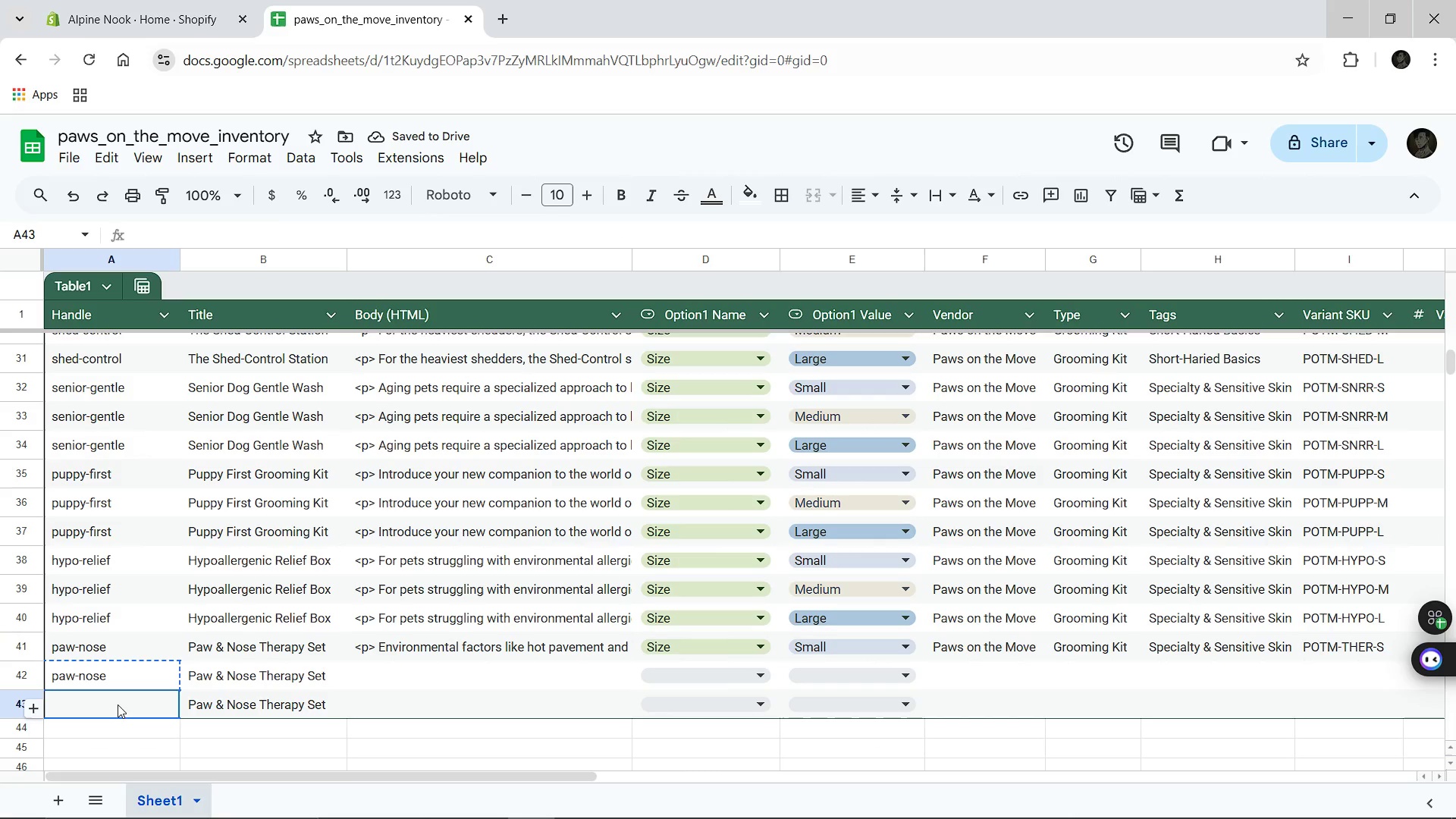 
left_click([118, 704])
 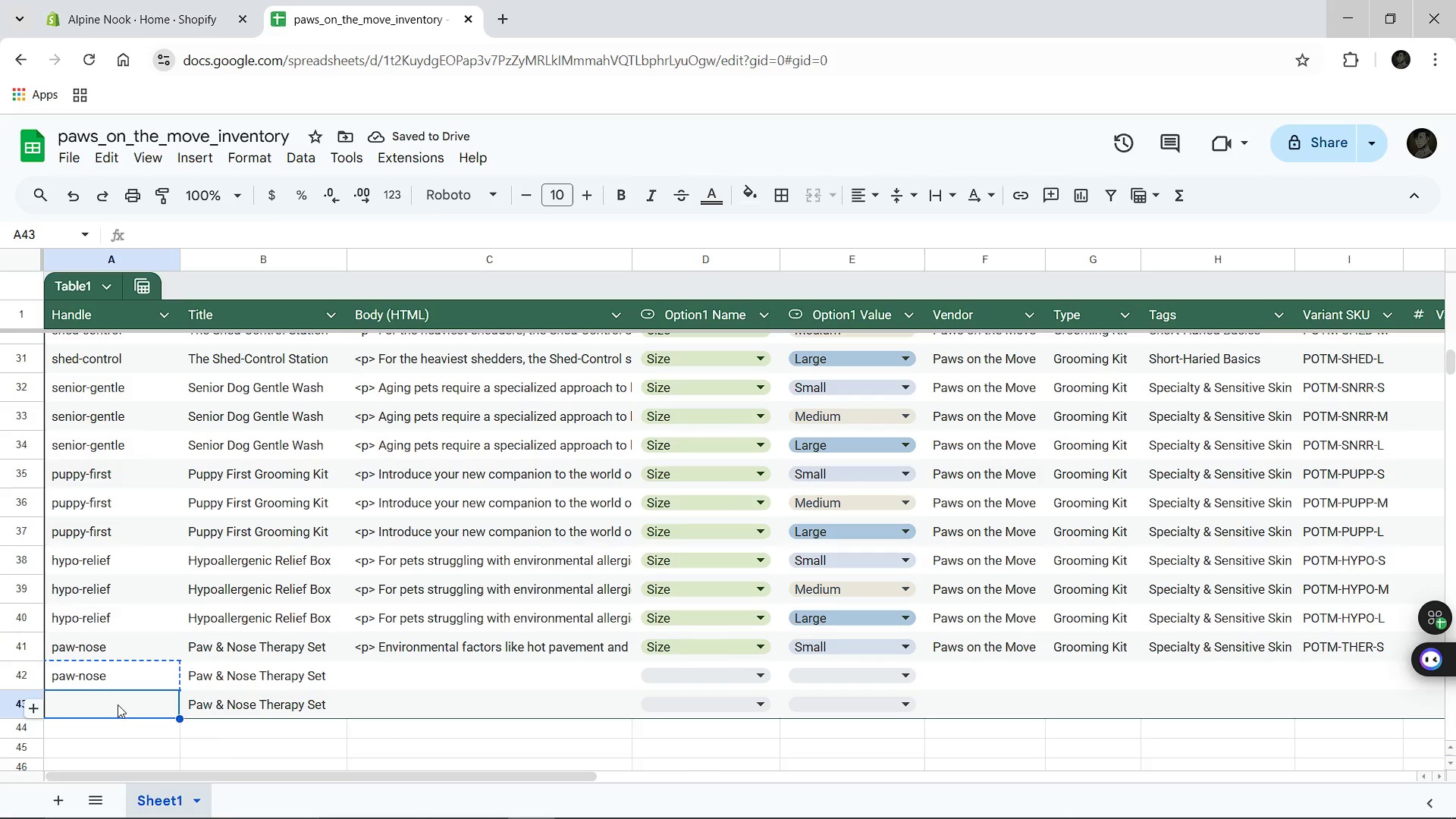 
key(Control+V)
 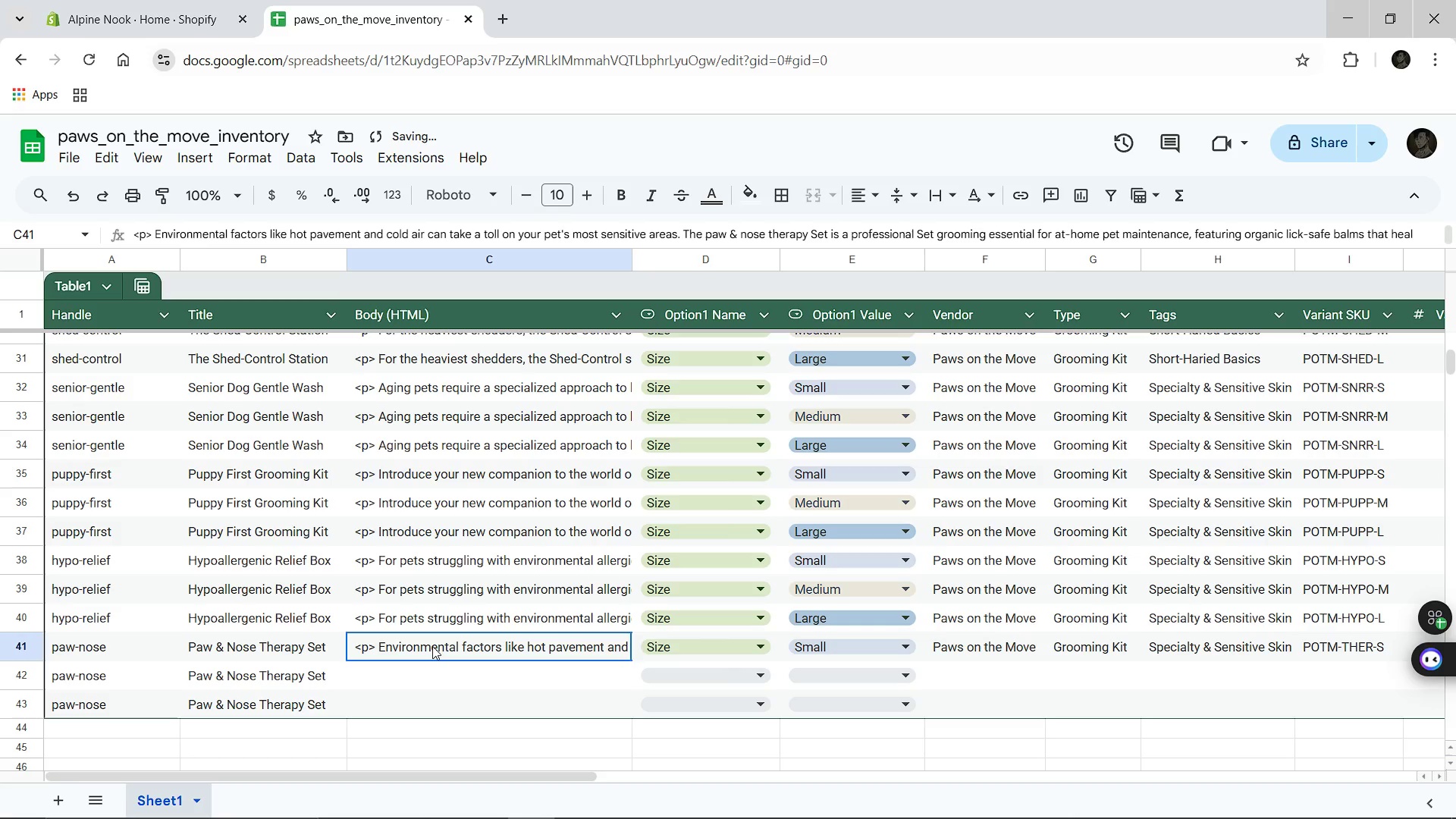 
left_click([432, 646])
 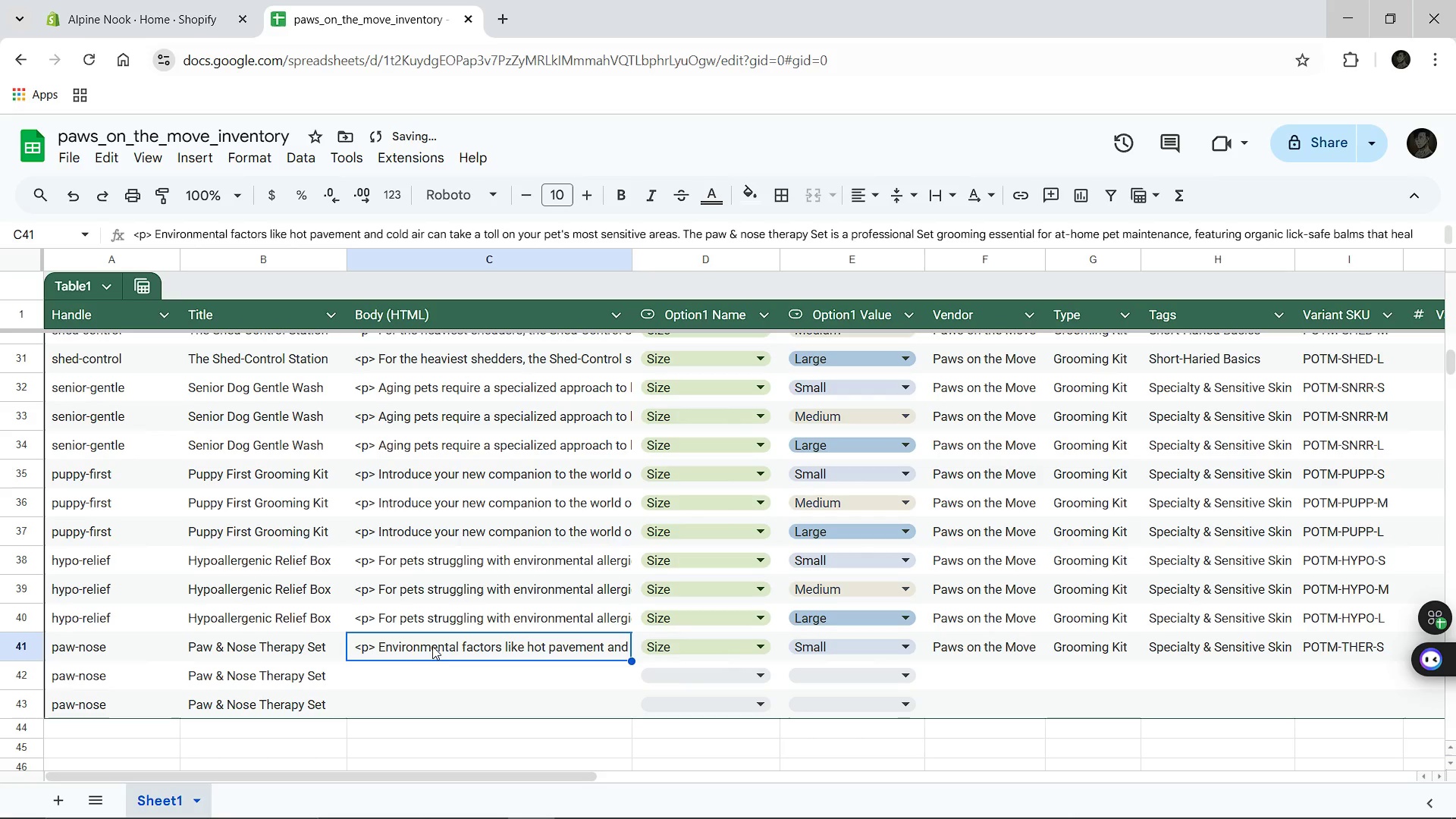 
key(Control+C)
 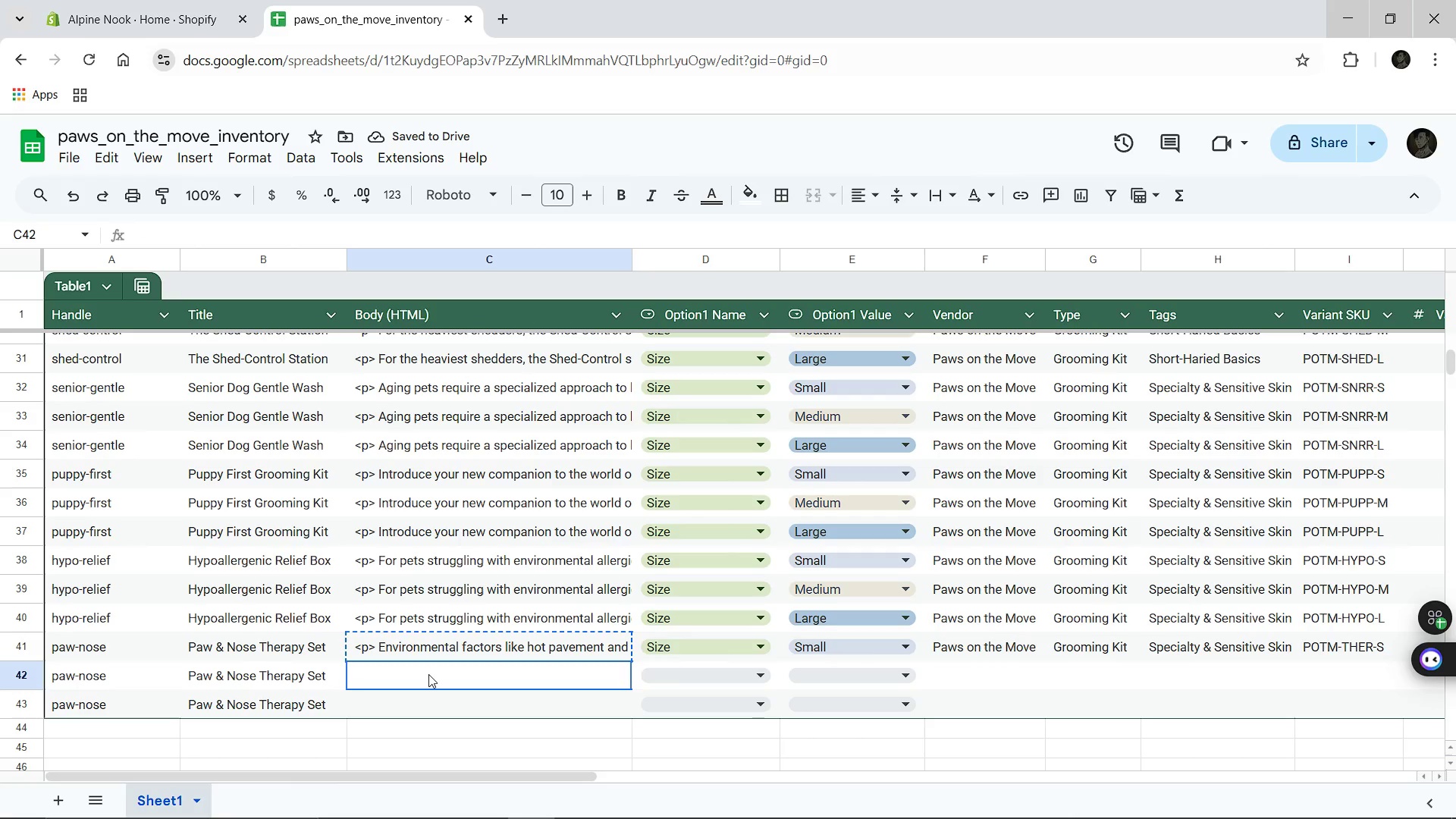 
left_click([428, 674])
 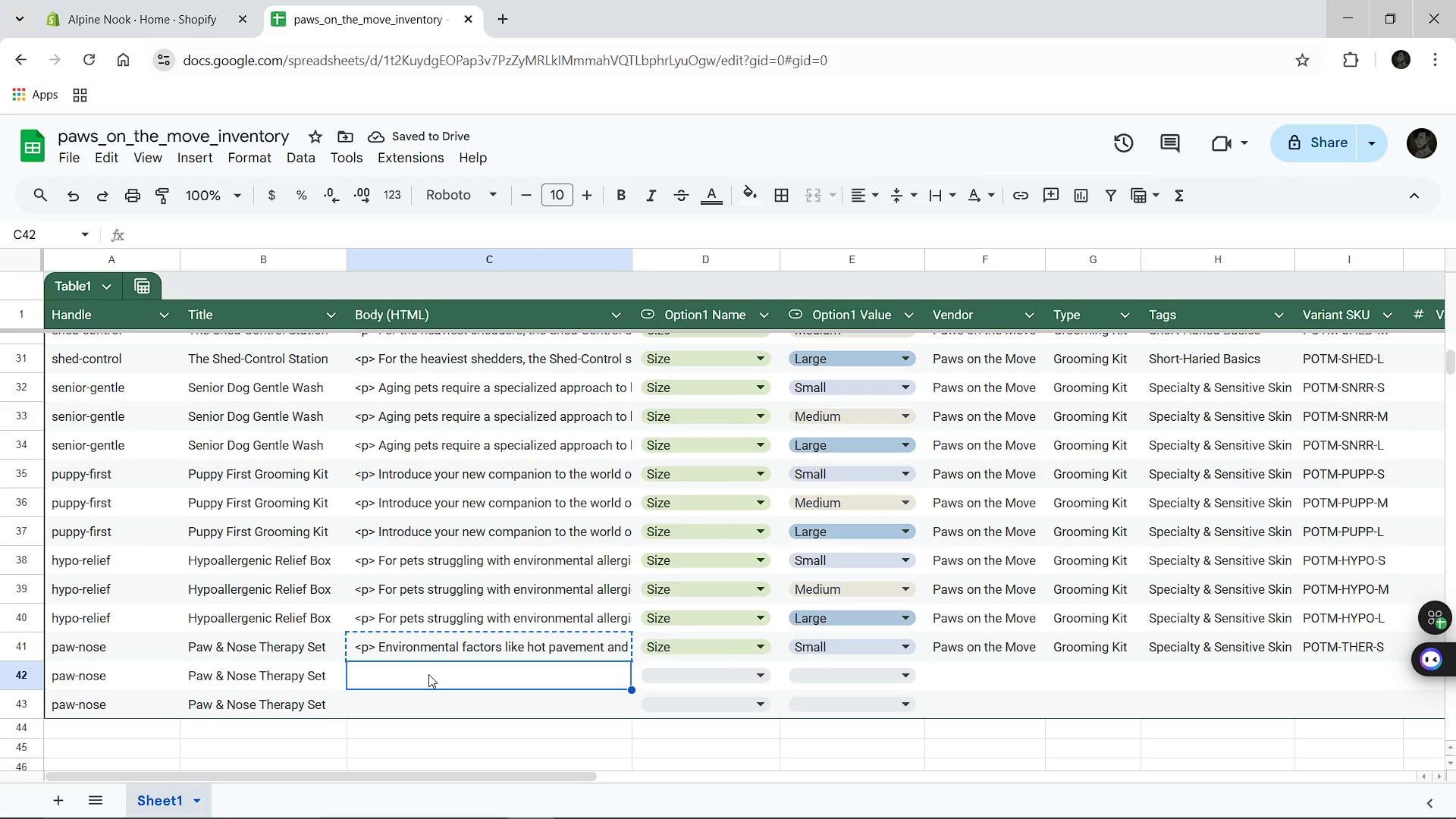 
key(Control+V)
 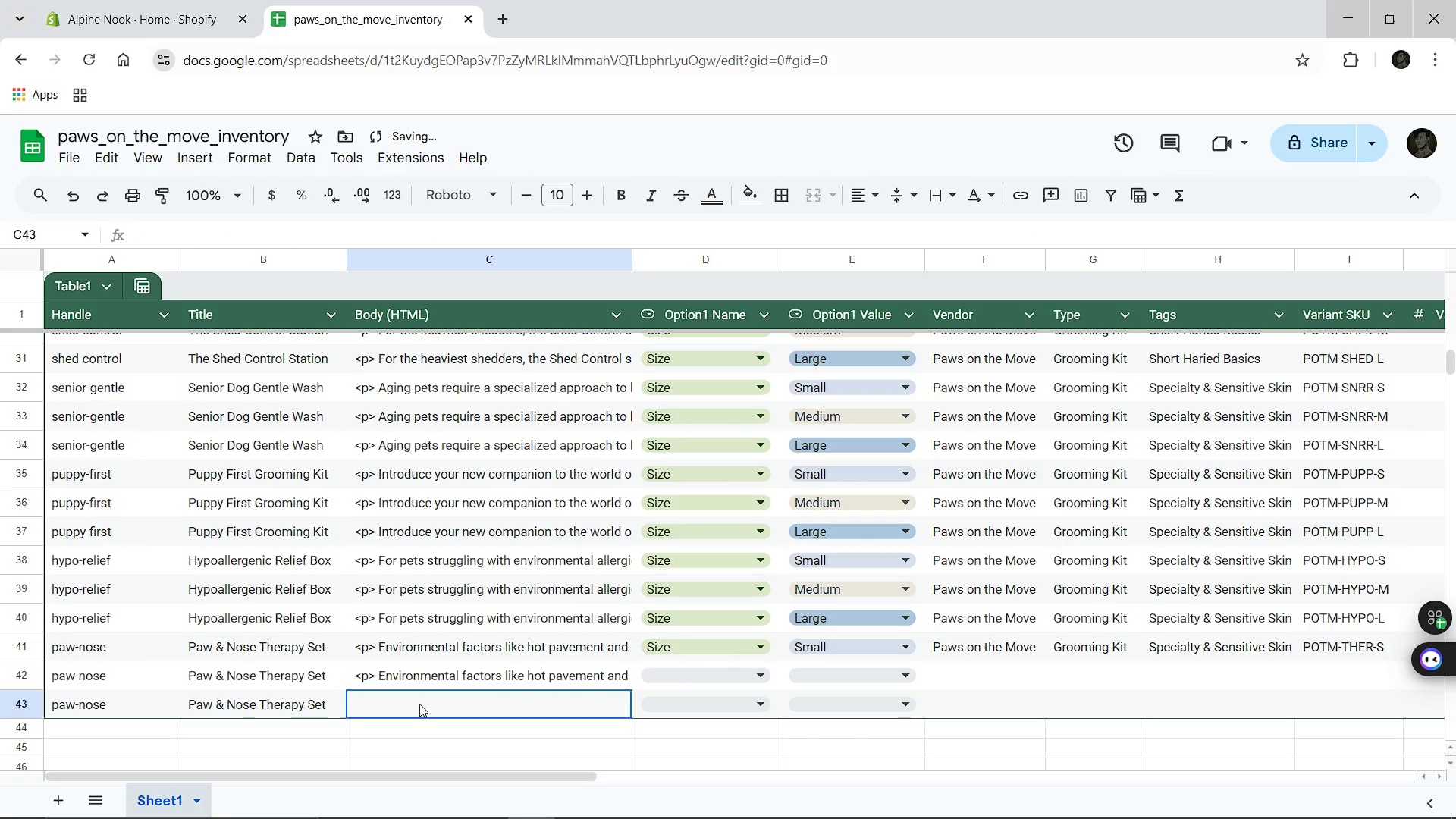 
left_click([419, 704])
 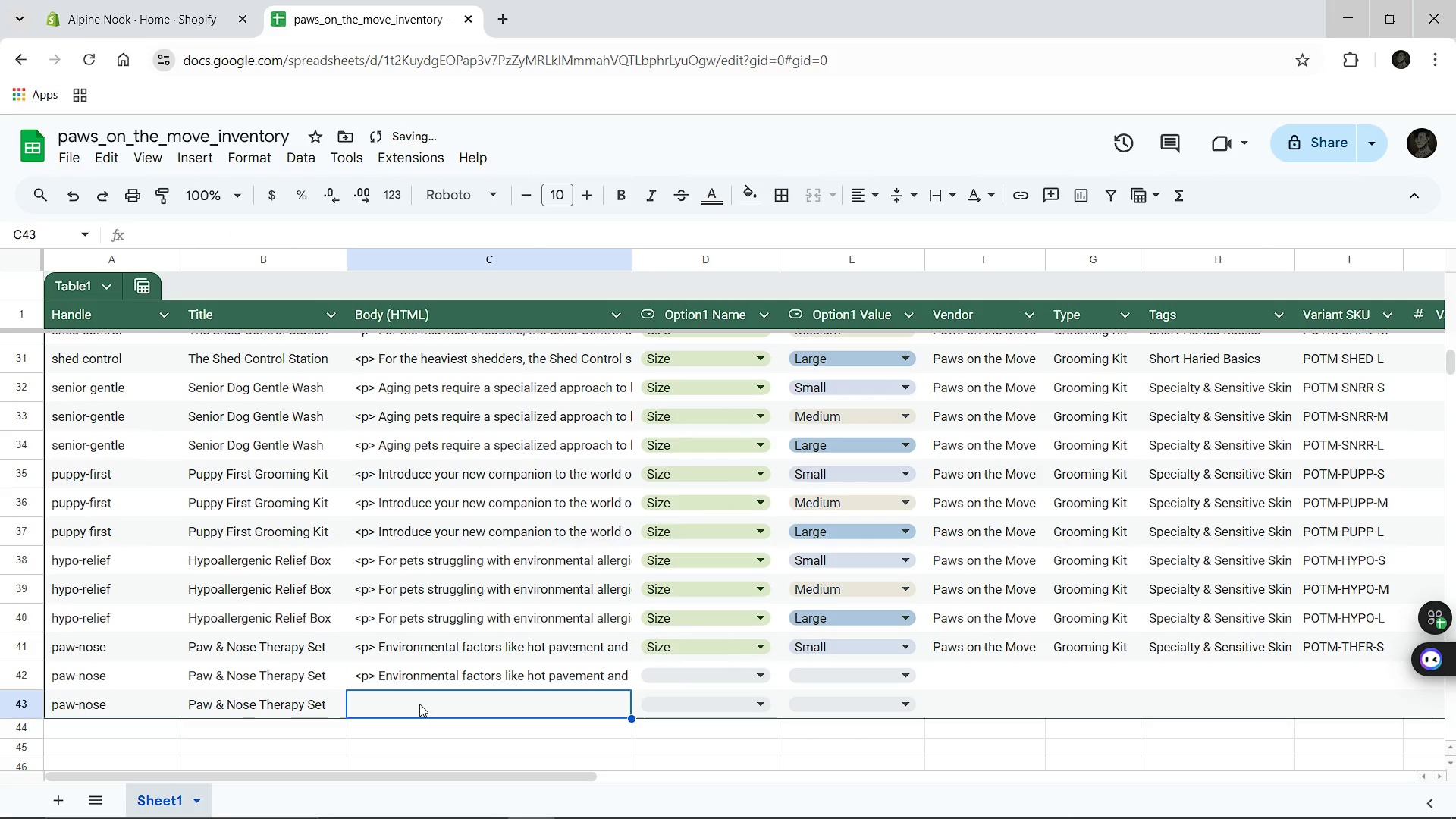 
key(Control+V)
 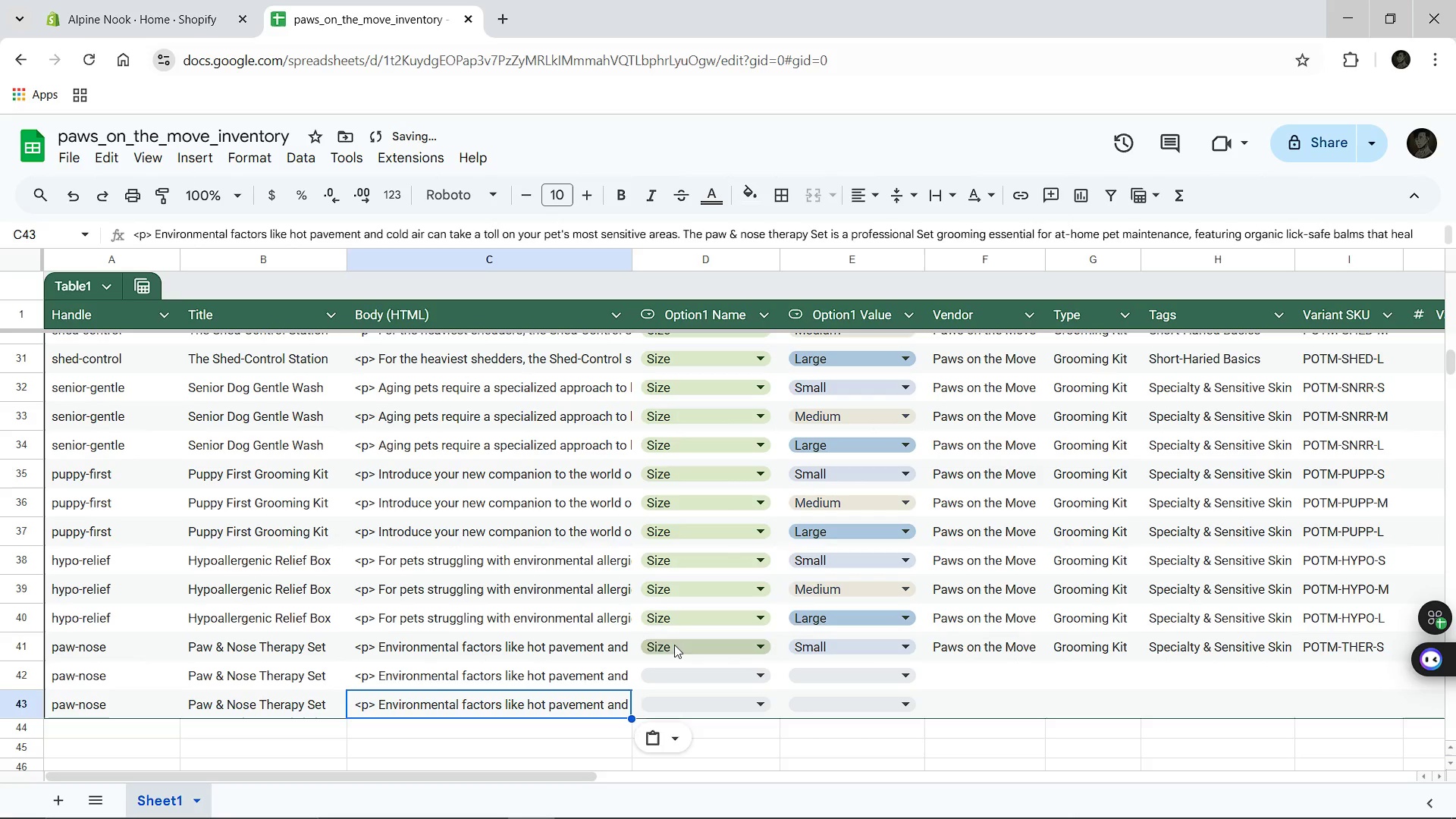 
left_click([674, 645])
 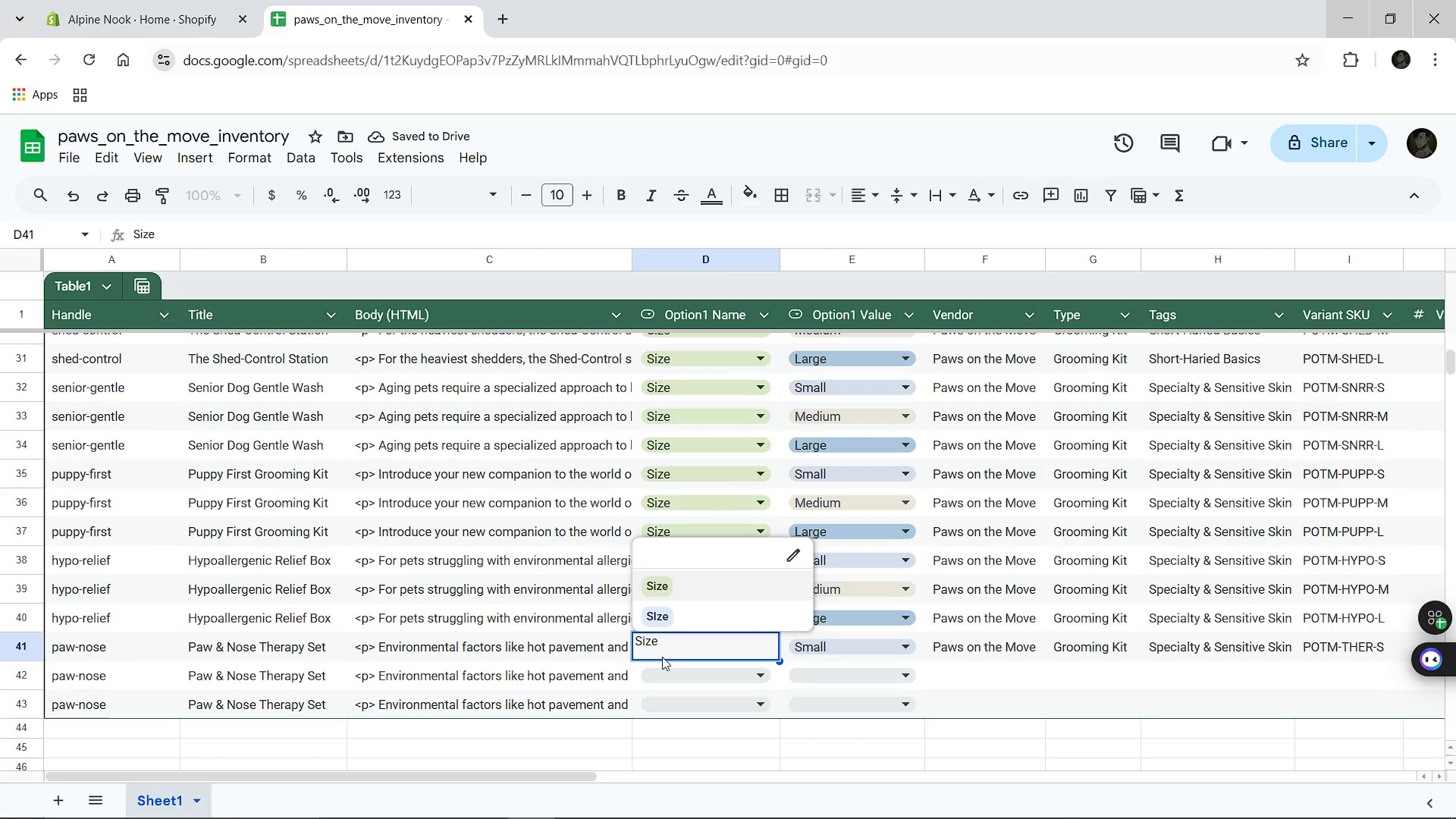 
key(Control+A)
 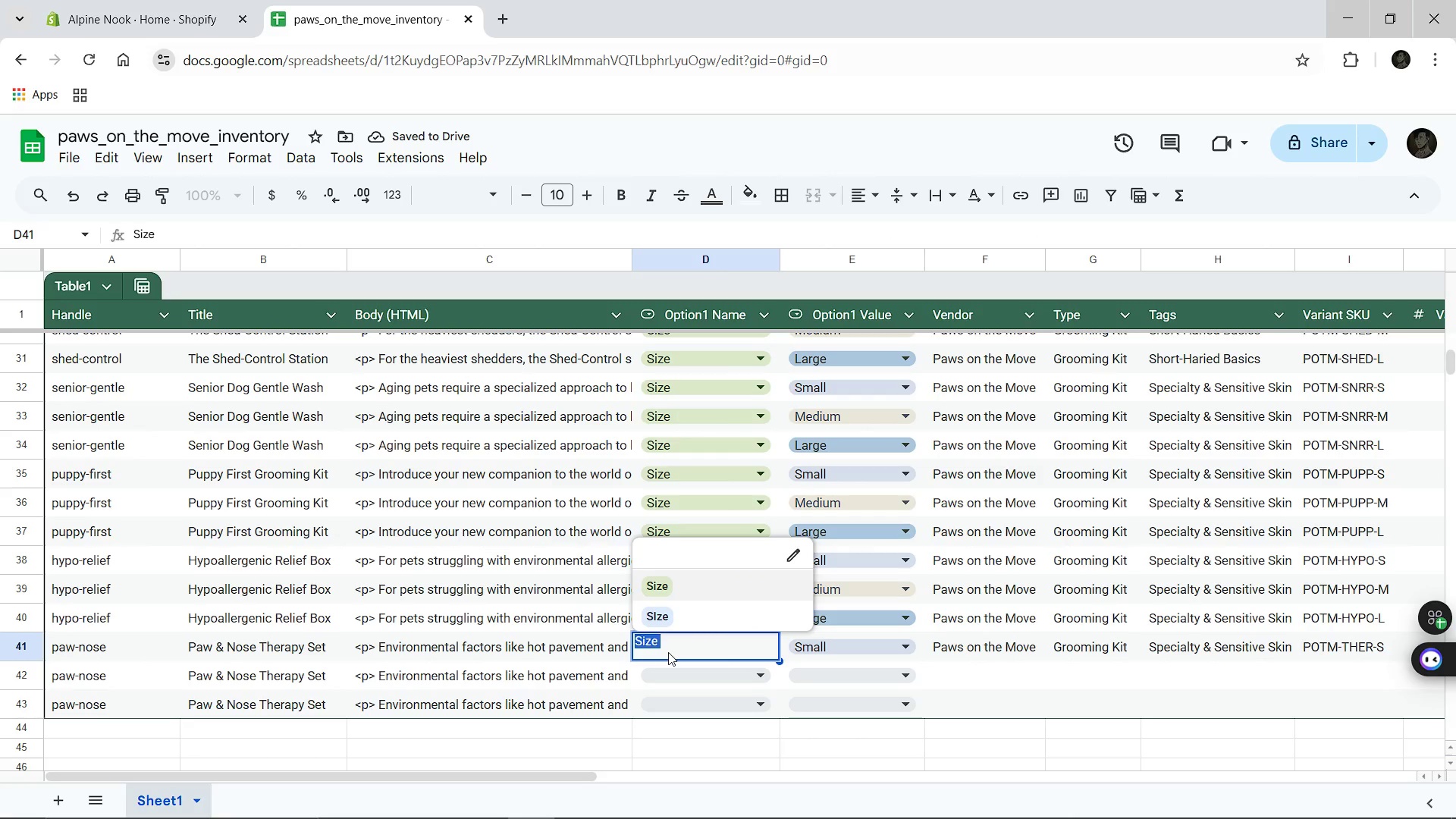 
key(Control+C)
 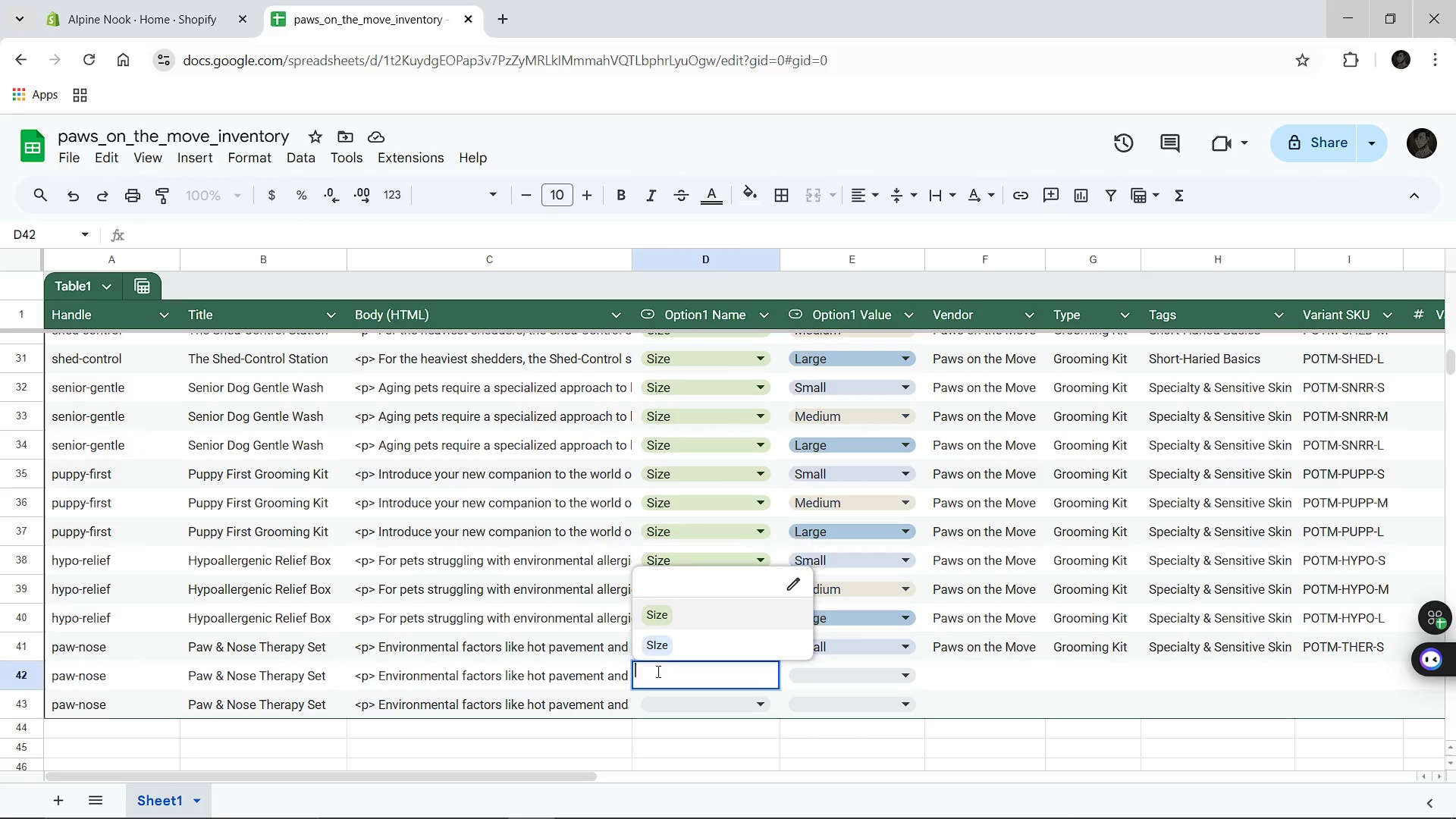 
left_click([657, 671])
 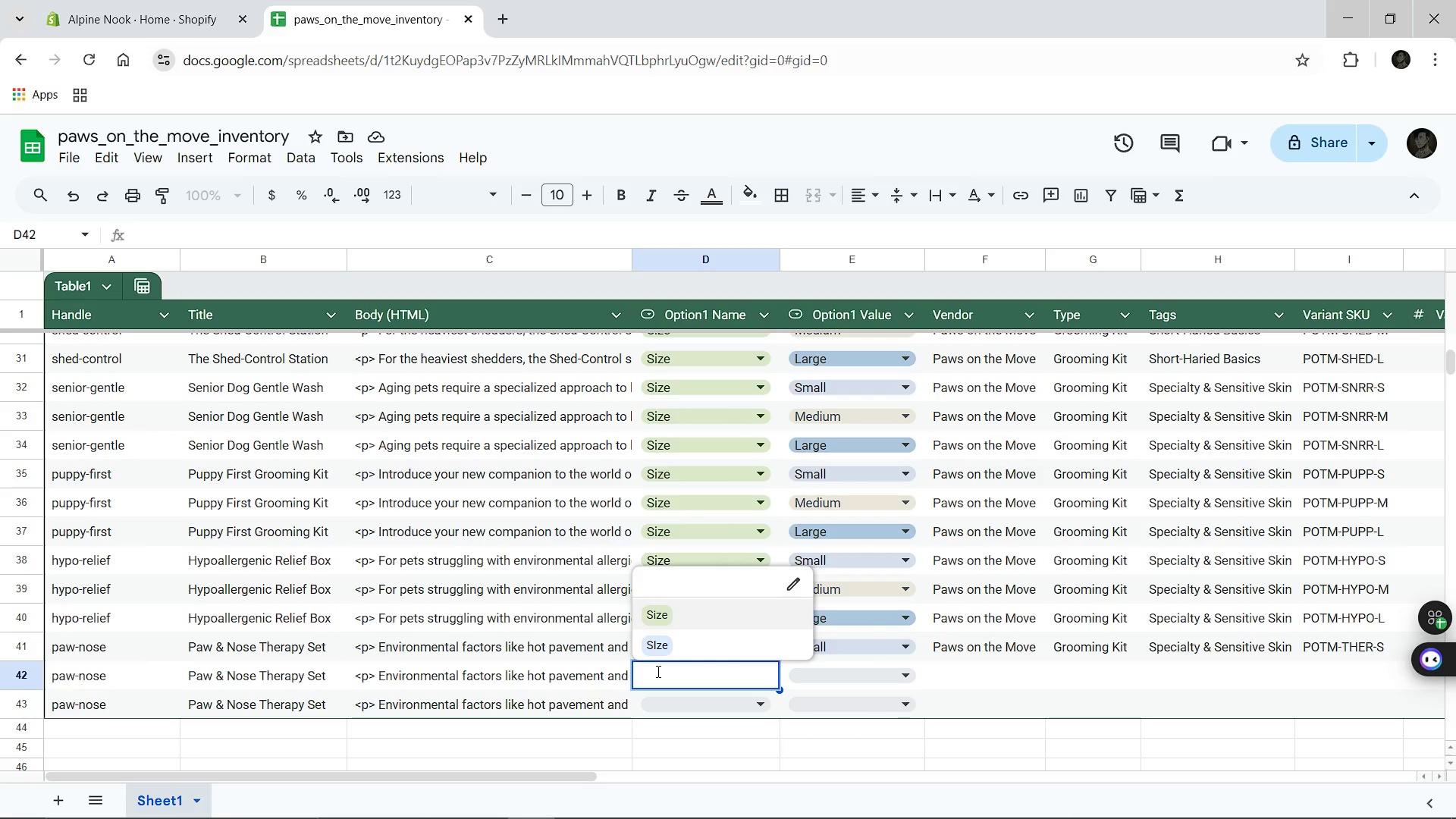 
key(Control+V)
 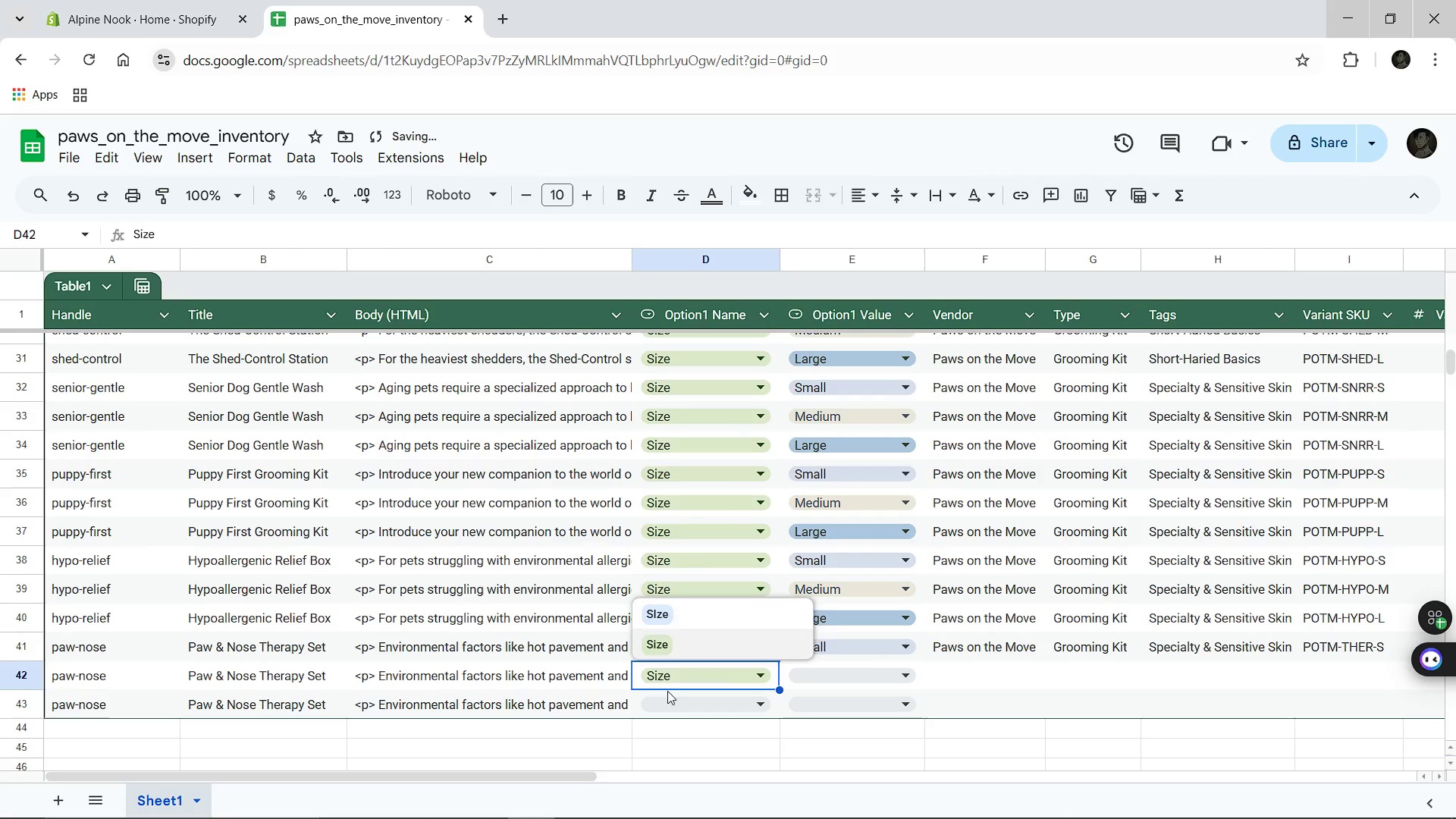 
left_click([667, 691])
 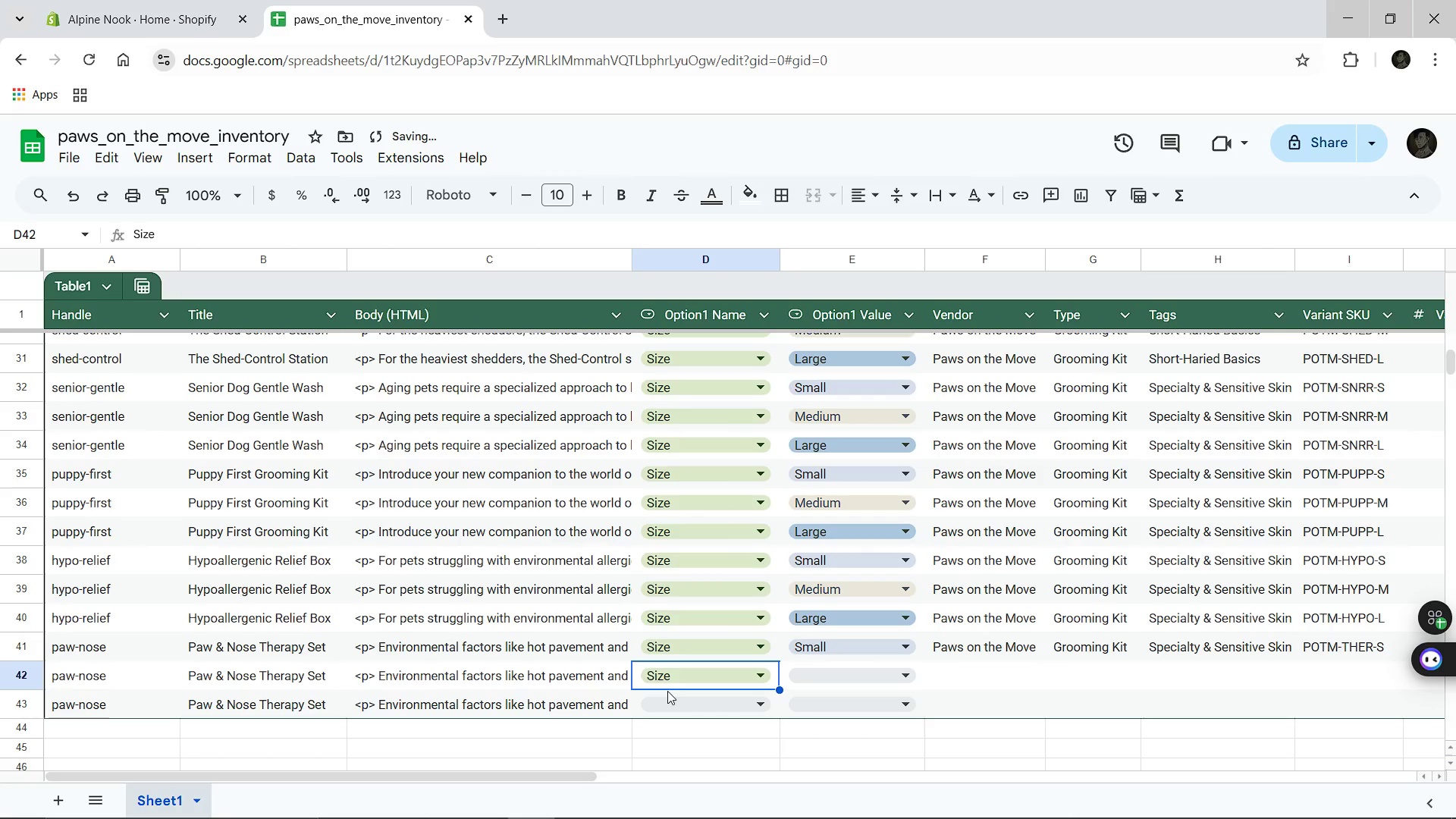 
hold_key(key=ControlLeft, duration=0.69)
 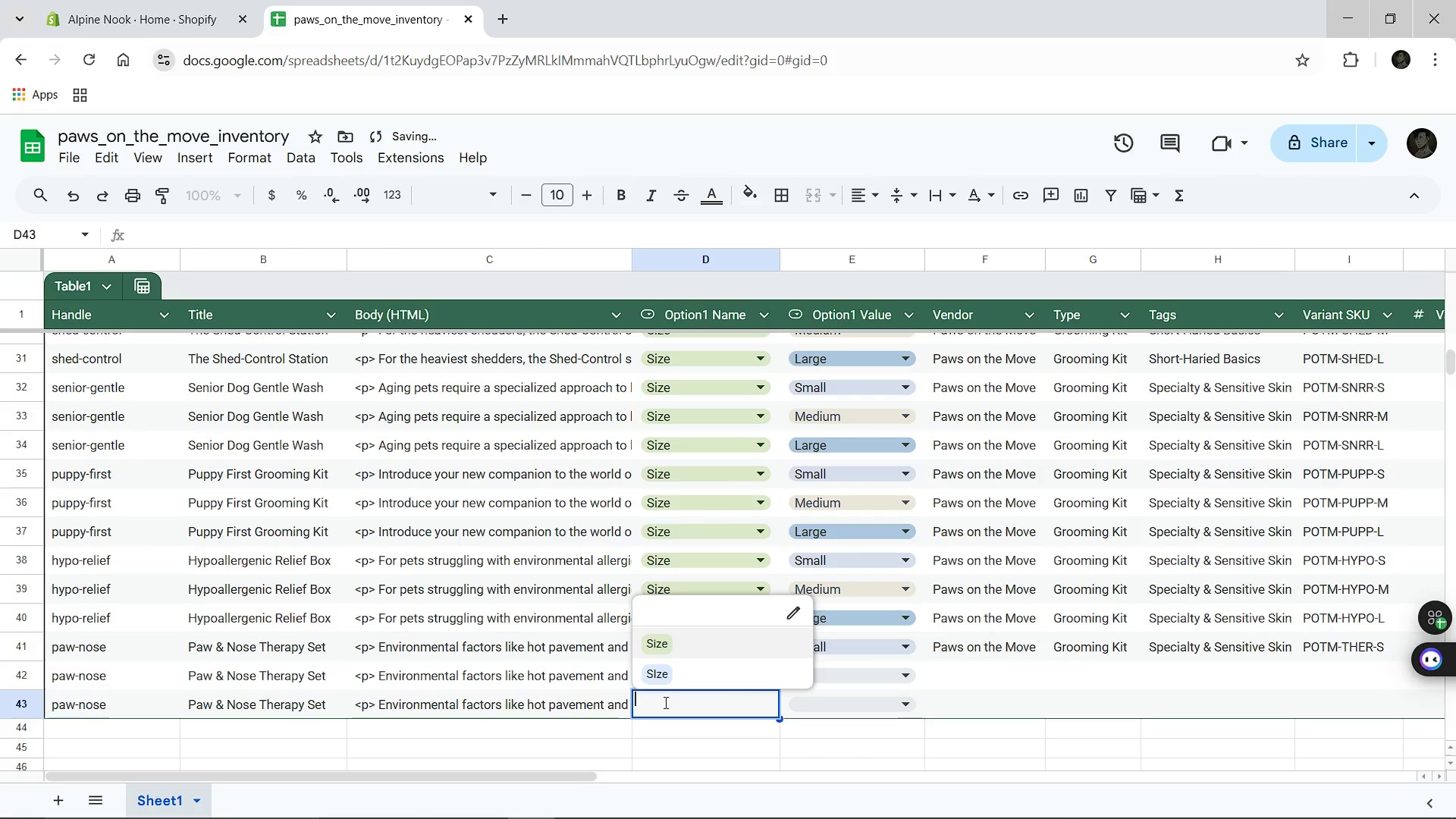 
left_click([664, 702])
 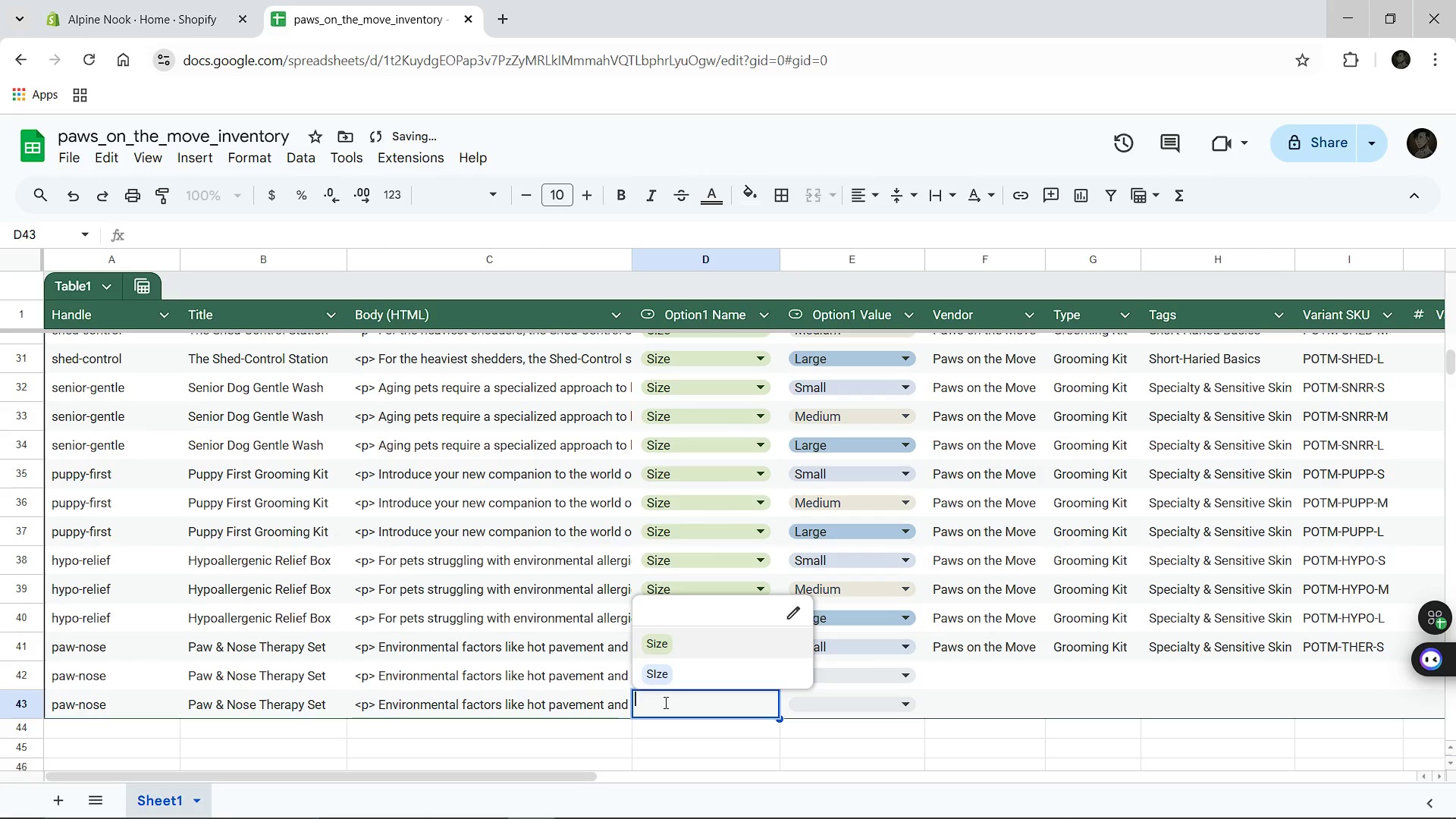 
key(Control+V)
 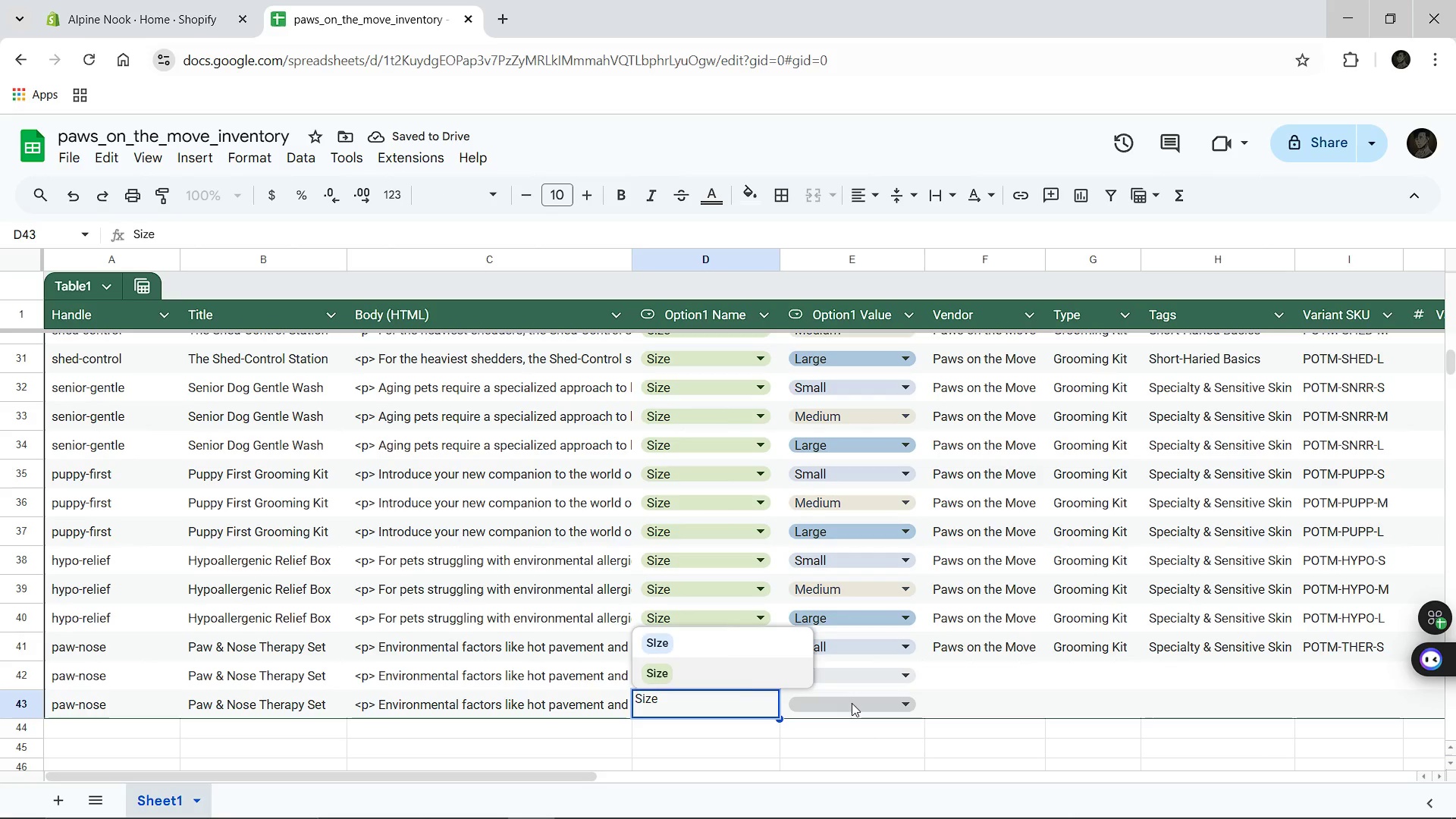 
left_click([852, 703])
 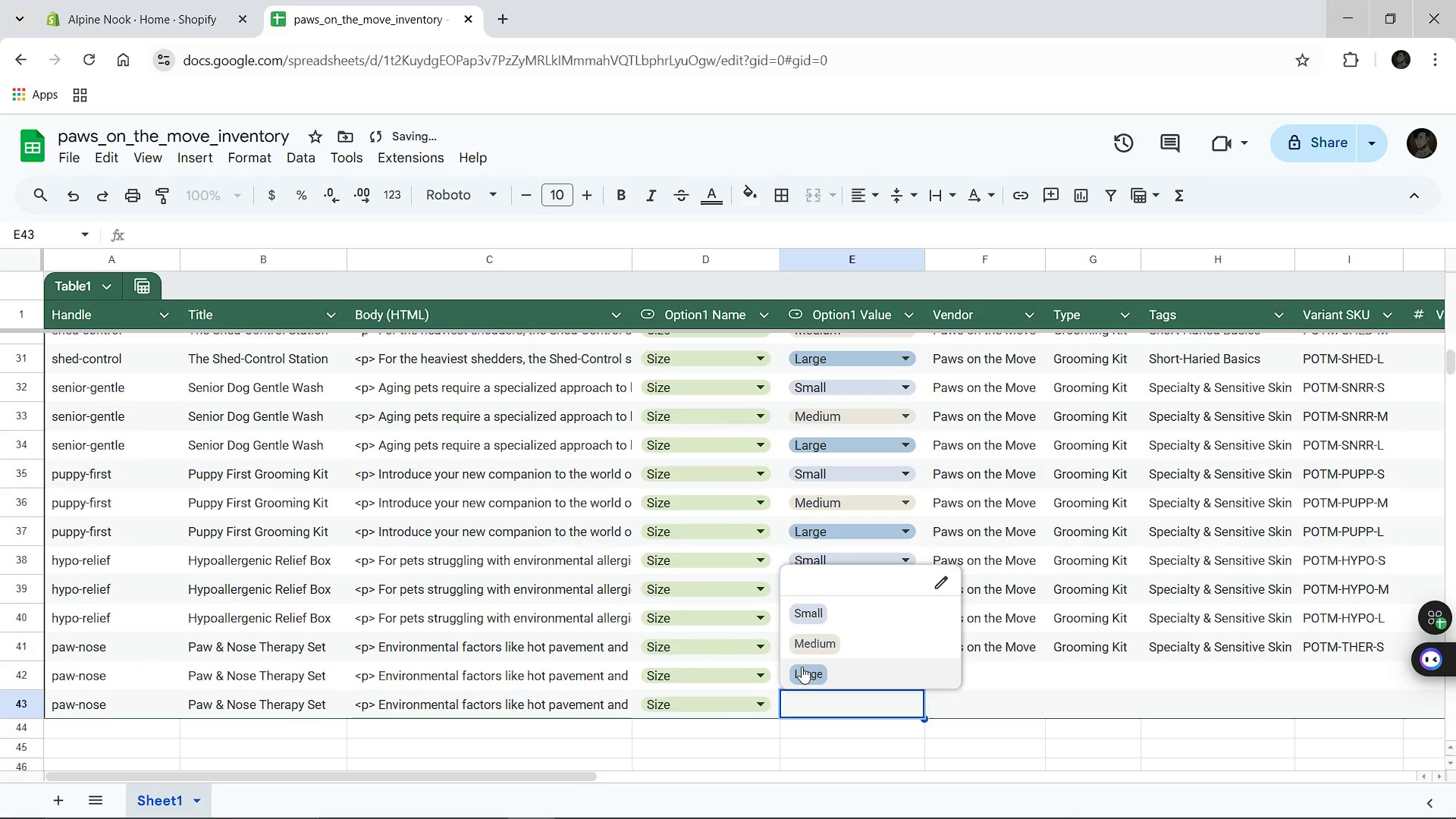 
left_click([802, 667])
 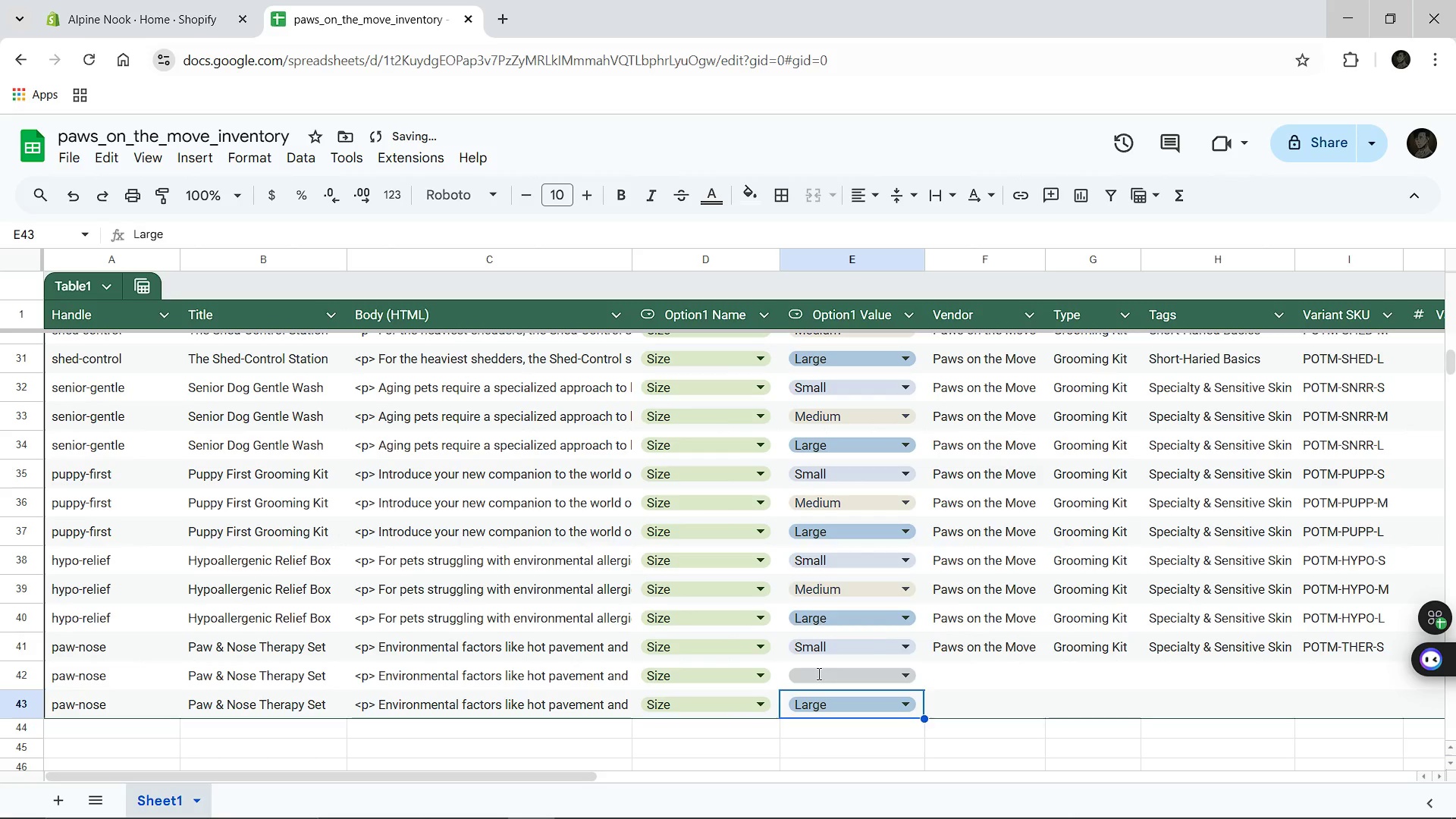 
left_click([817, 673])
 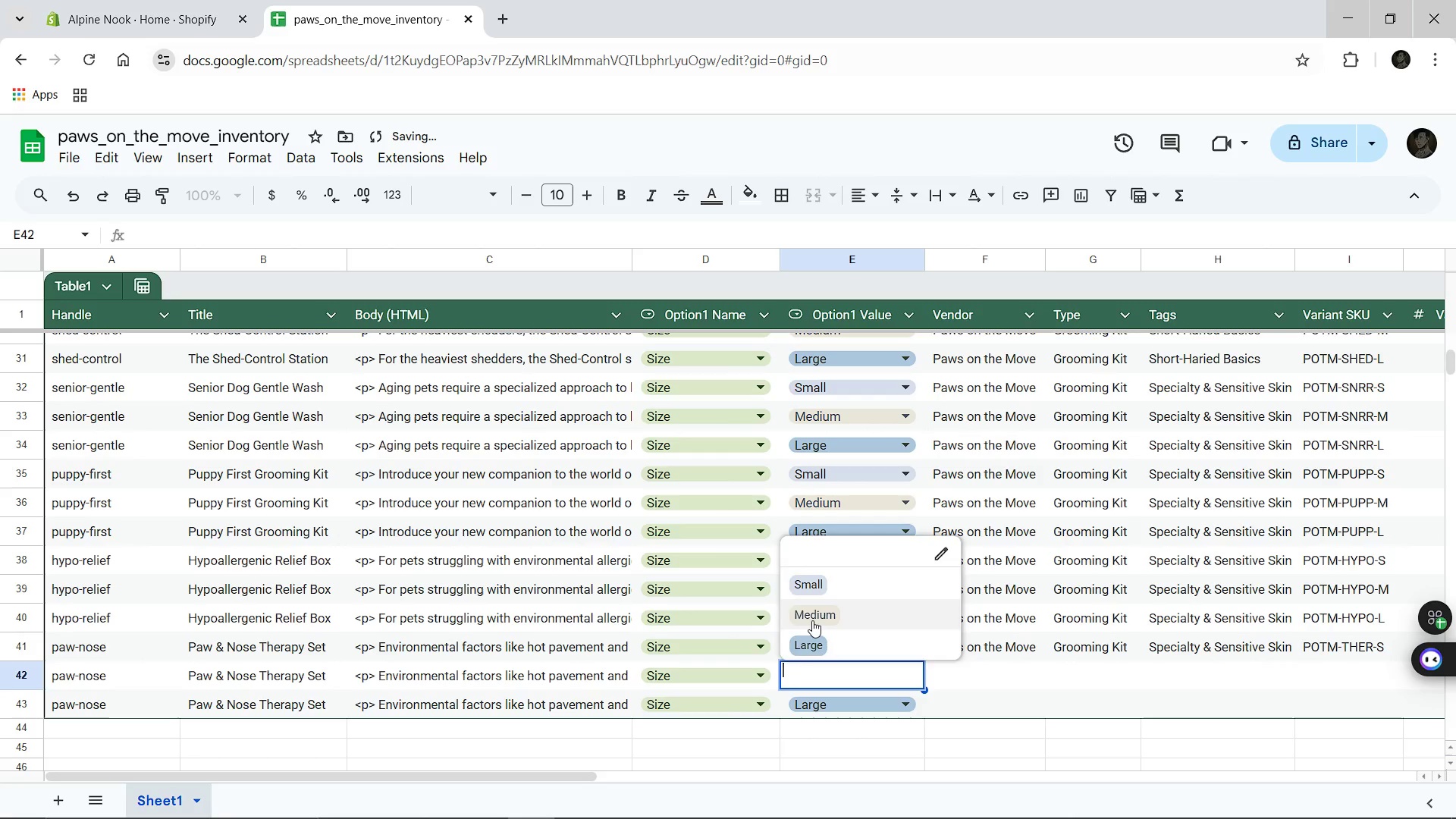 
left_click([812, 620])
 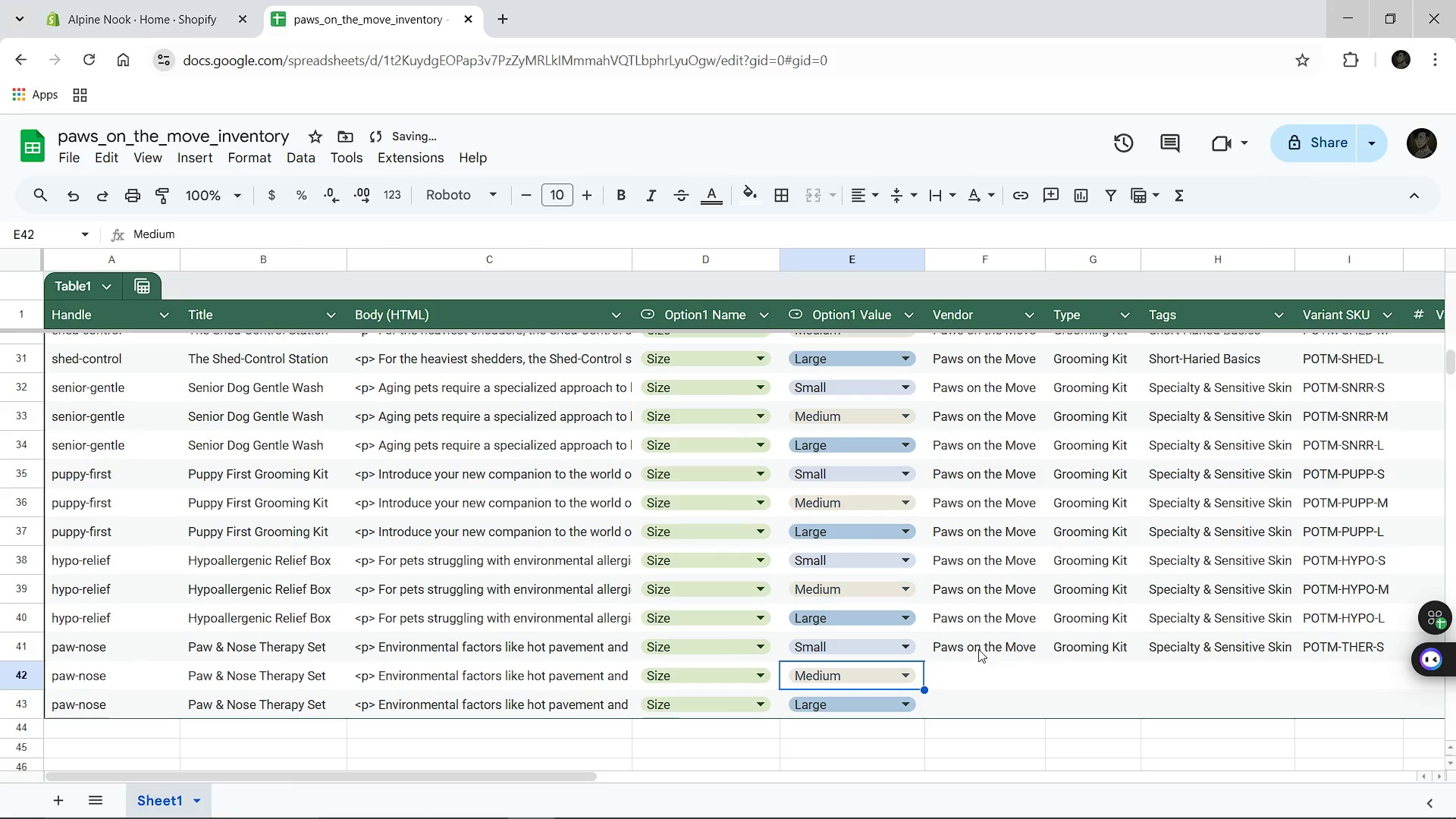 
left_click([978, 649])
 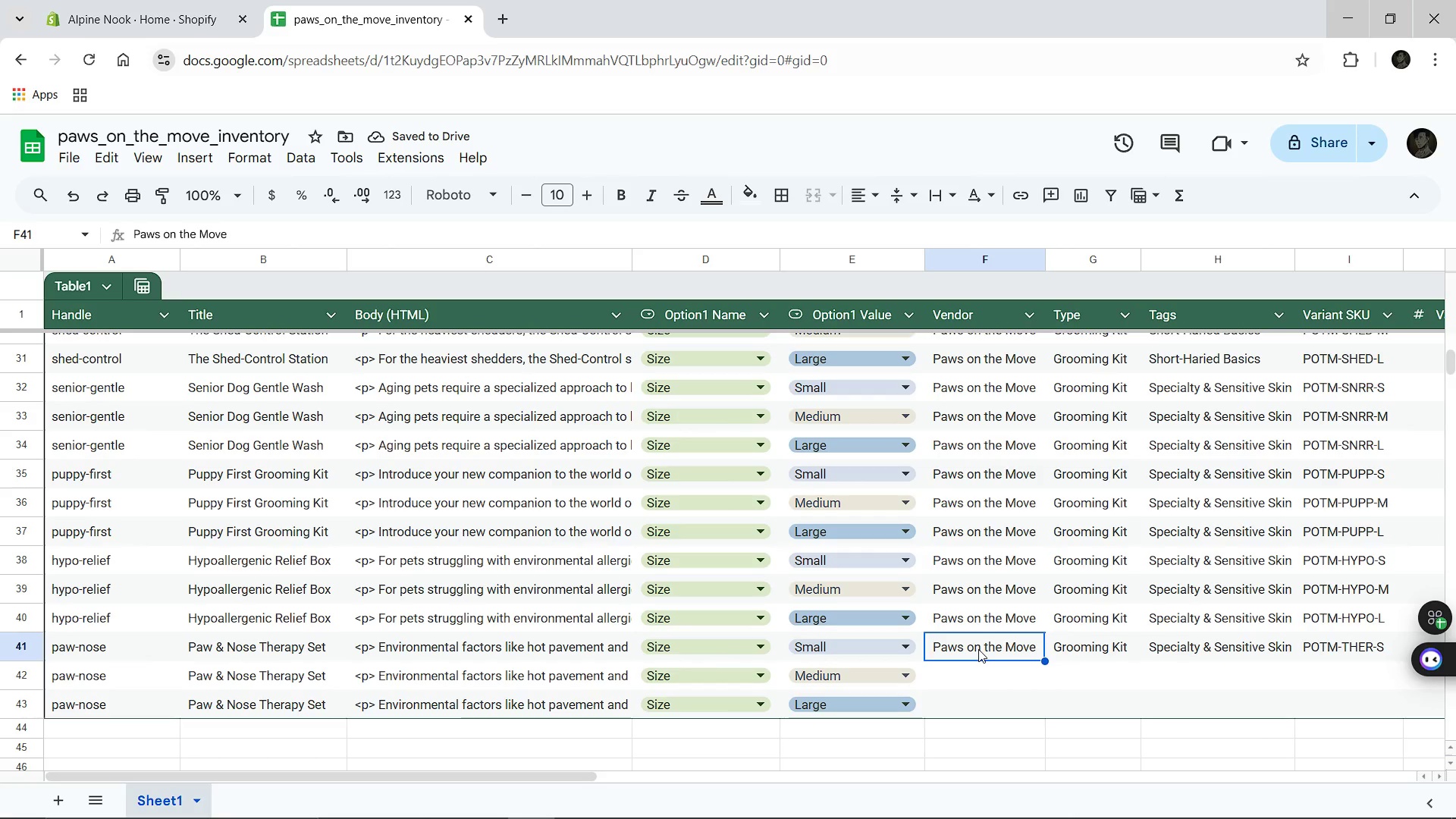 
key(Control+C)
 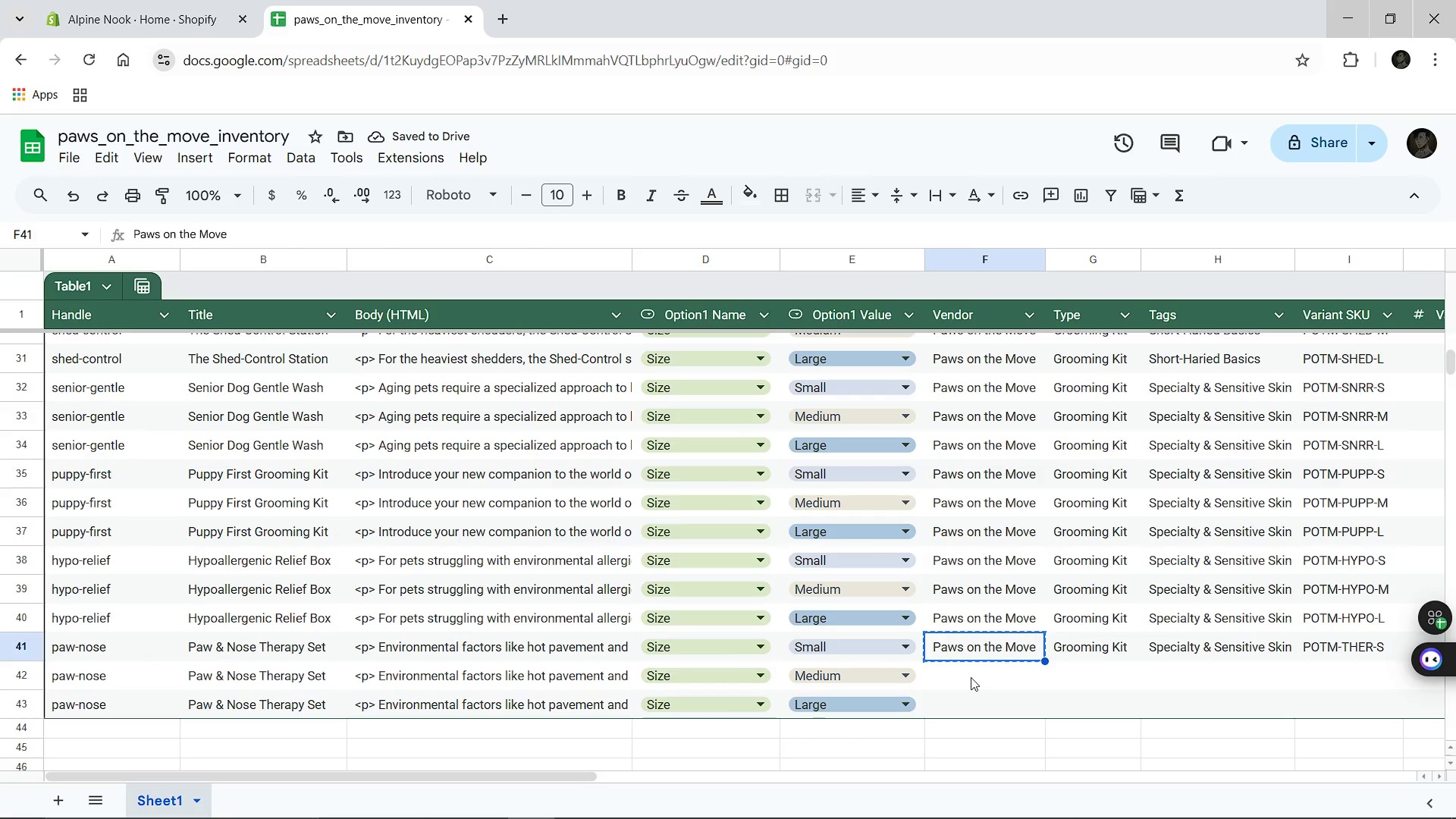 
left_click([971, 677])
 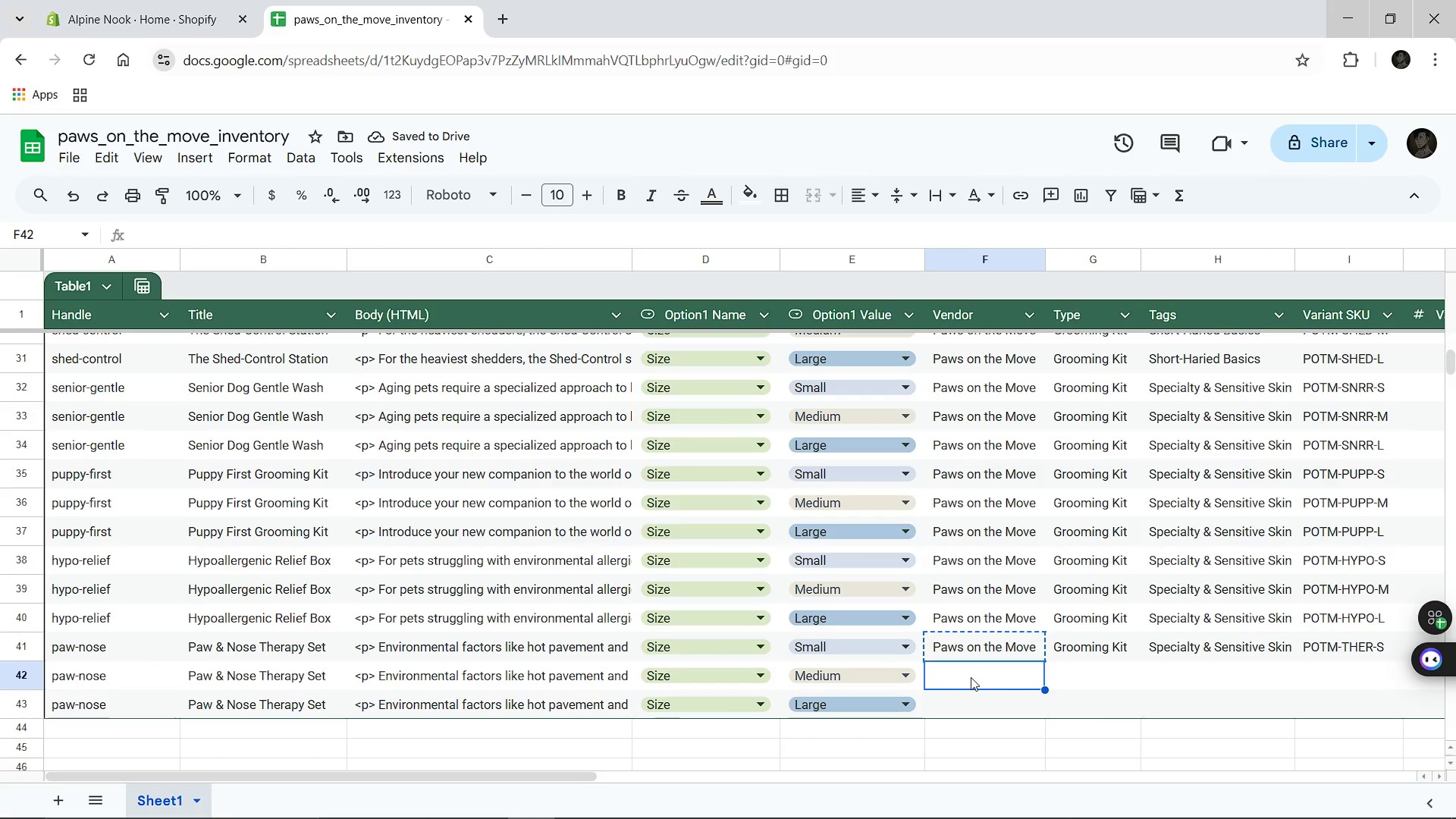 
key(Control+V)
 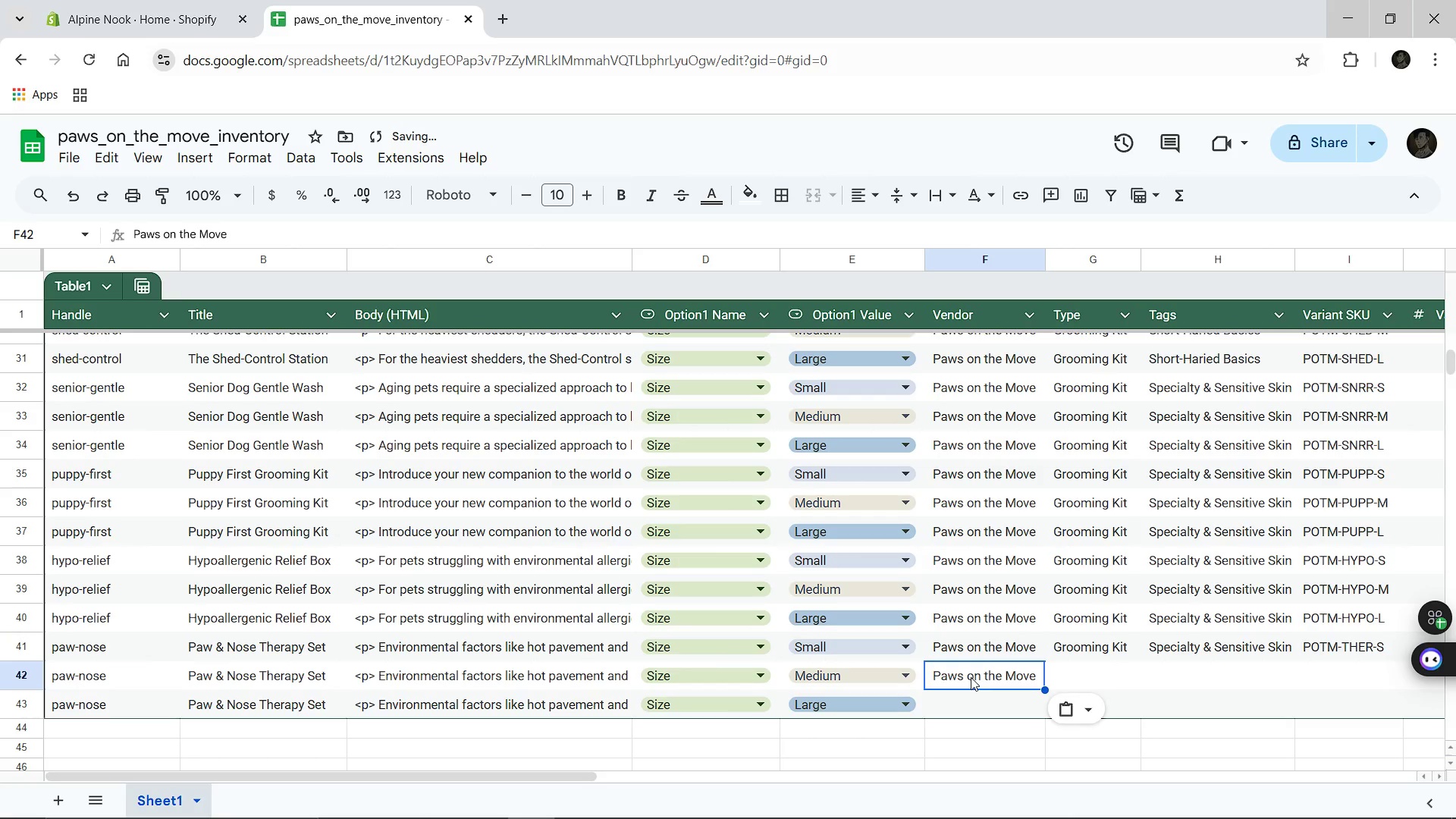 
key(ArrowUp)
 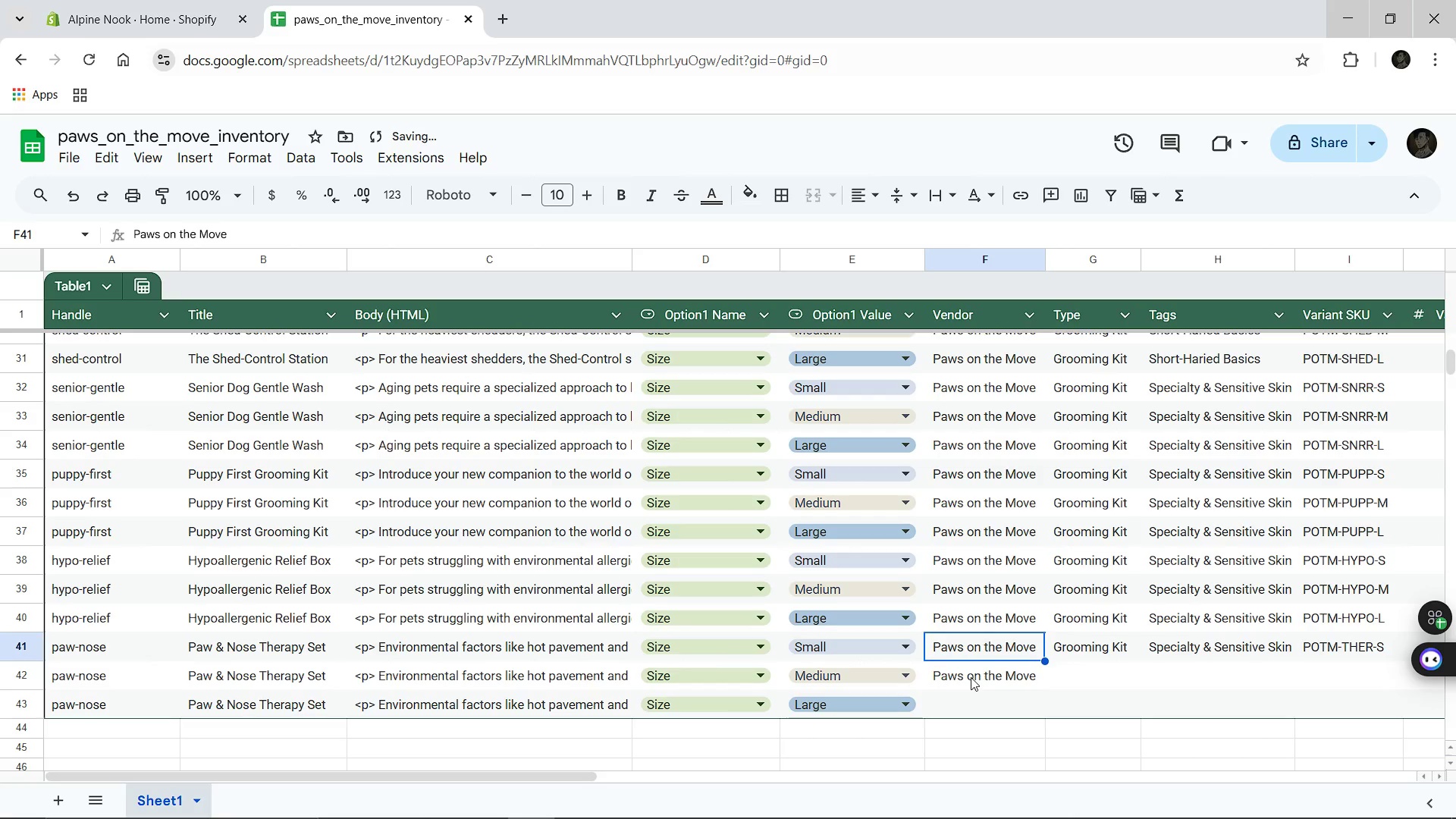 
key(ArrowDown)
 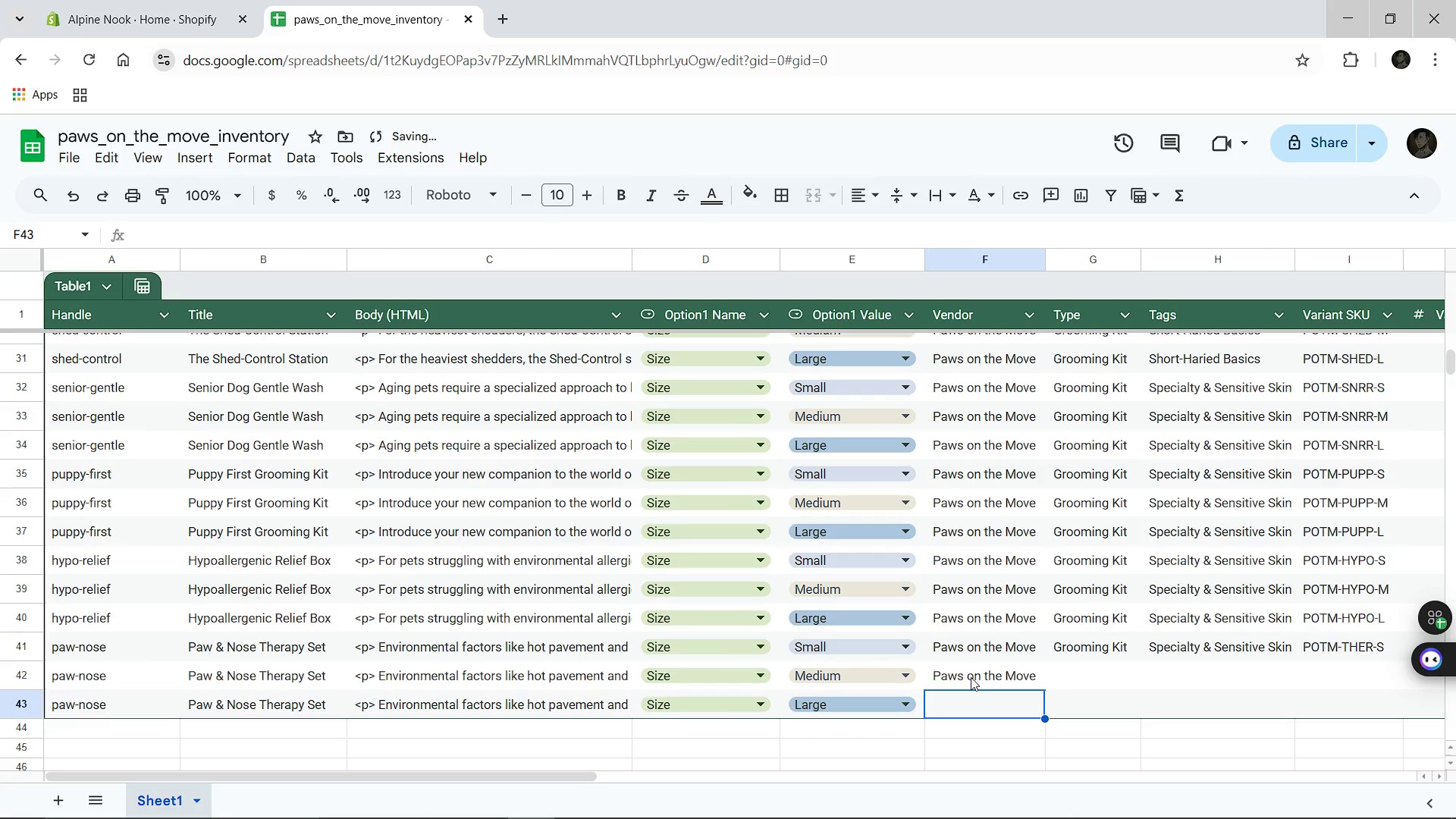 
key(ArrowDown)
 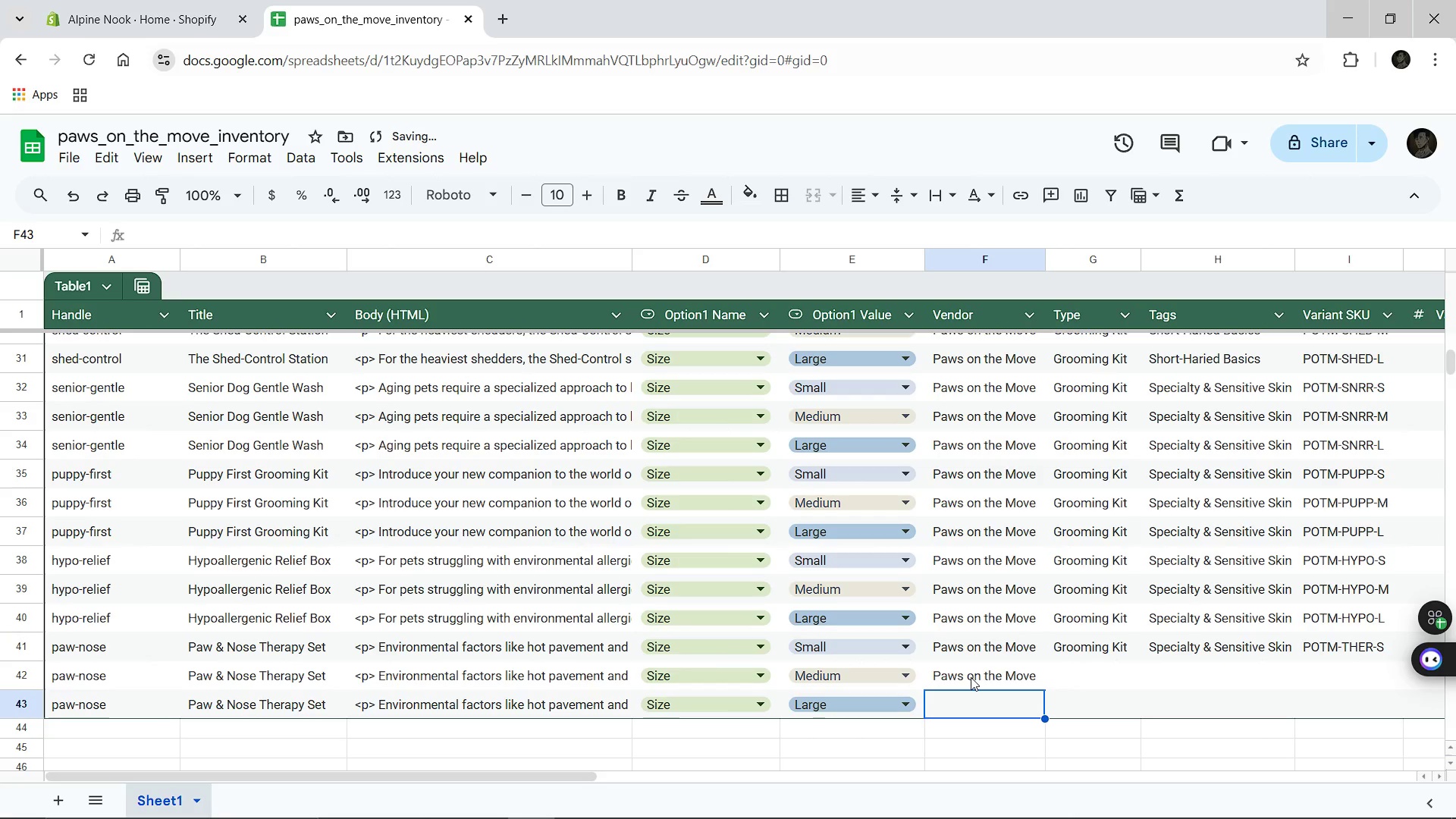 
key(Control+V)
 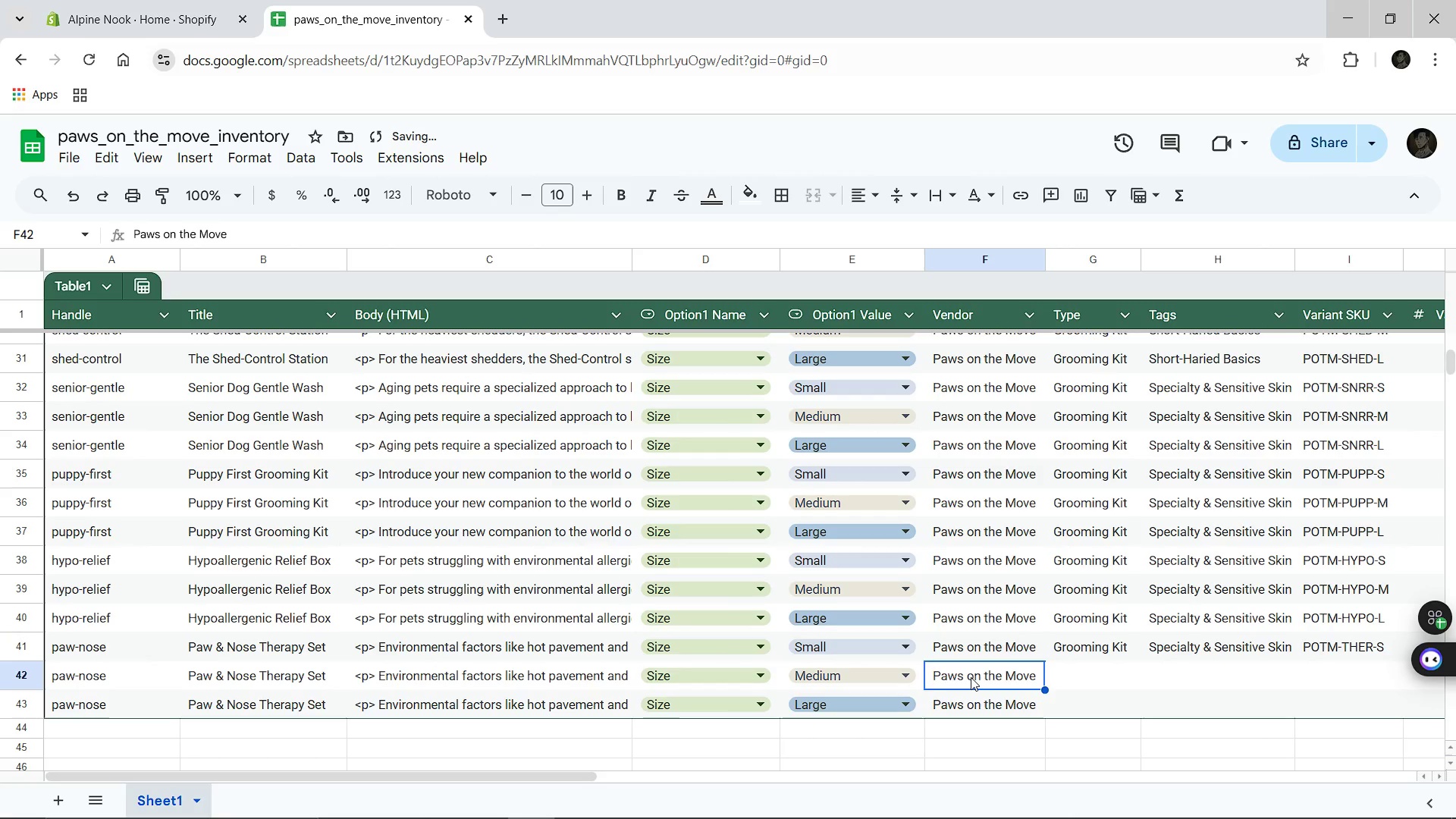 
key(ArrowUp)
 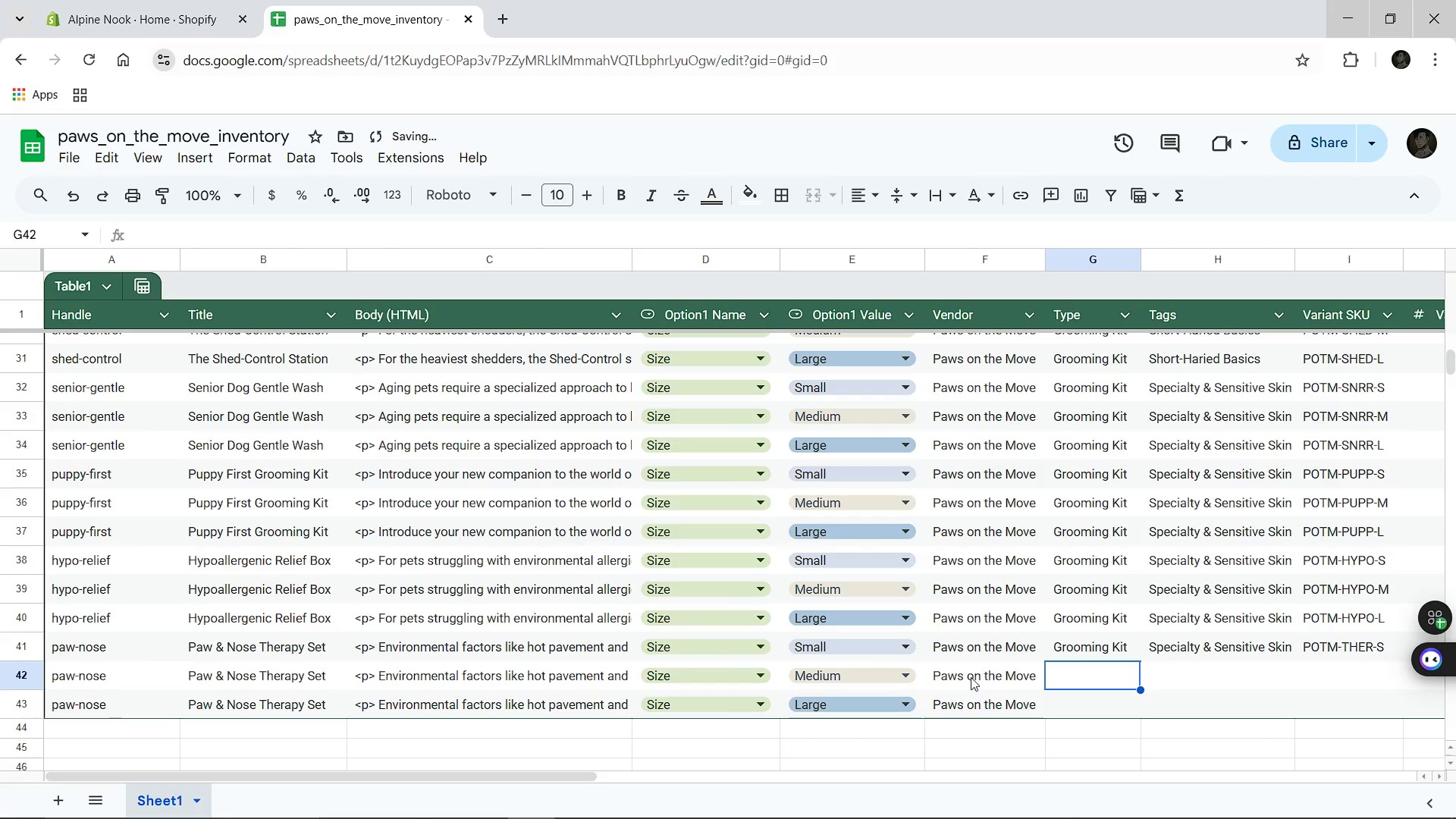 
key(ArrowRight)
 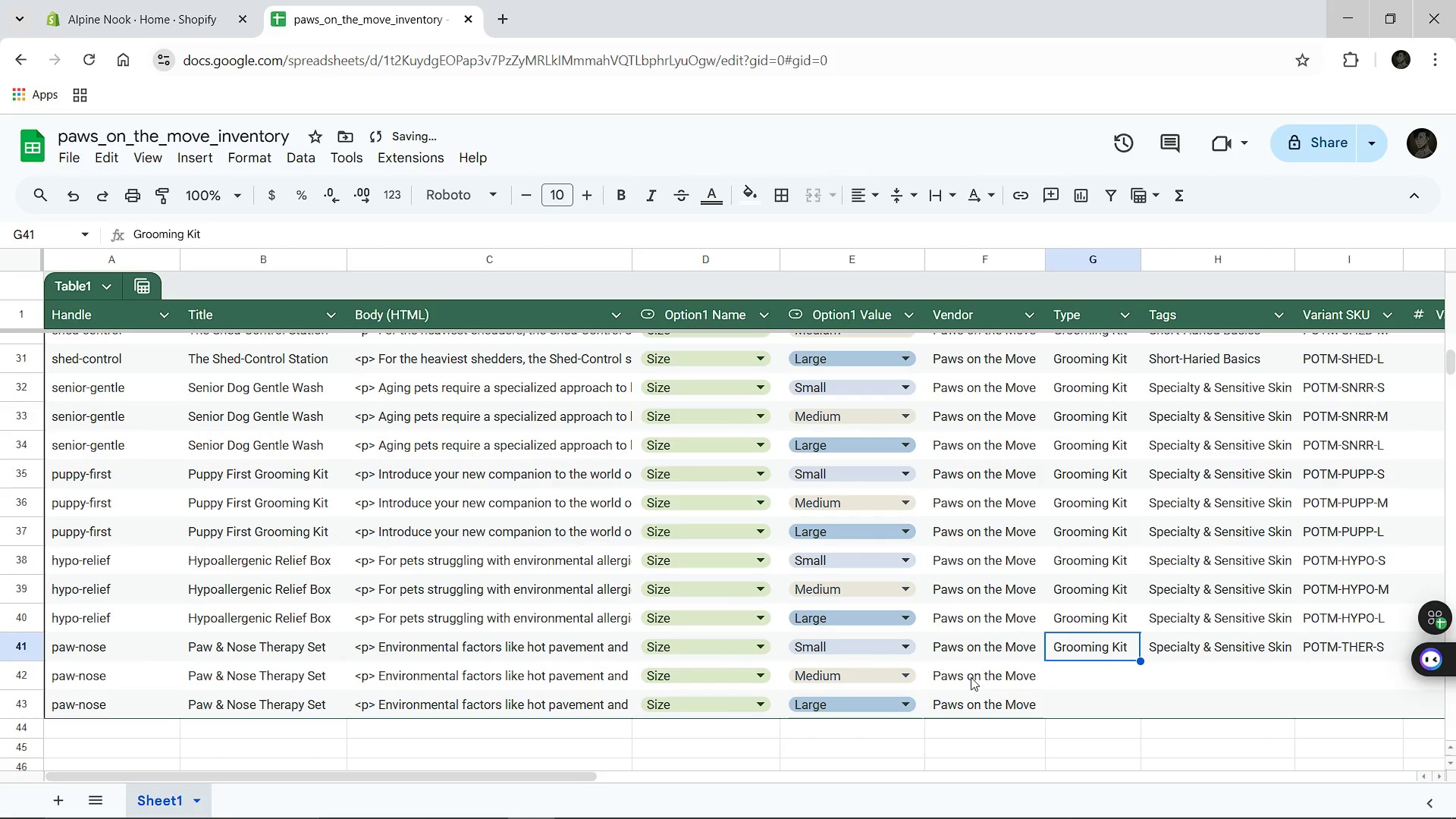 
key(ArrowUp)
 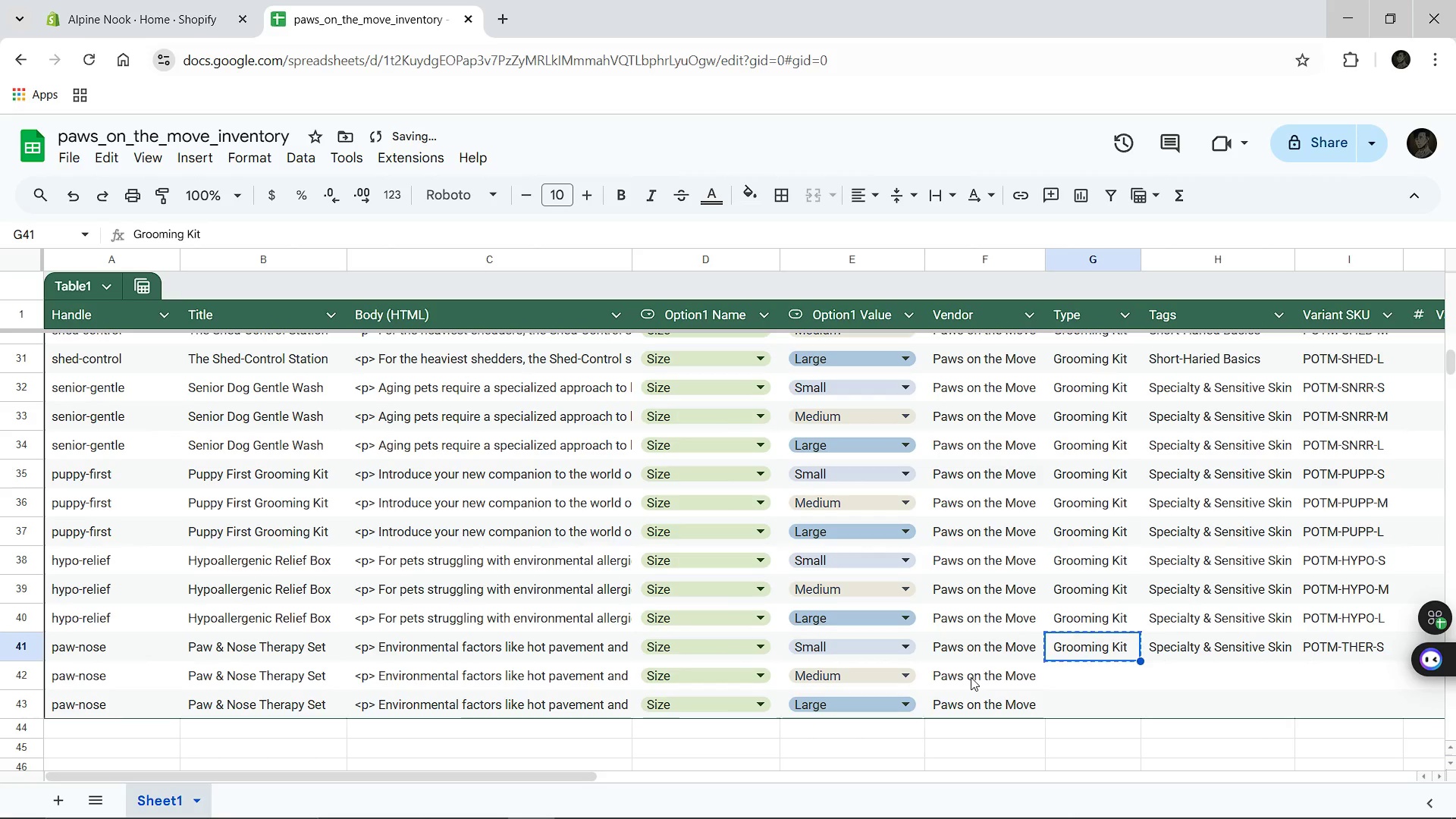 
key(Control+C)
 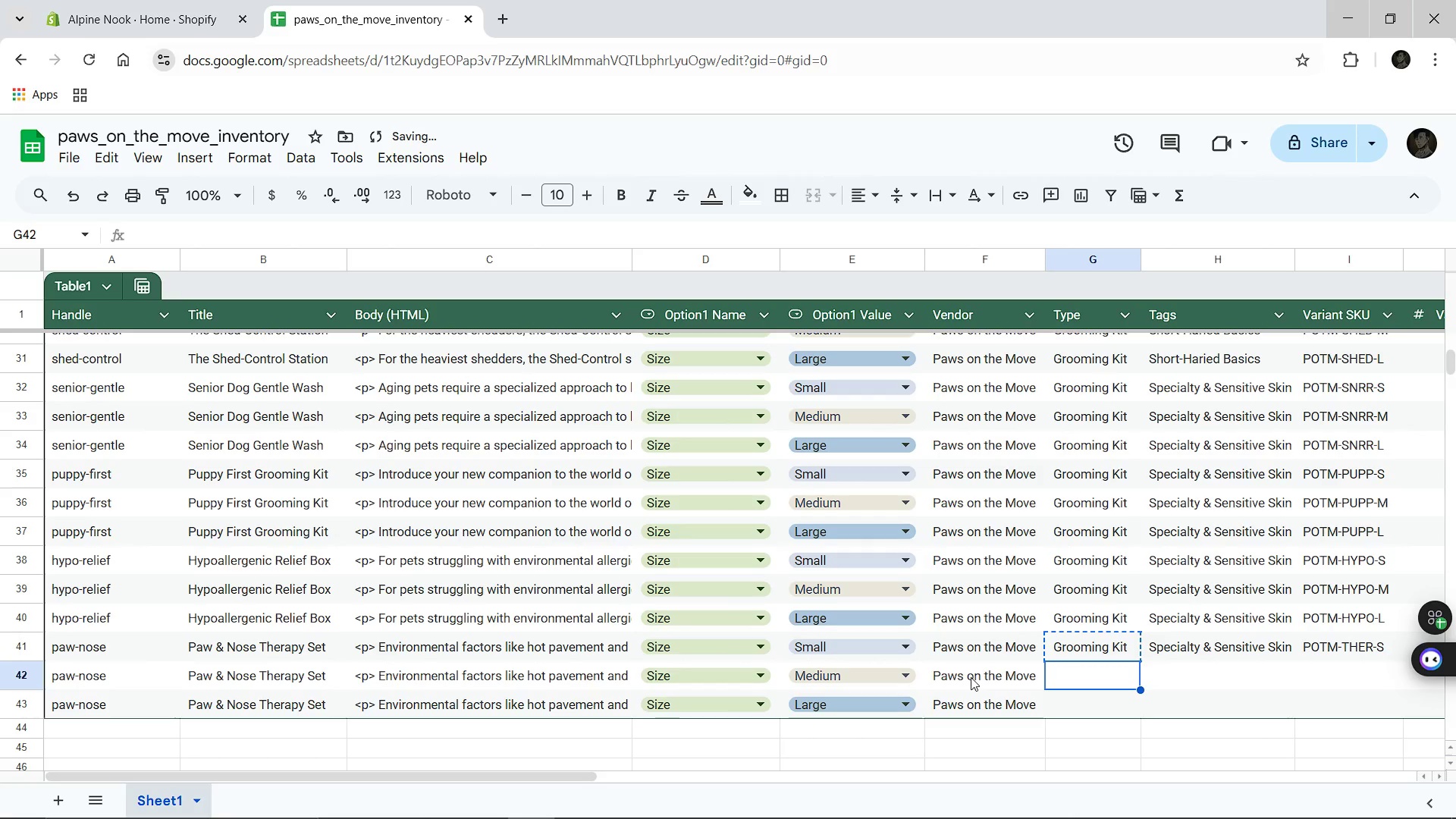 
key(ArrowDown)
 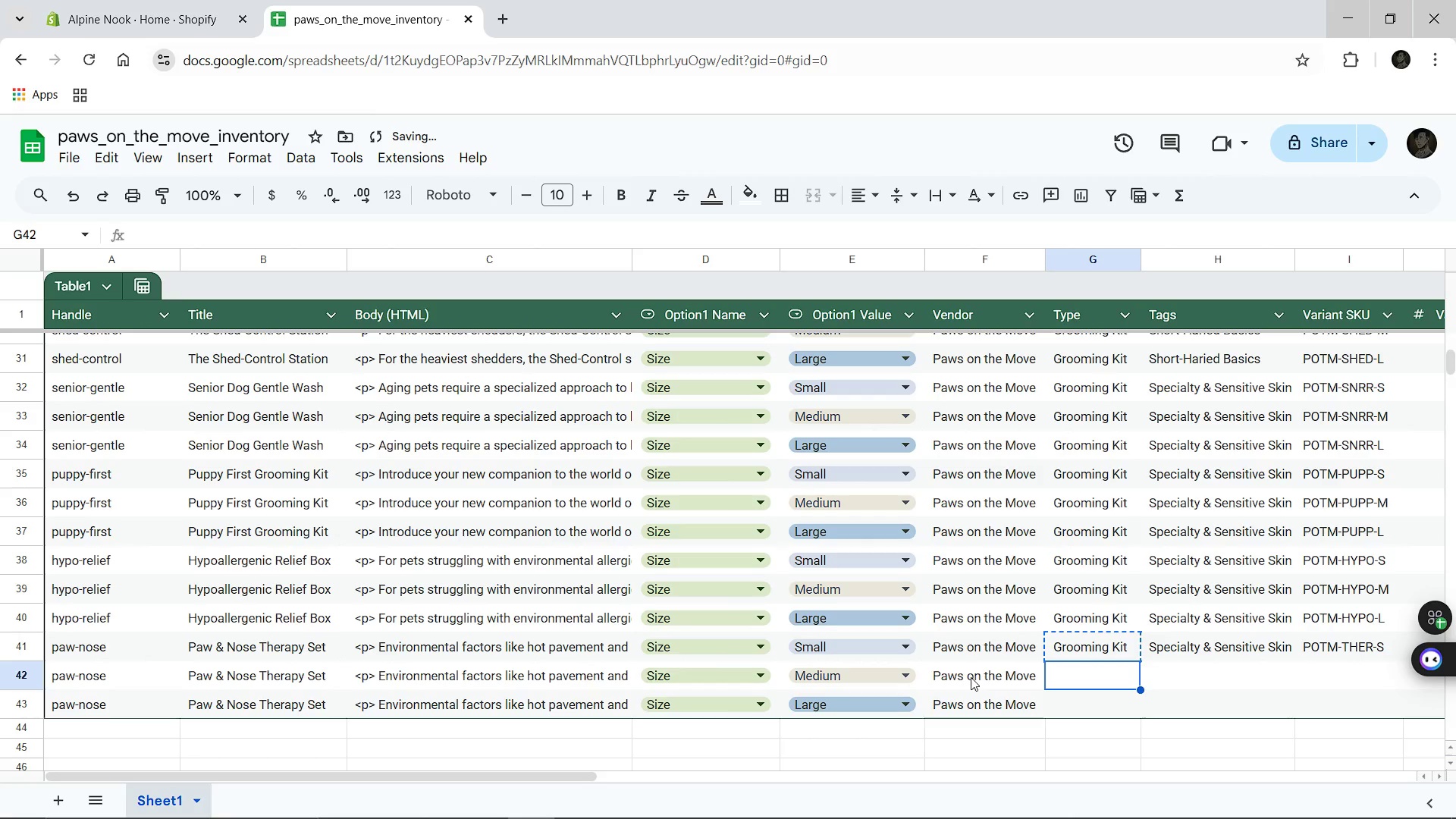 
key(Control+V)
 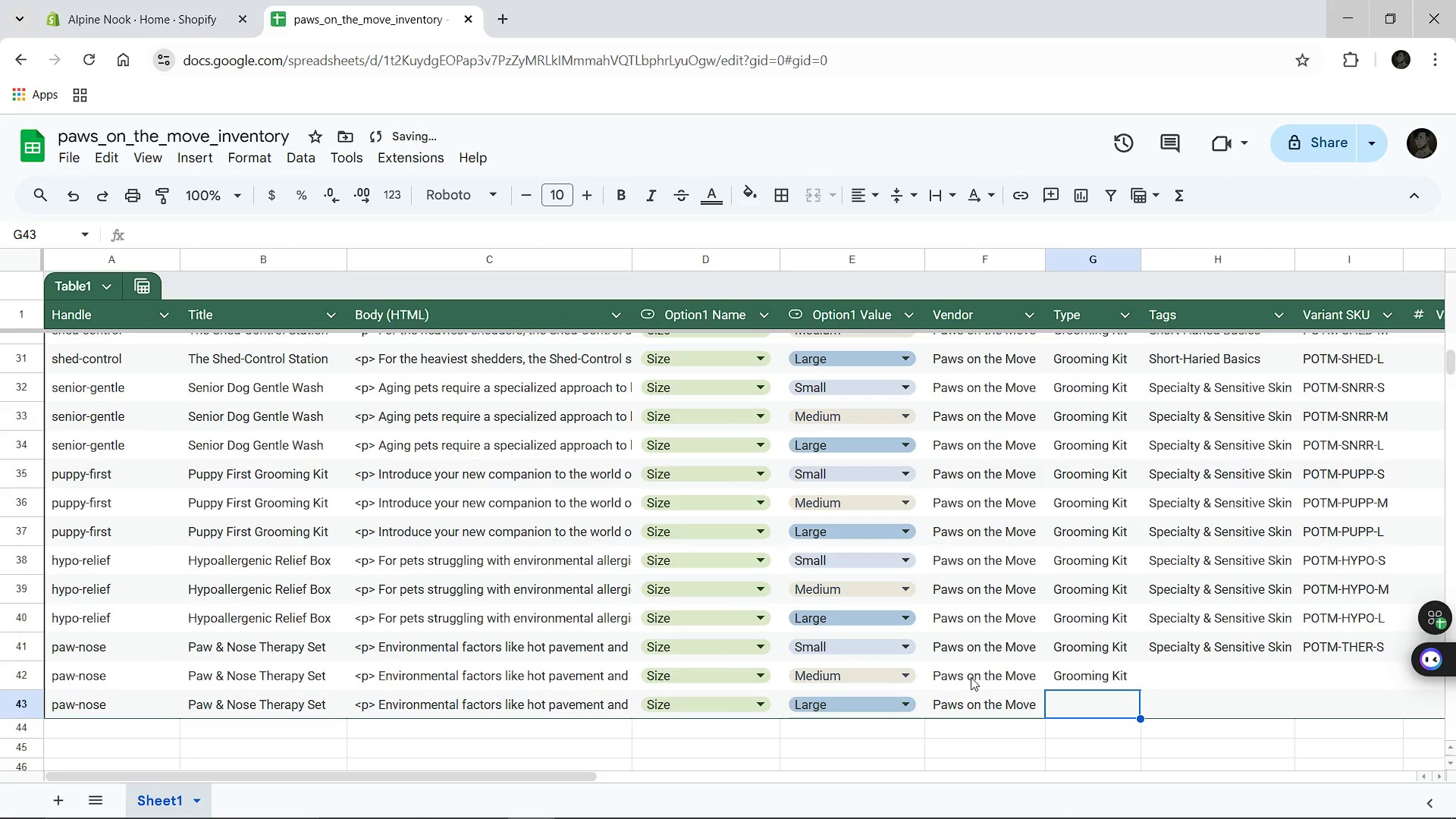 
key(ArrowDown)
 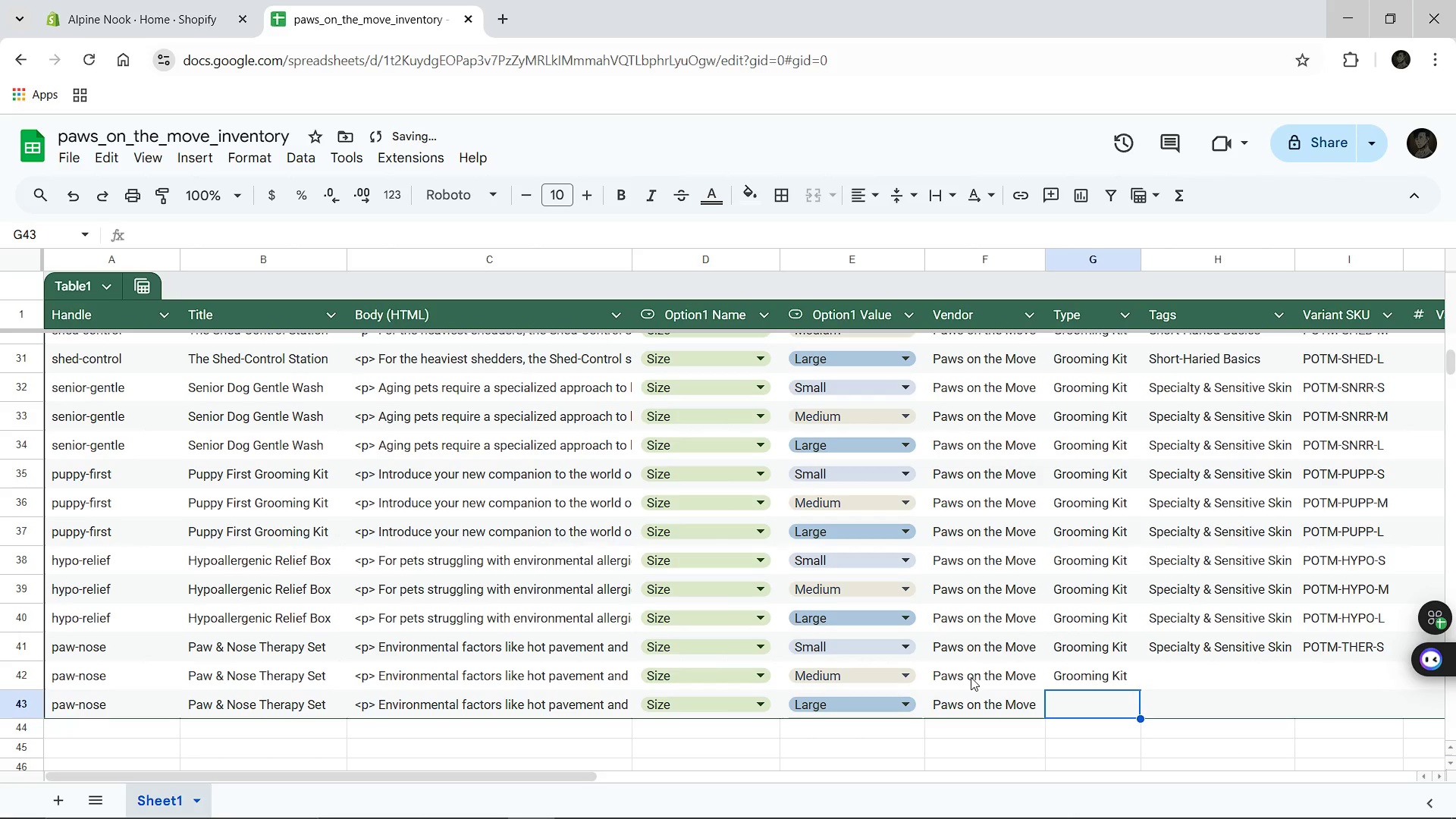 
key(Control+V)
 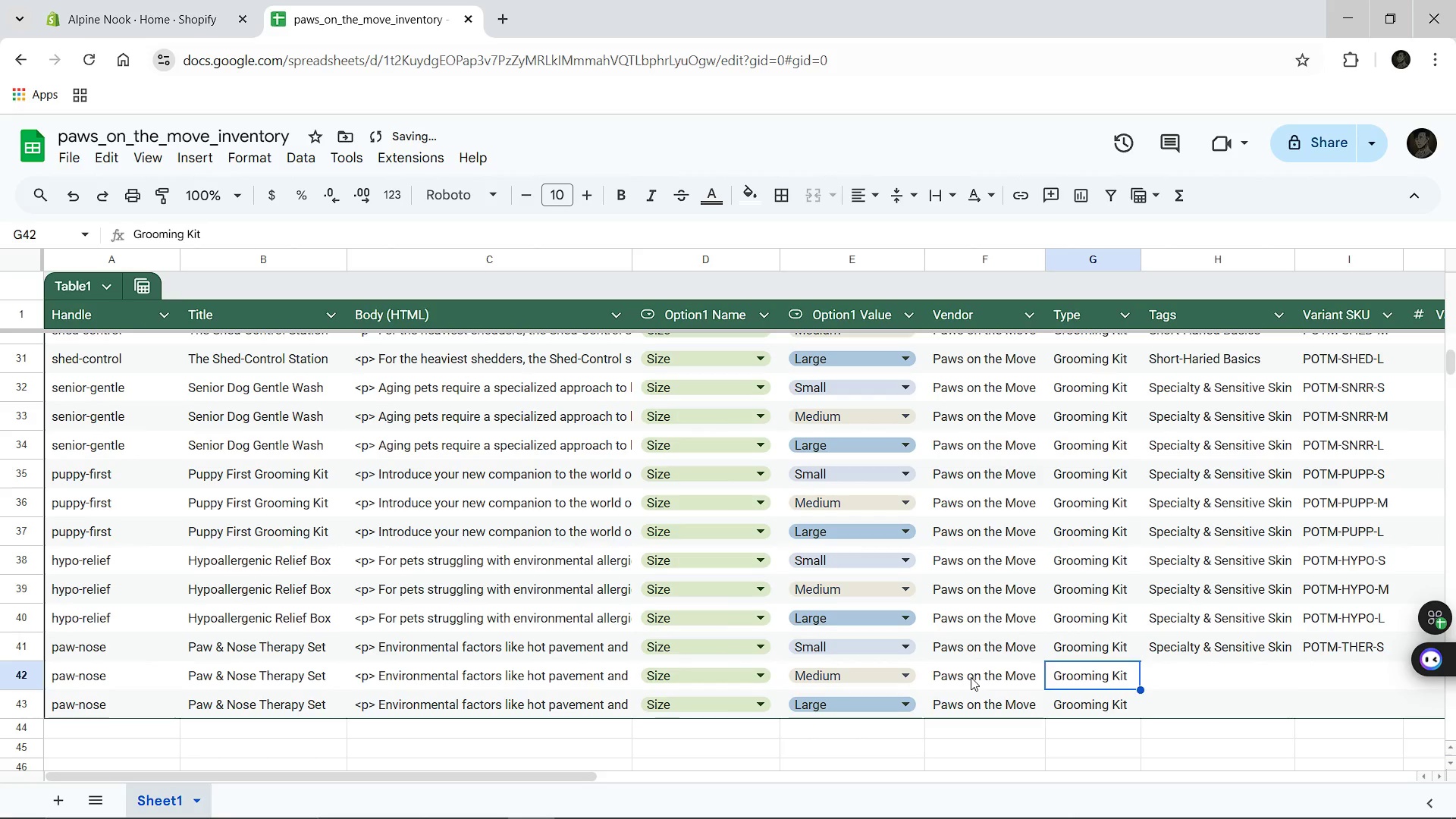 
key(ArrowUp)
 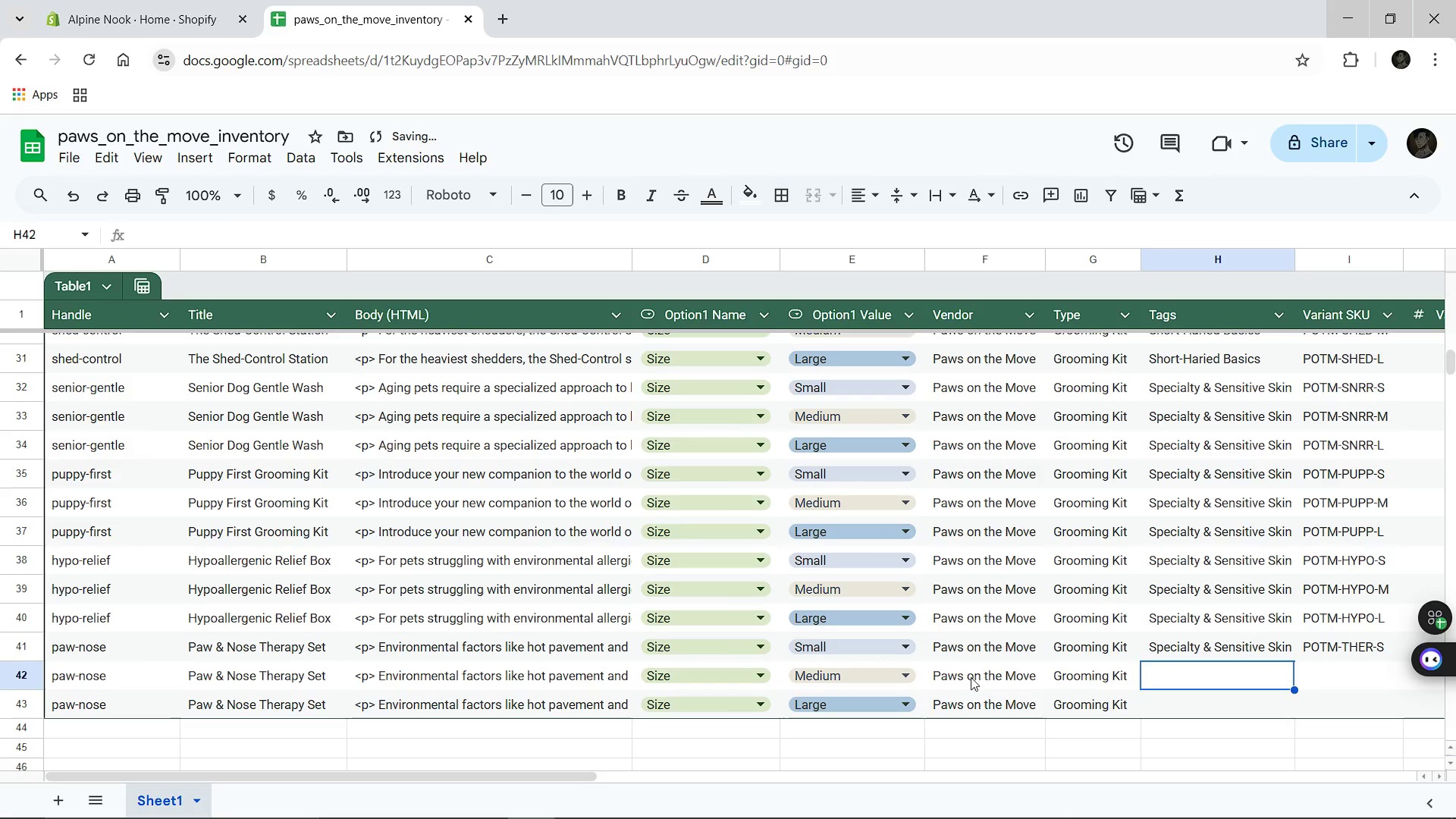 
key(ArrowRight)
 